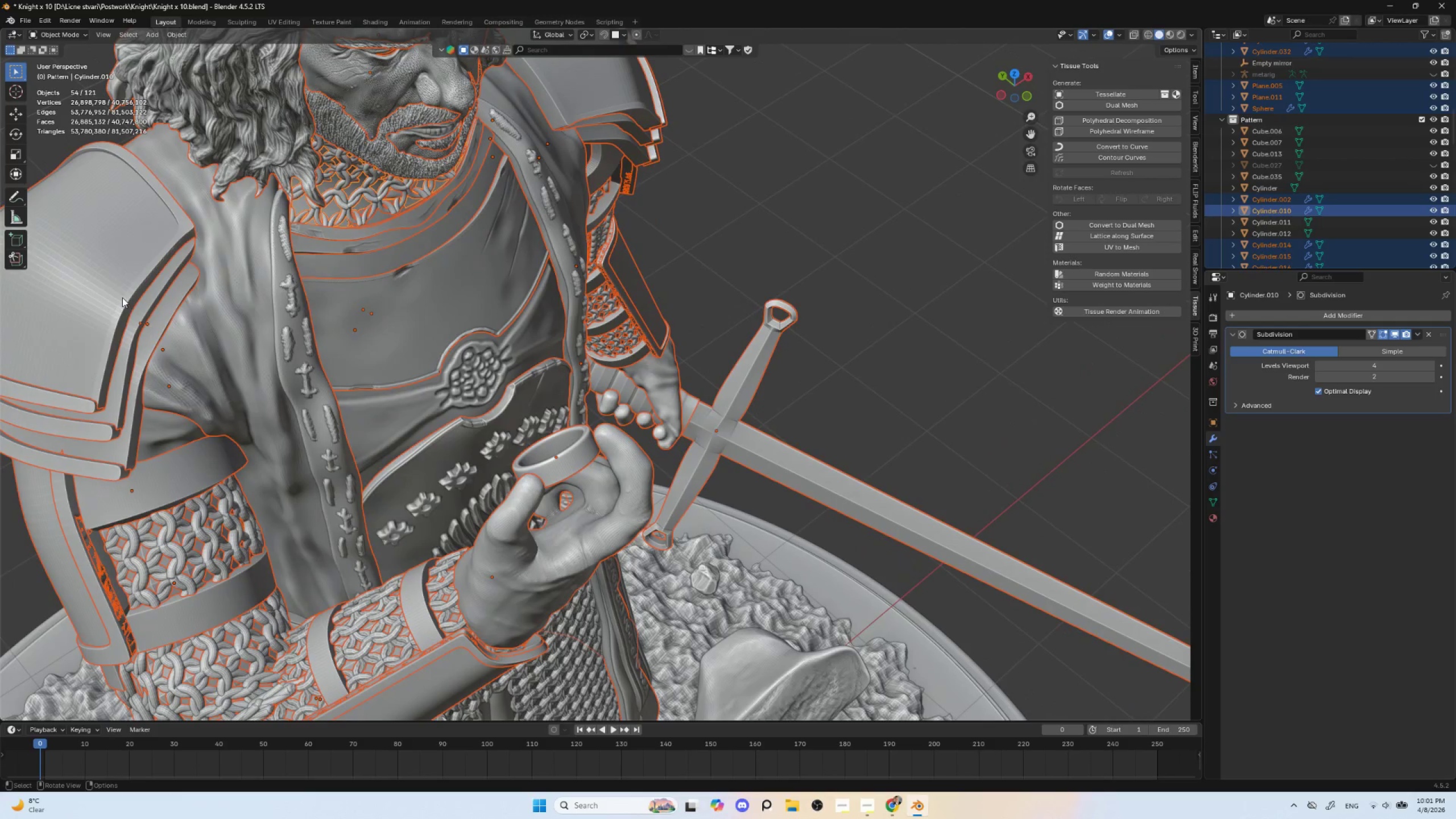 
left_click([89, 264])
 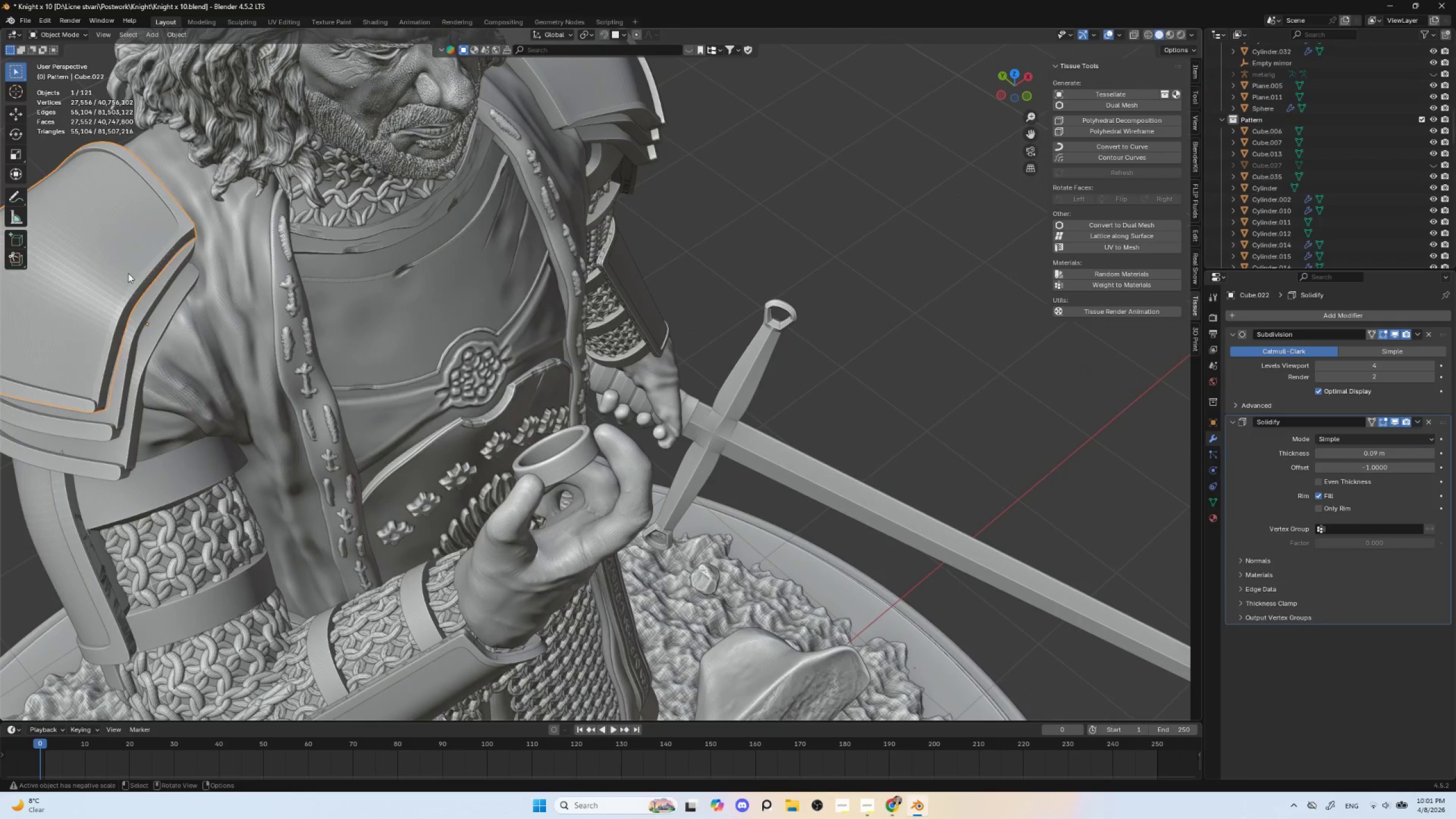 
hold_key(key=ShiftLeft, duration=0.64)
 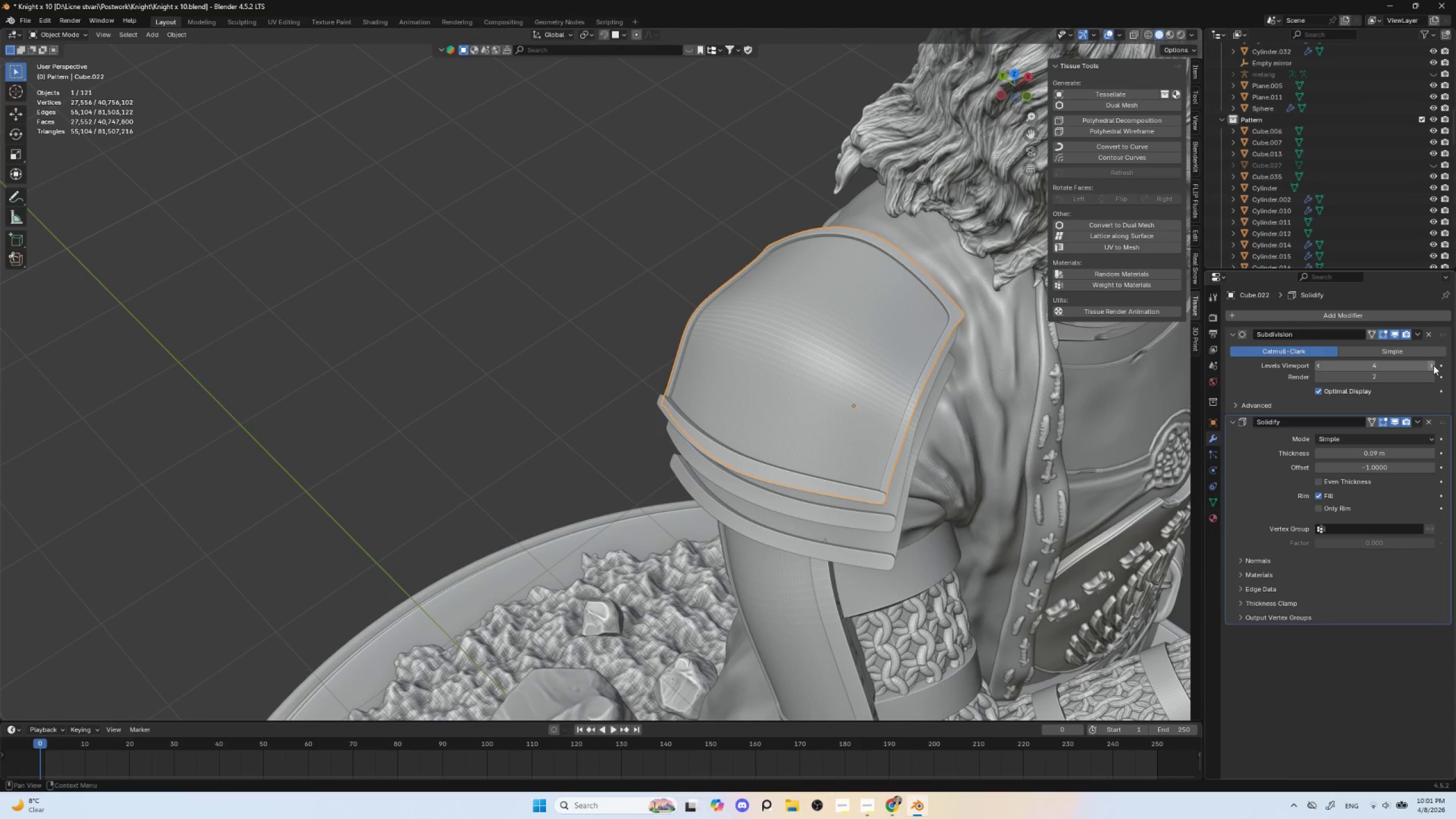 
left_click([1429, 366])
 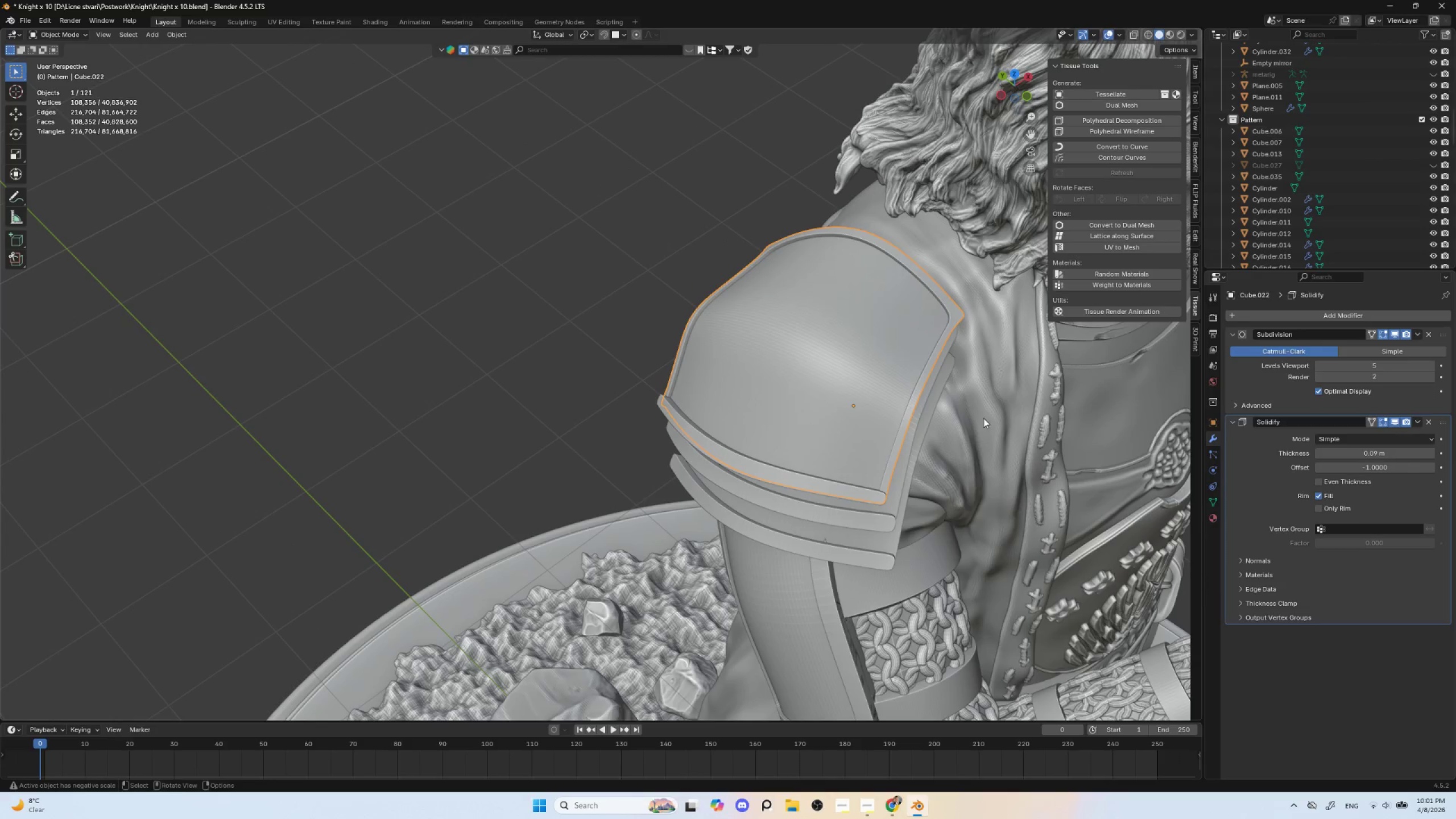 
hold_key(key=ShiftLeft, duration=0.83)
 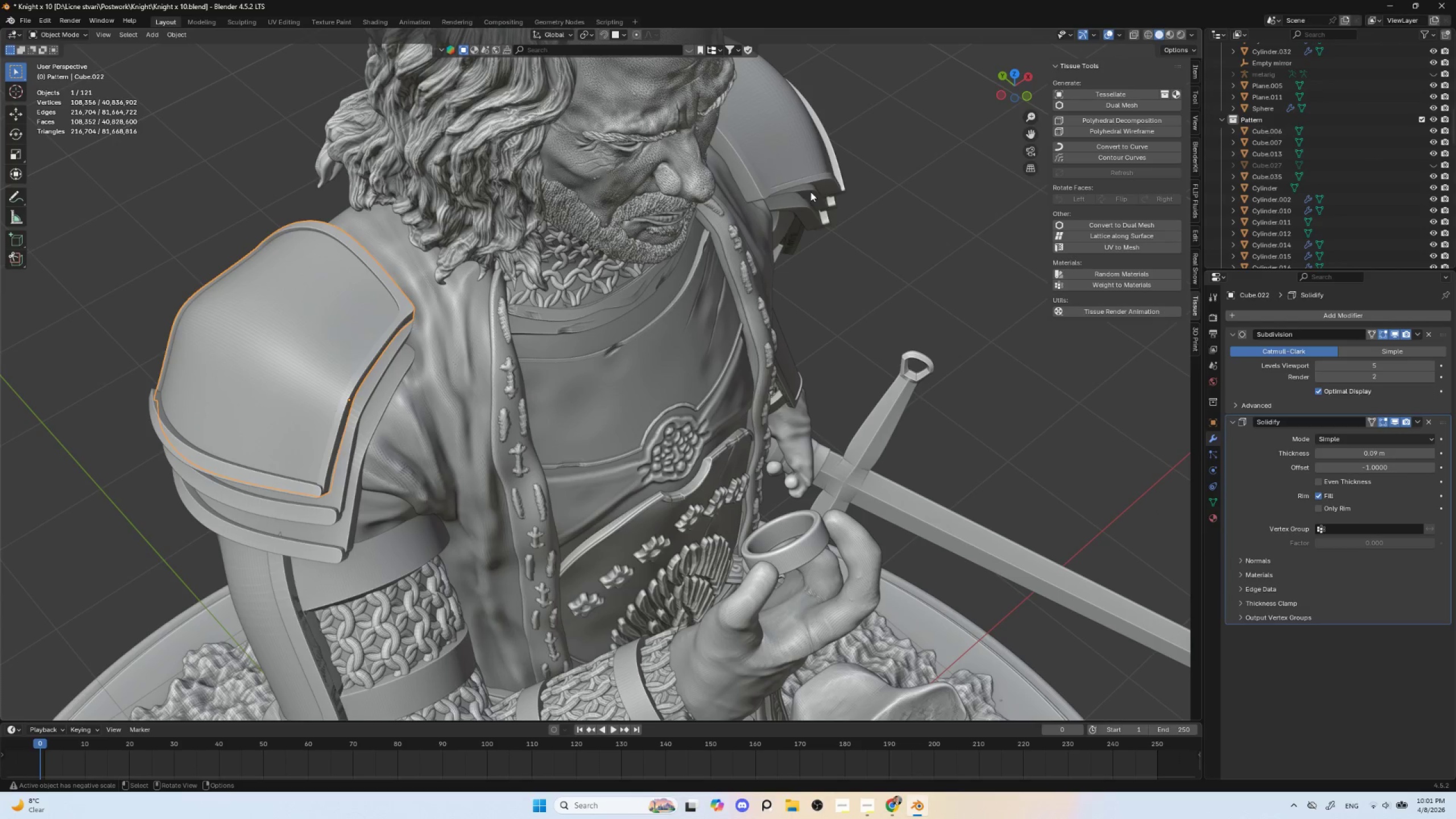 
left_click([788, 150])
 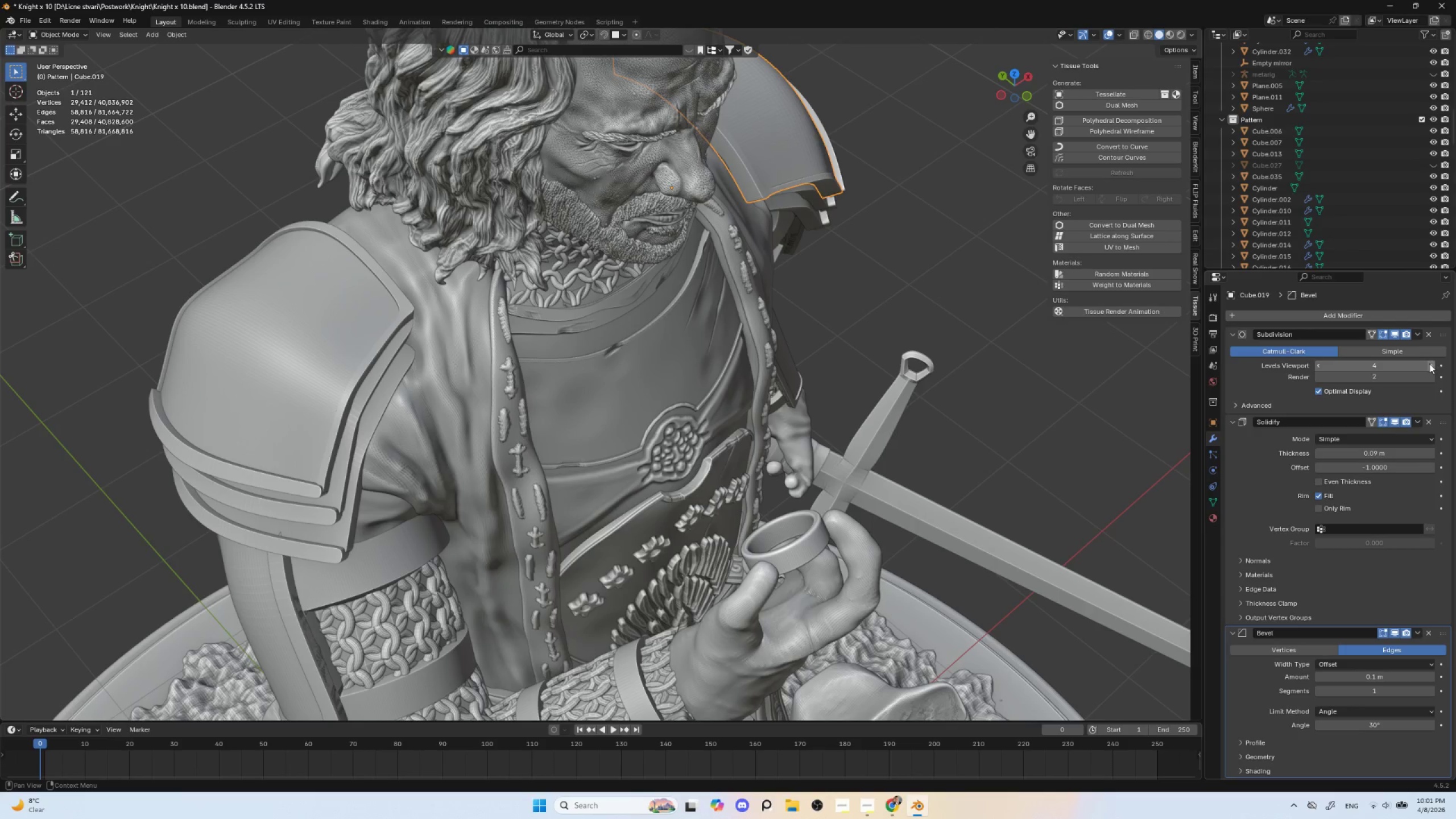 
left_click([1431, 363])
 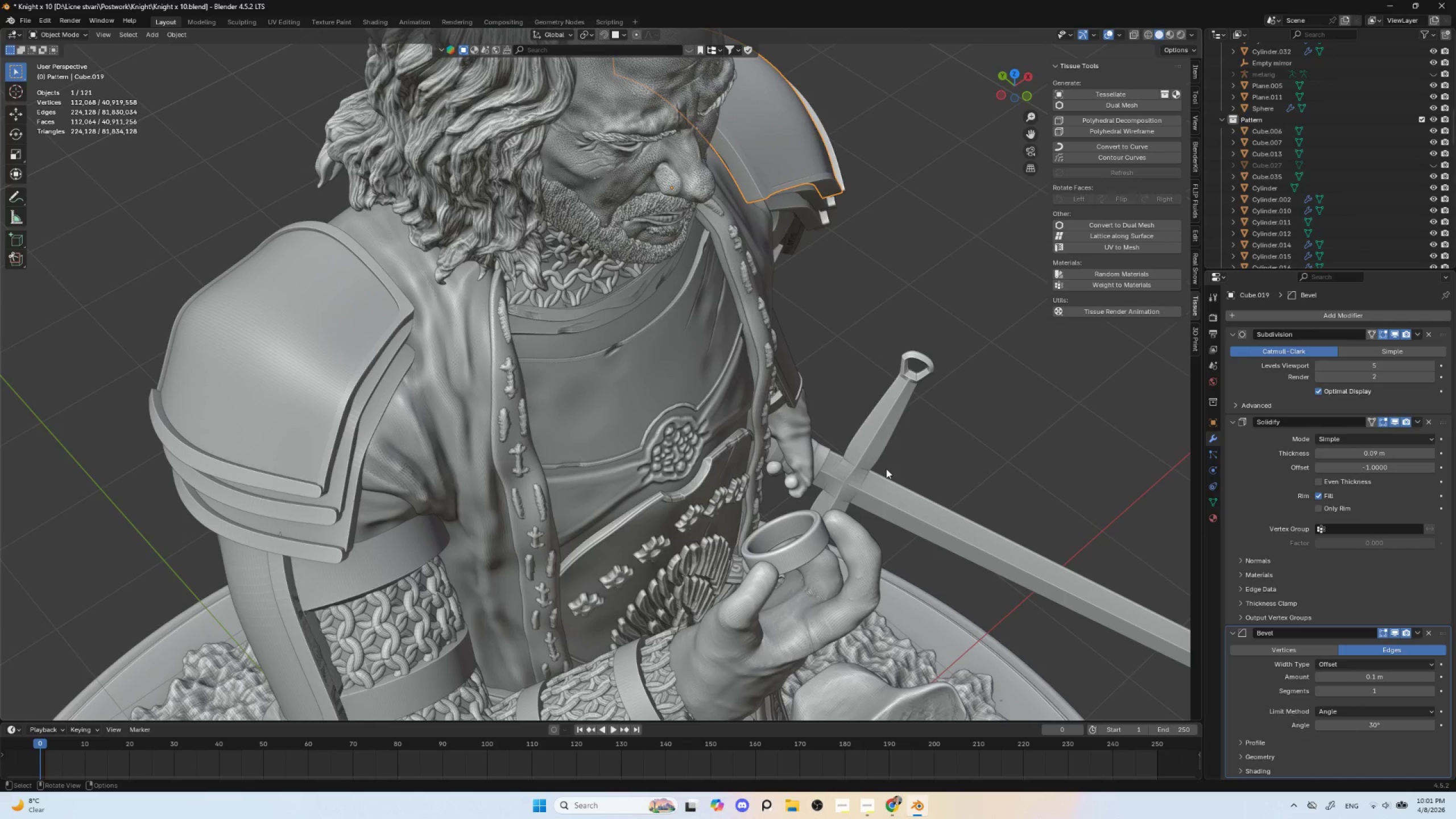 
scroll: coordinate [886, 469], scroll_direction: down, amount: 4.0
 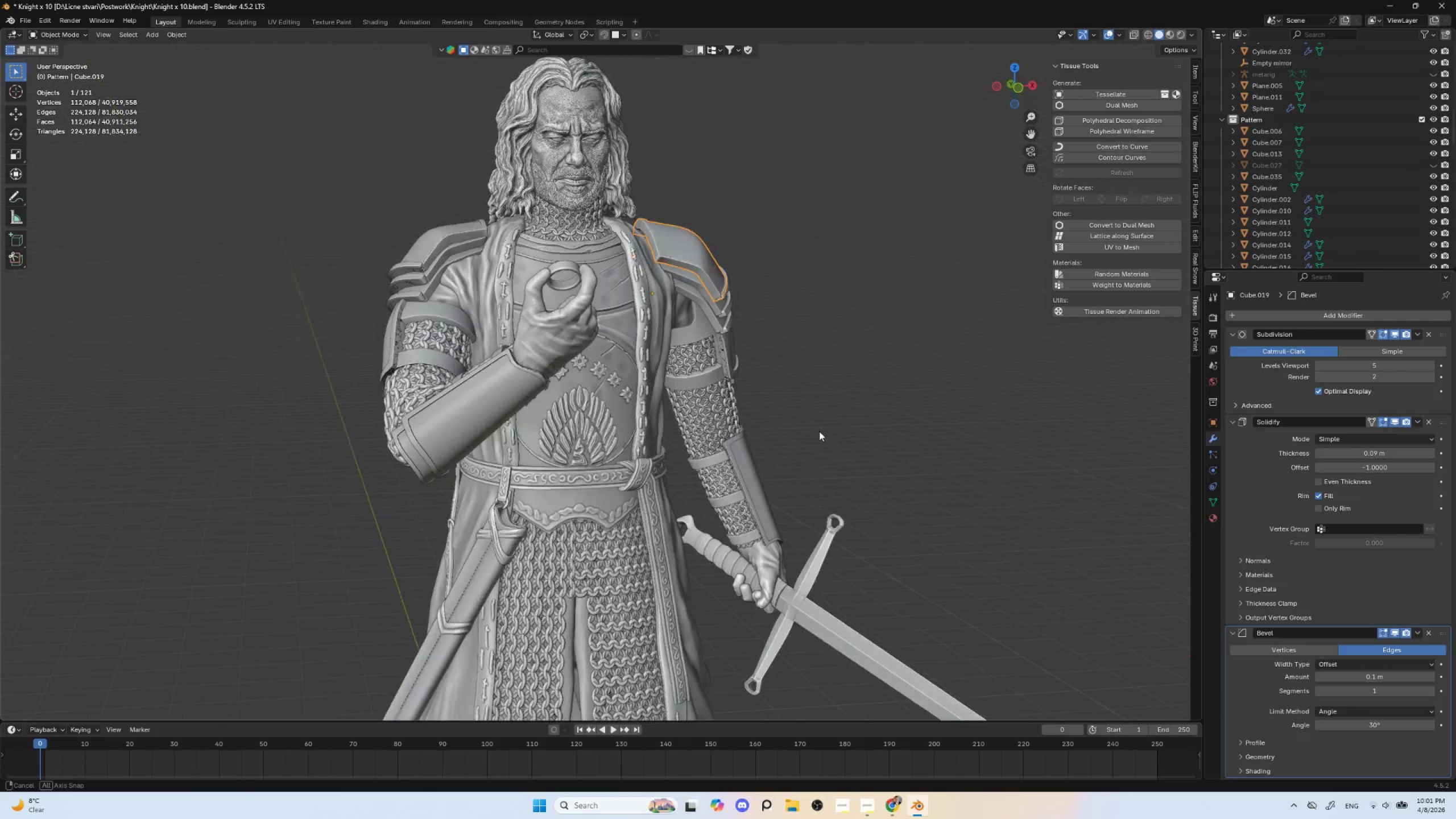 
hold_key(key=AltLeft, duration=0.36)
 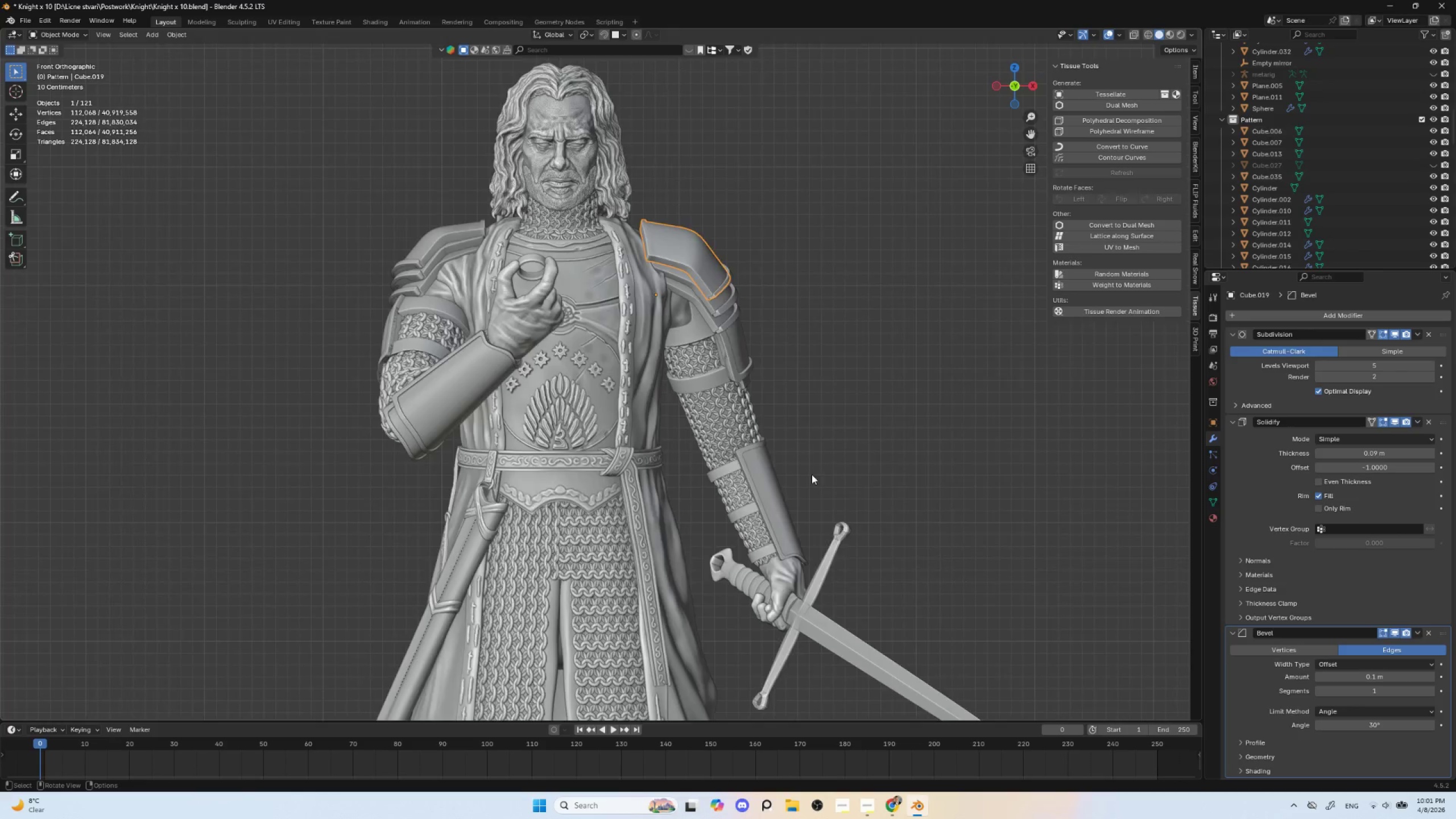 
hold_key(key=ShiftLeft, duration=0.45)
 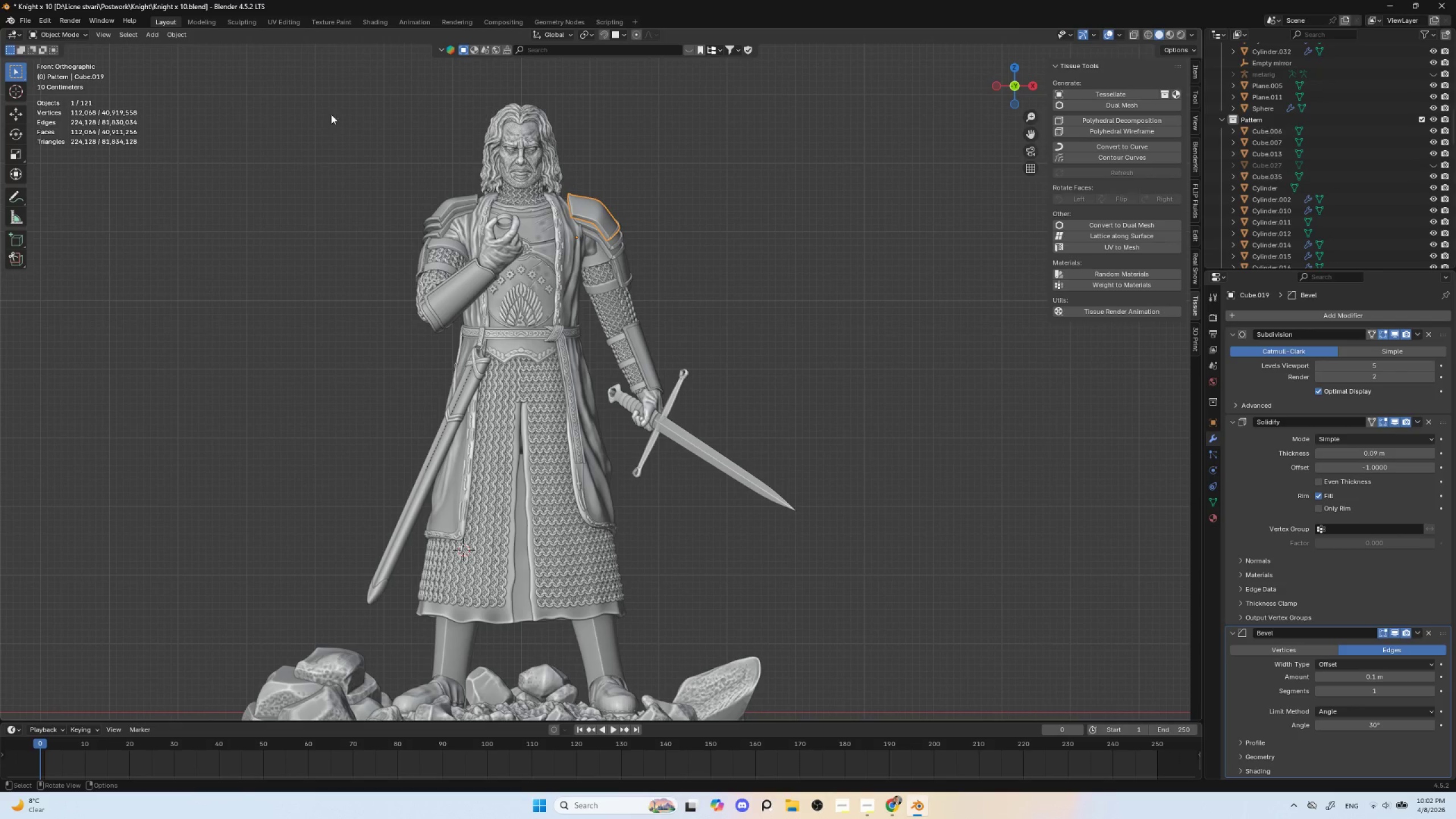 
scroll: coordinate [812, 474], scroll_direction: down, amount: 3.0
 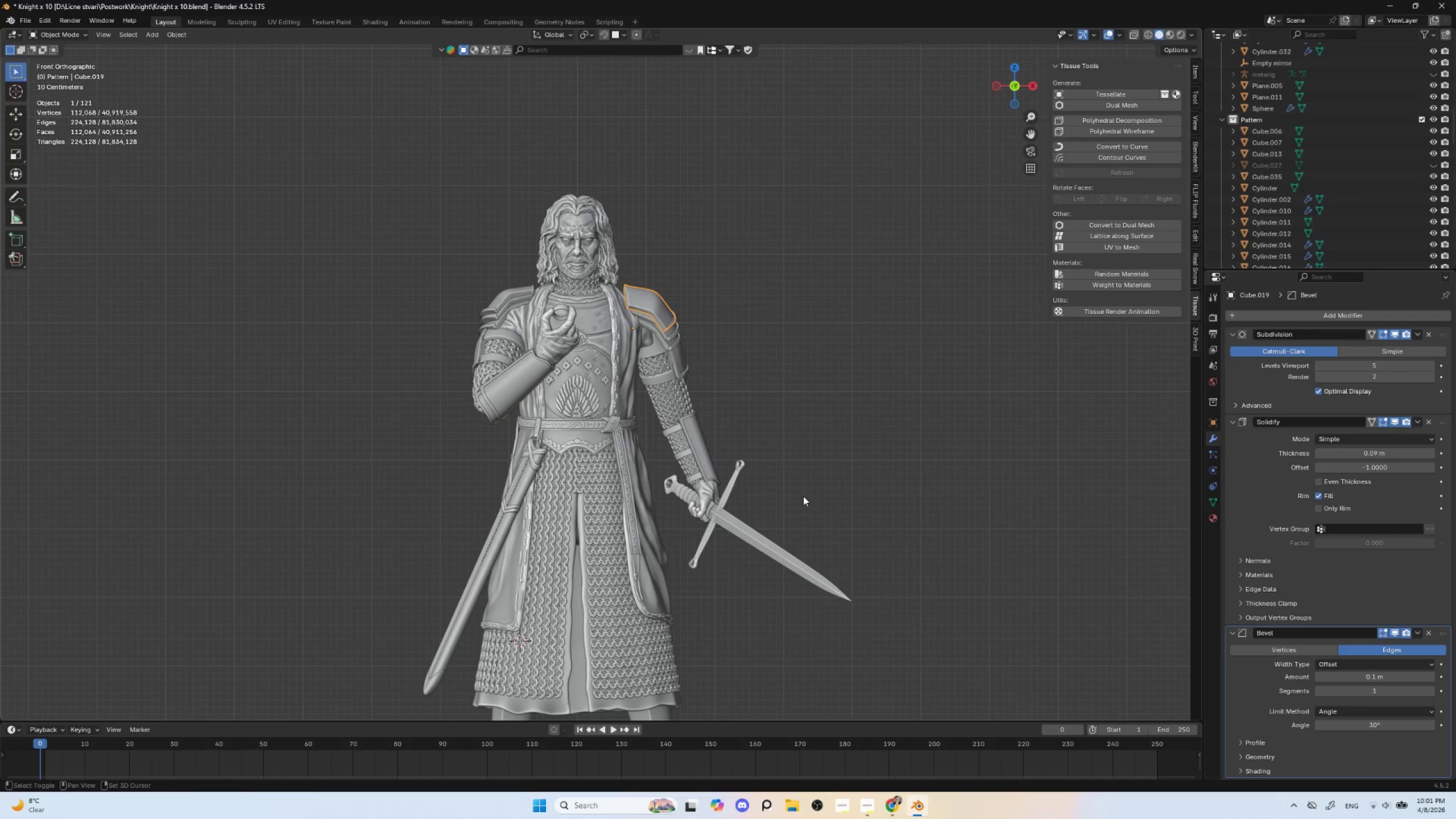 
left_click_drag(start_coordinate=[331, 96], to_coordinate=[709, 311])
 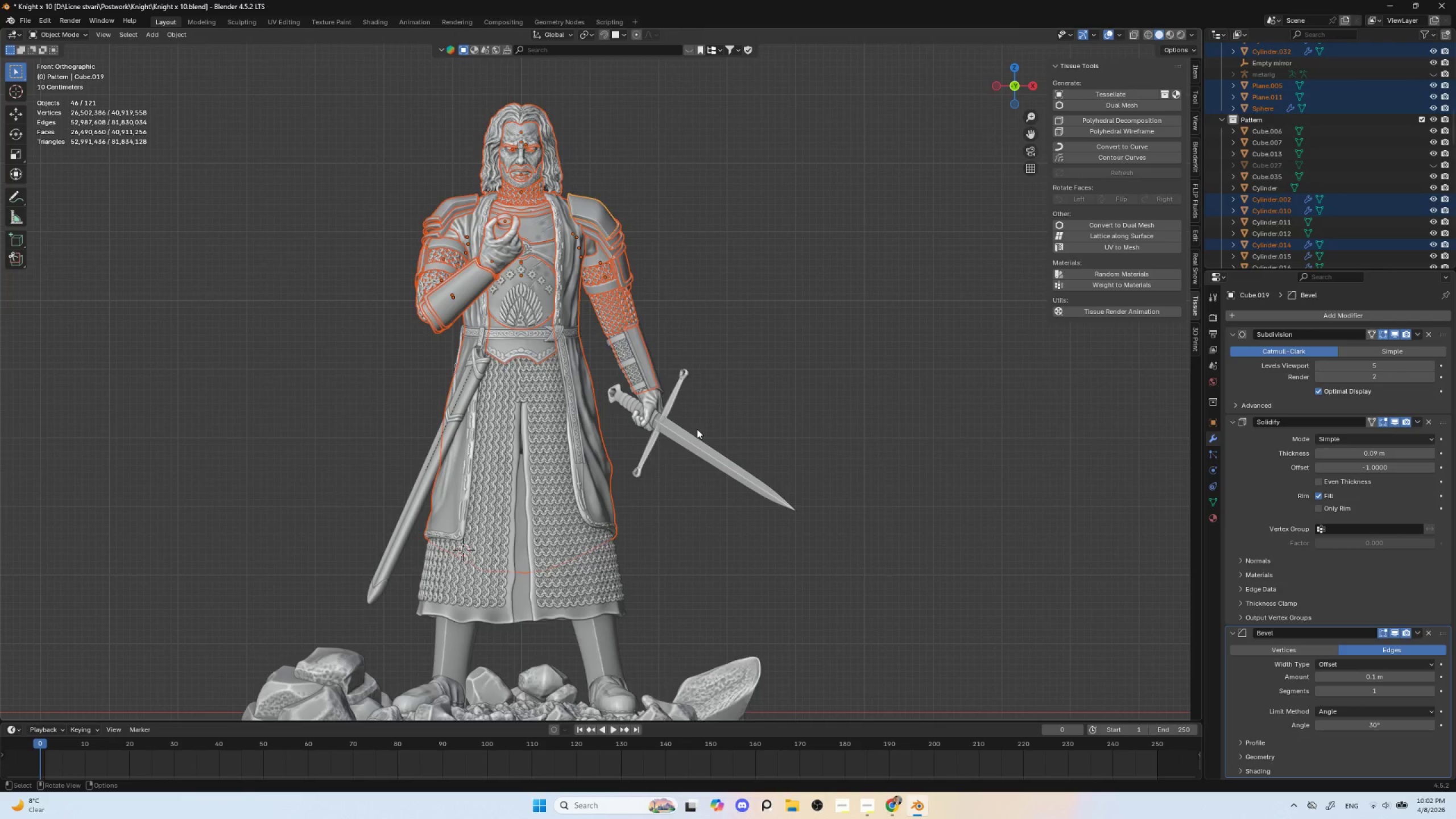 
scroll: coordinate [697, 429], scroll_direction: up, amount: 3.0
 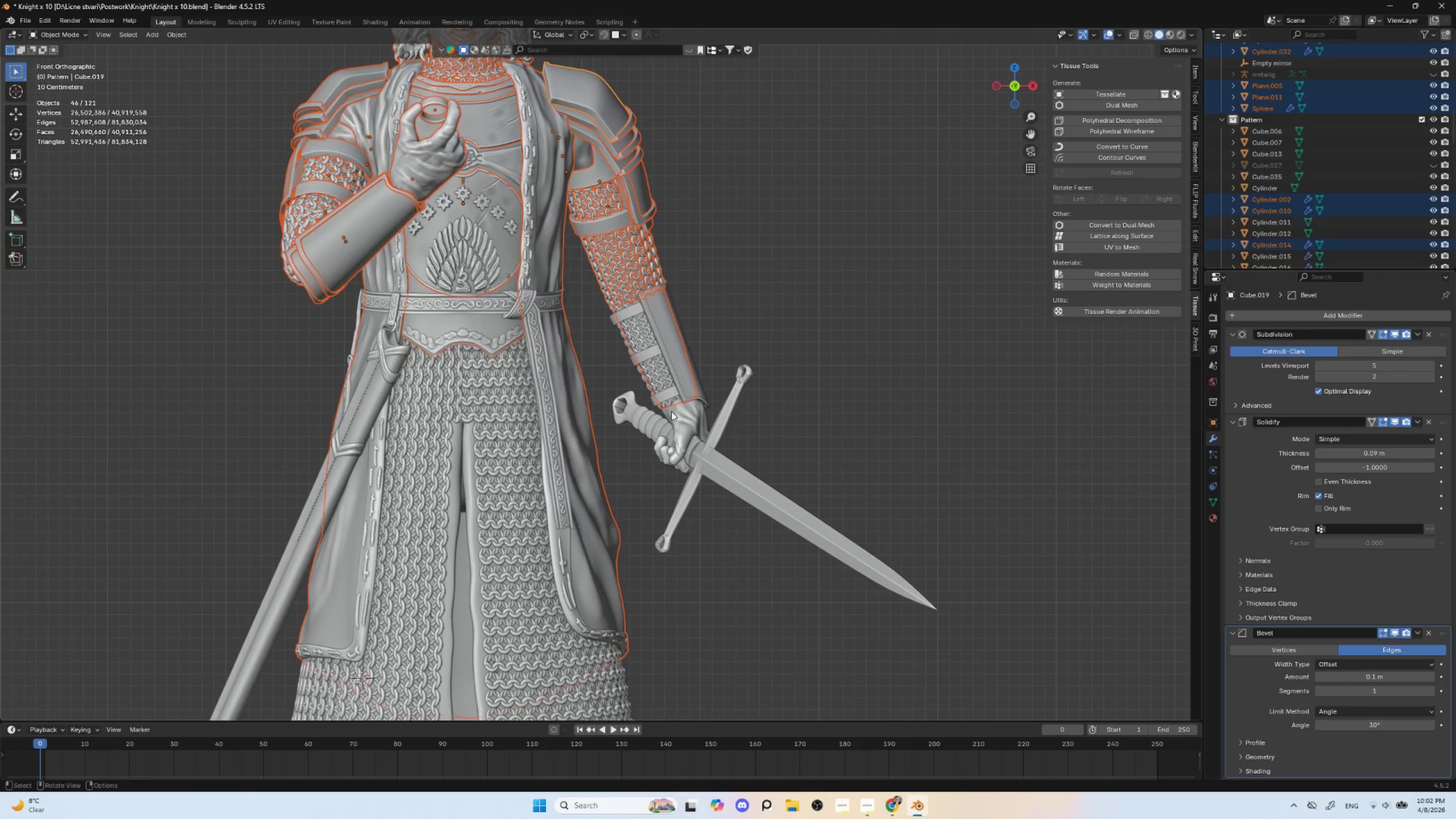 
hold_key(key=ShiftLeft, duration=1.19)
left_click_drag(start_coordinate=[626, 367], to_coordinate=[850, 514])
 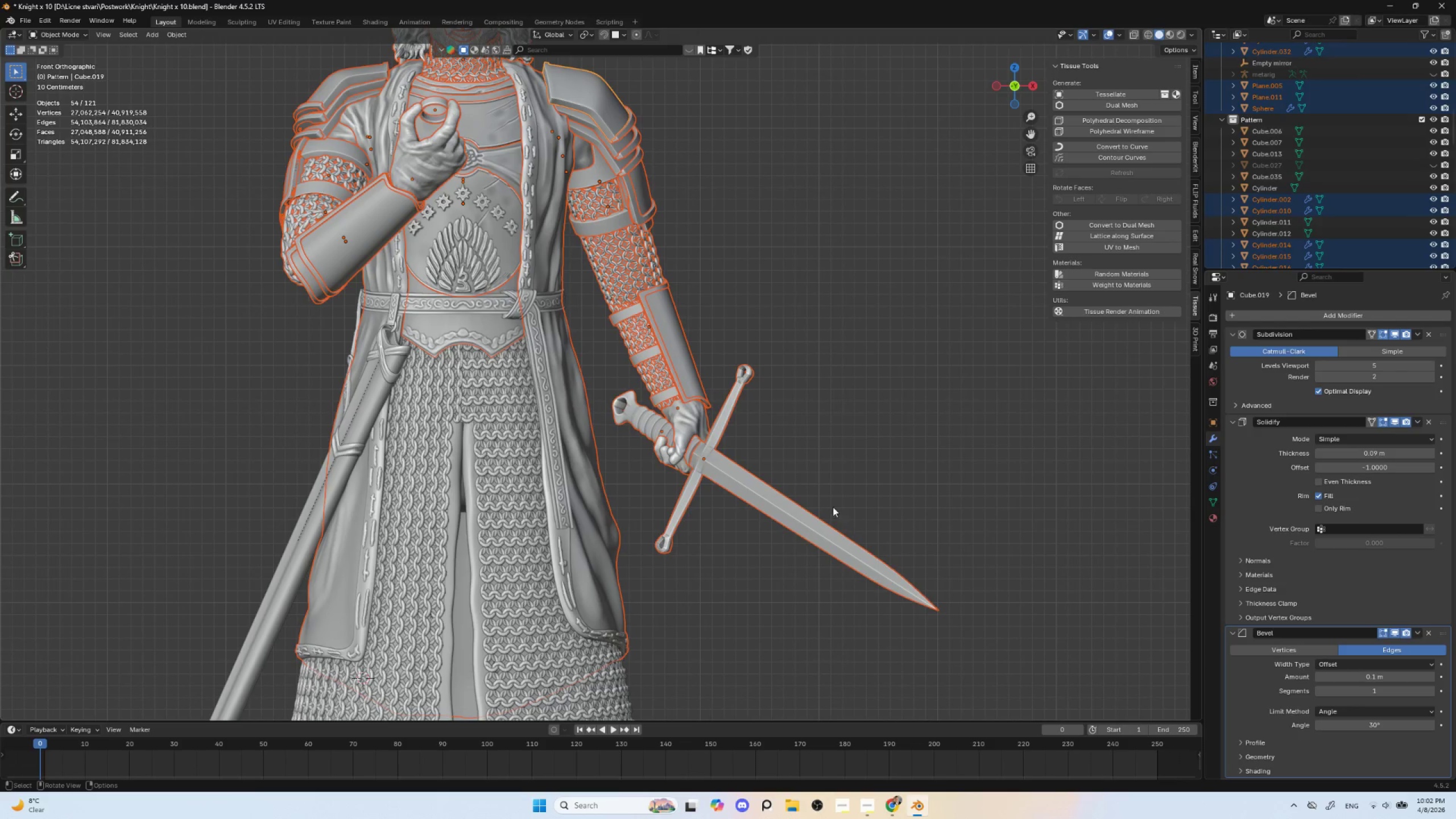 
scroll: coordinate [823, 506], scroll_direction: down, amount: 4.0
 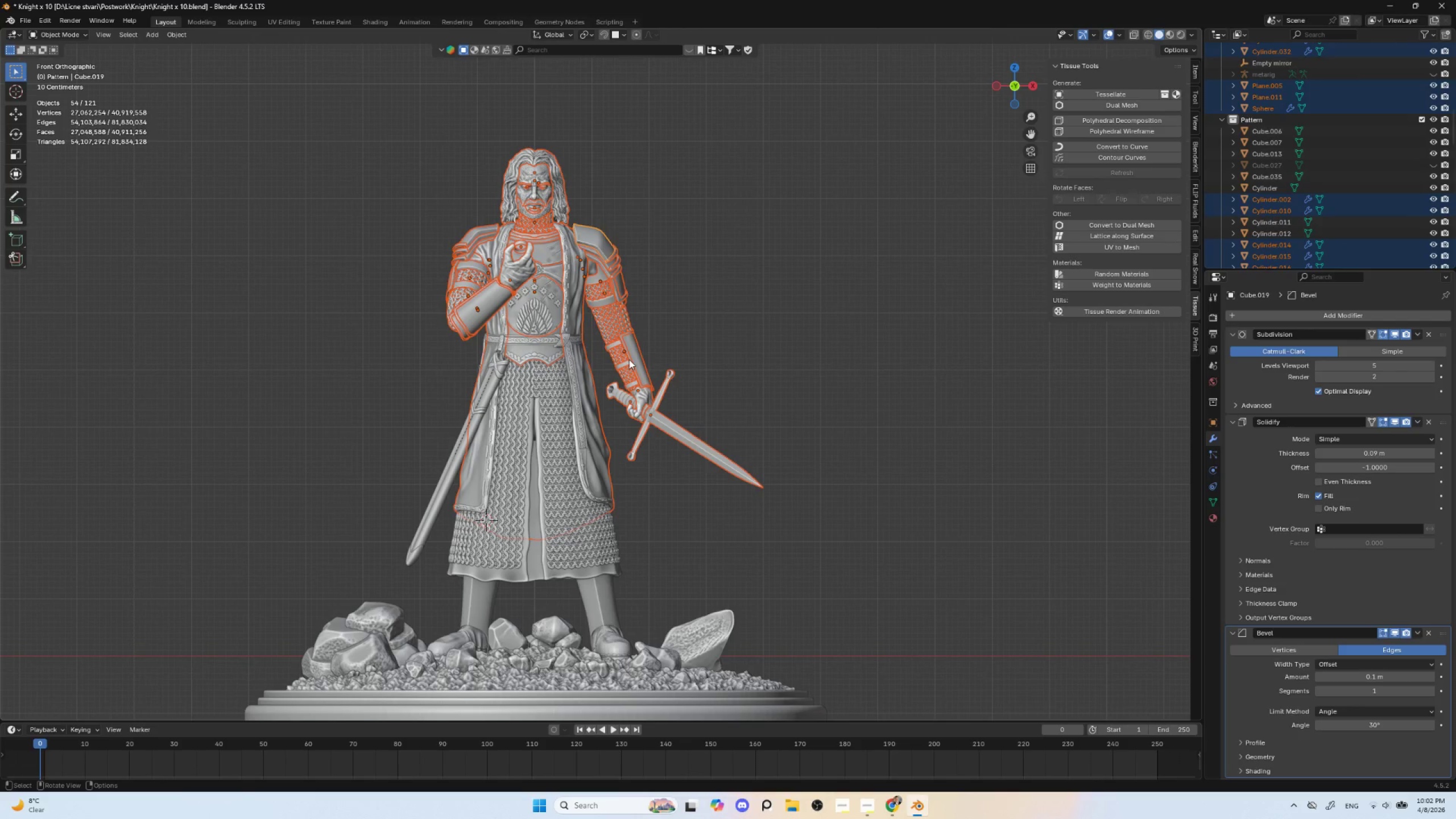 
key(G)
 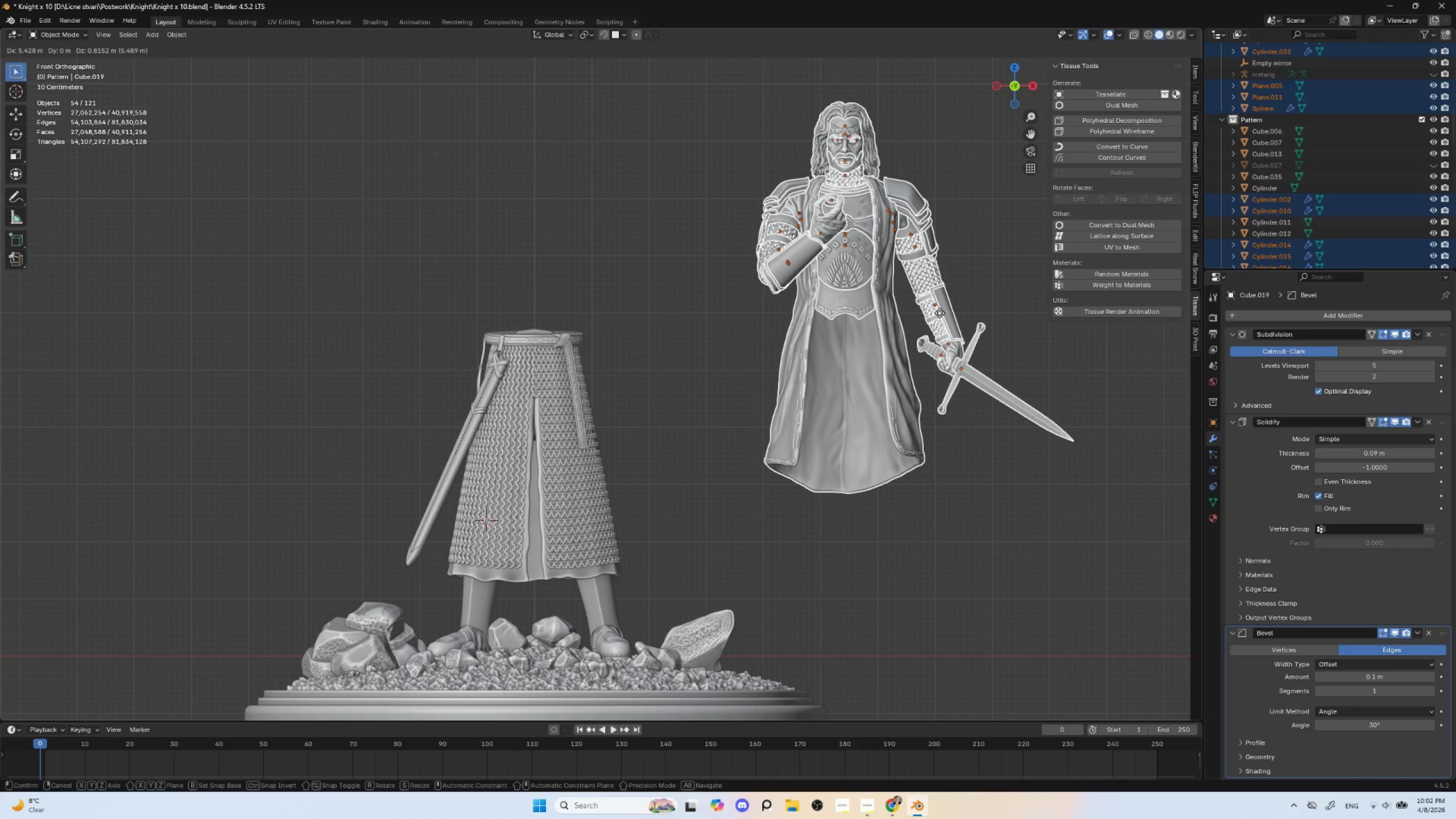 
key(Escape)
 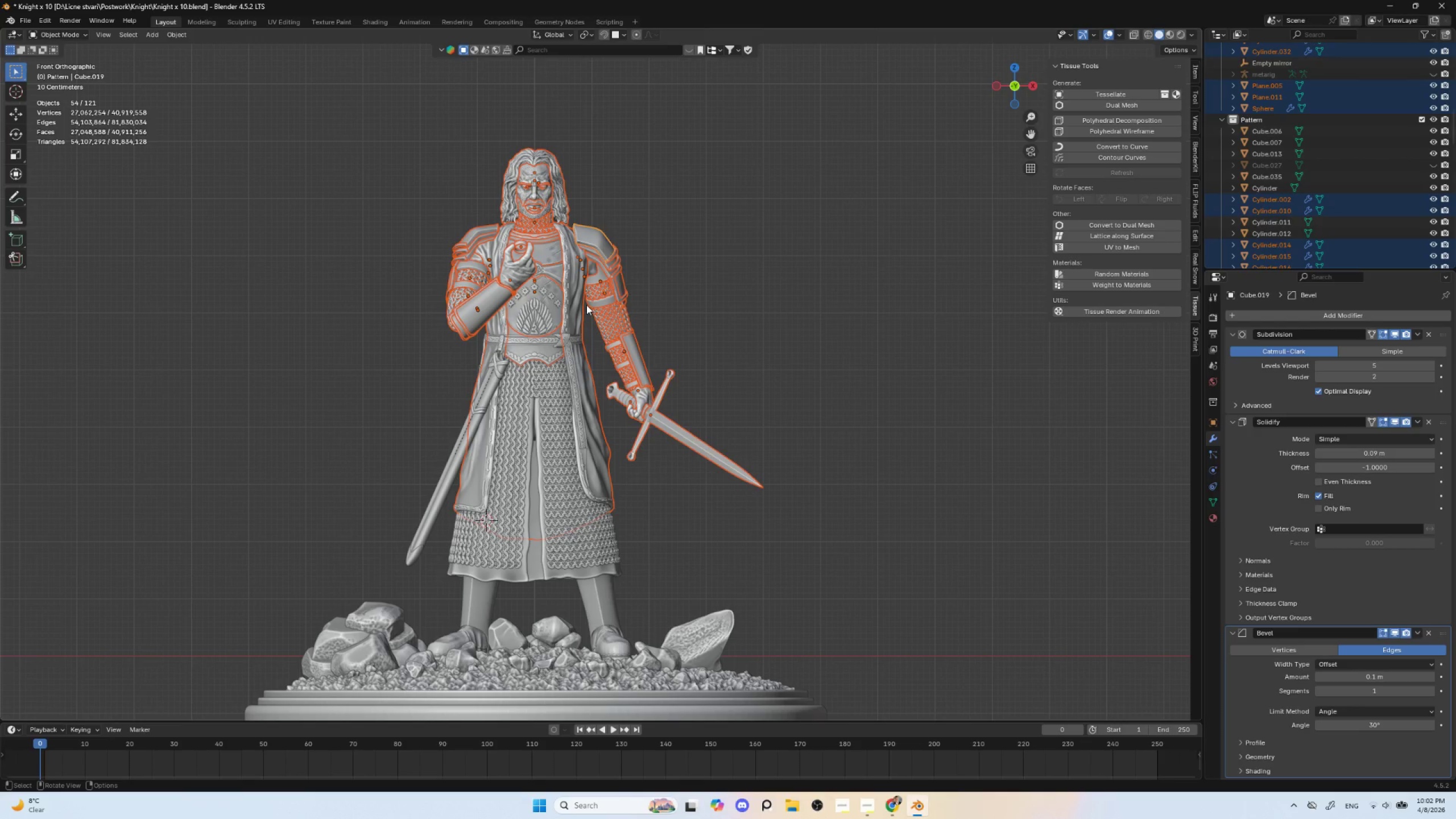 
key(M)
 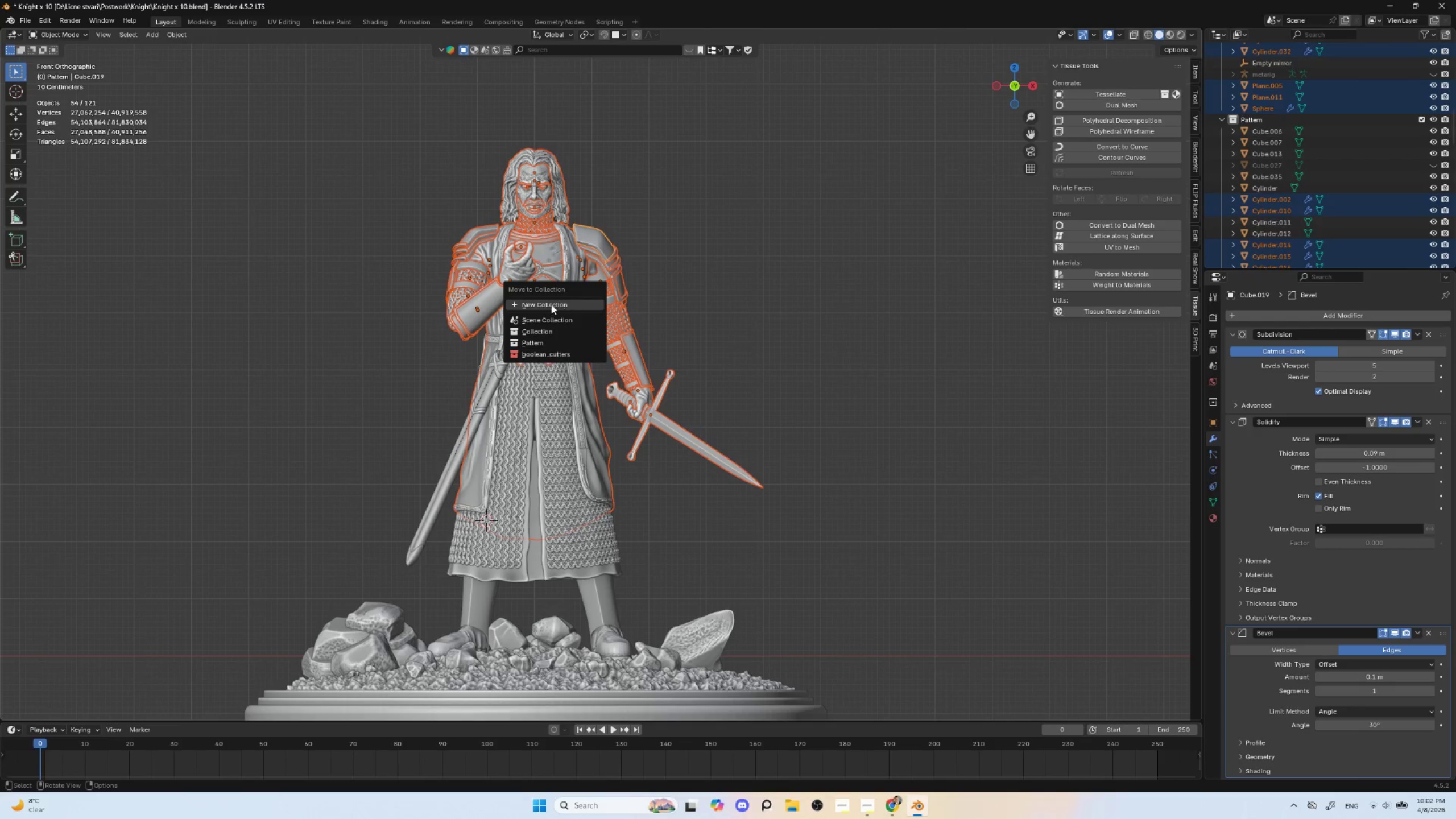 
left_click([550, 304])
 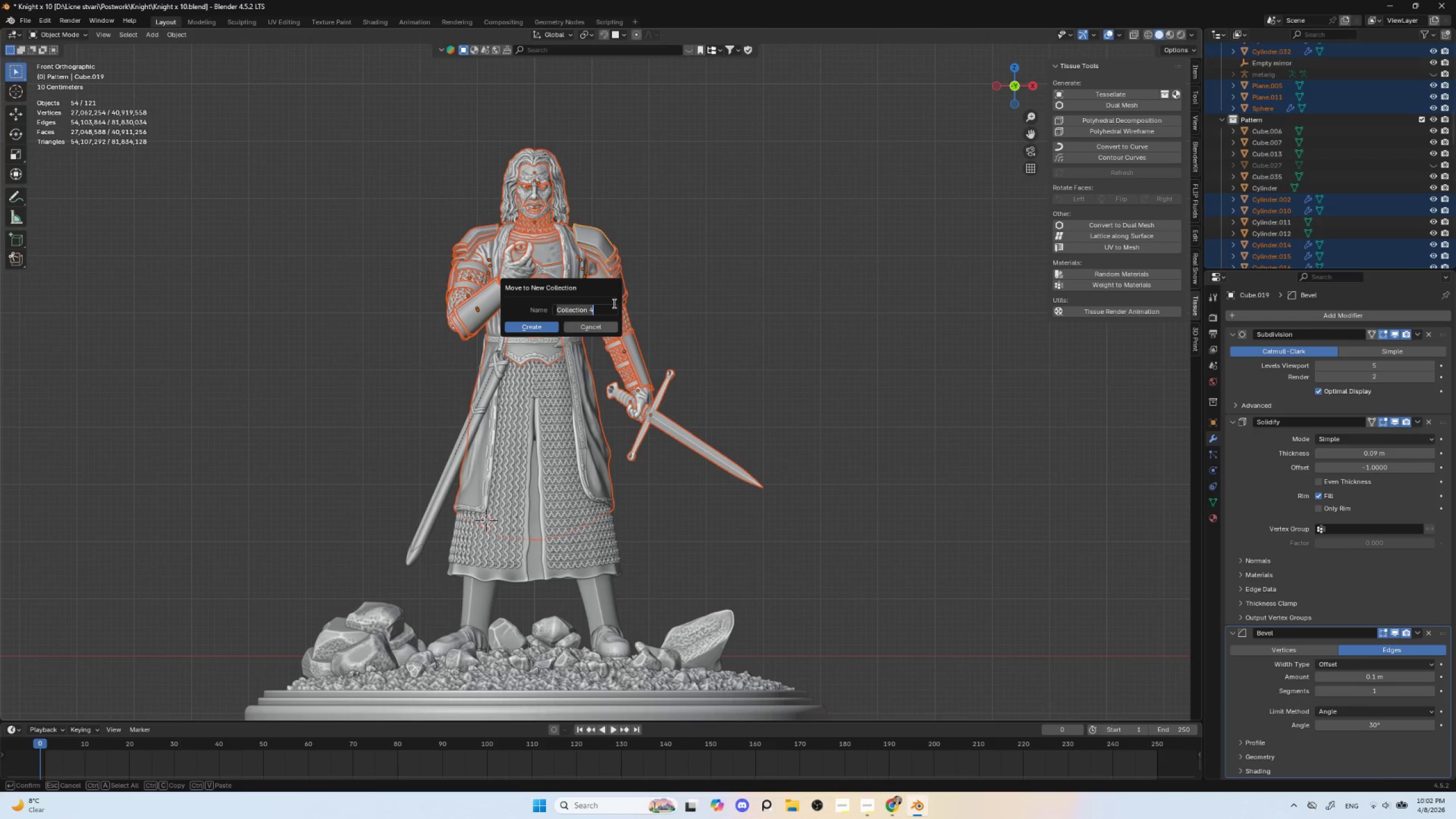 
type(Upper part)
 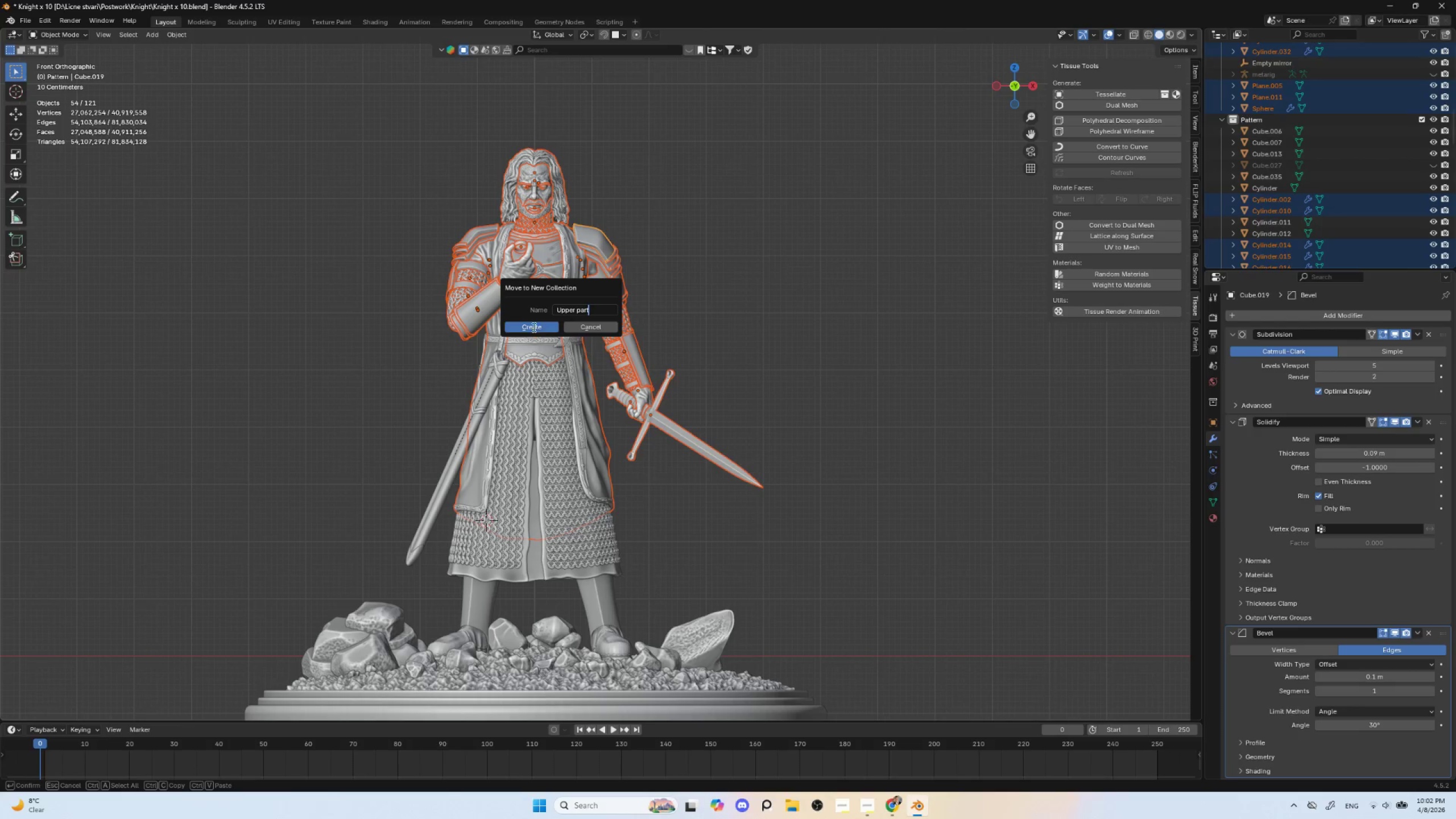 
left_click([533, 327])
 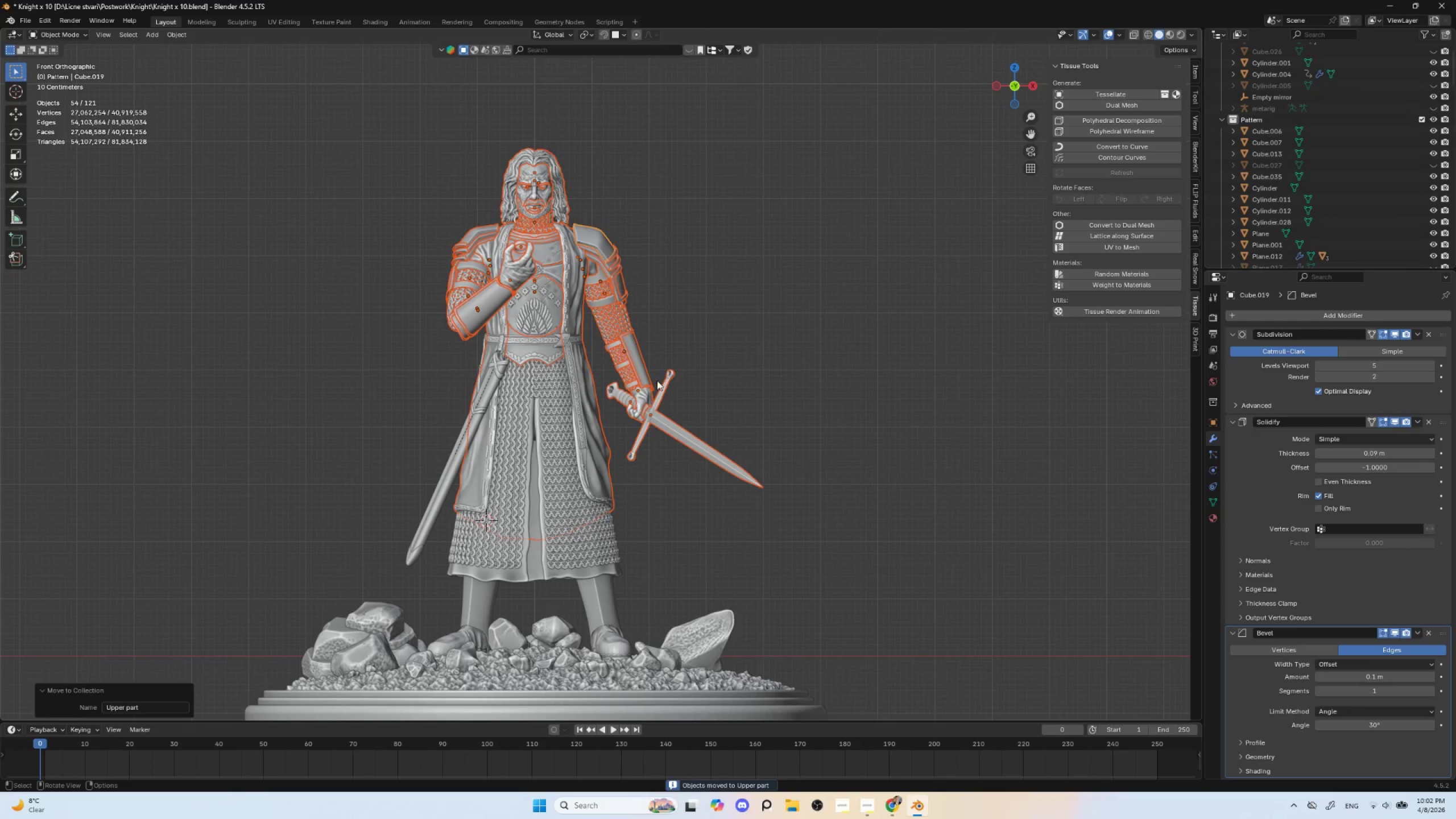 
hold_key(key=ShiftLeft, duration=0.64)
 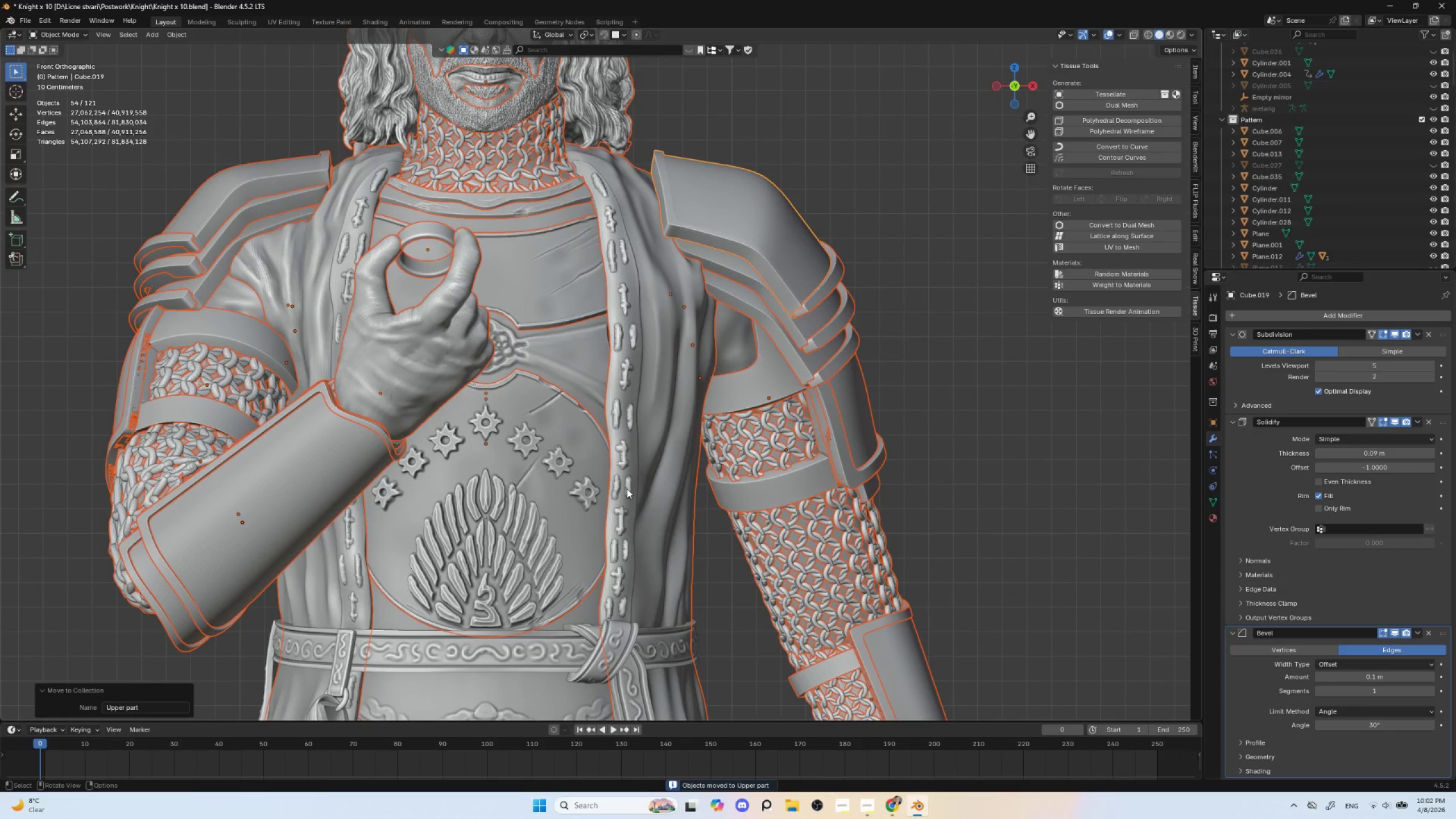 
scroll: coordinate [662, 398], scroll_direction: up, amount: 4.0
 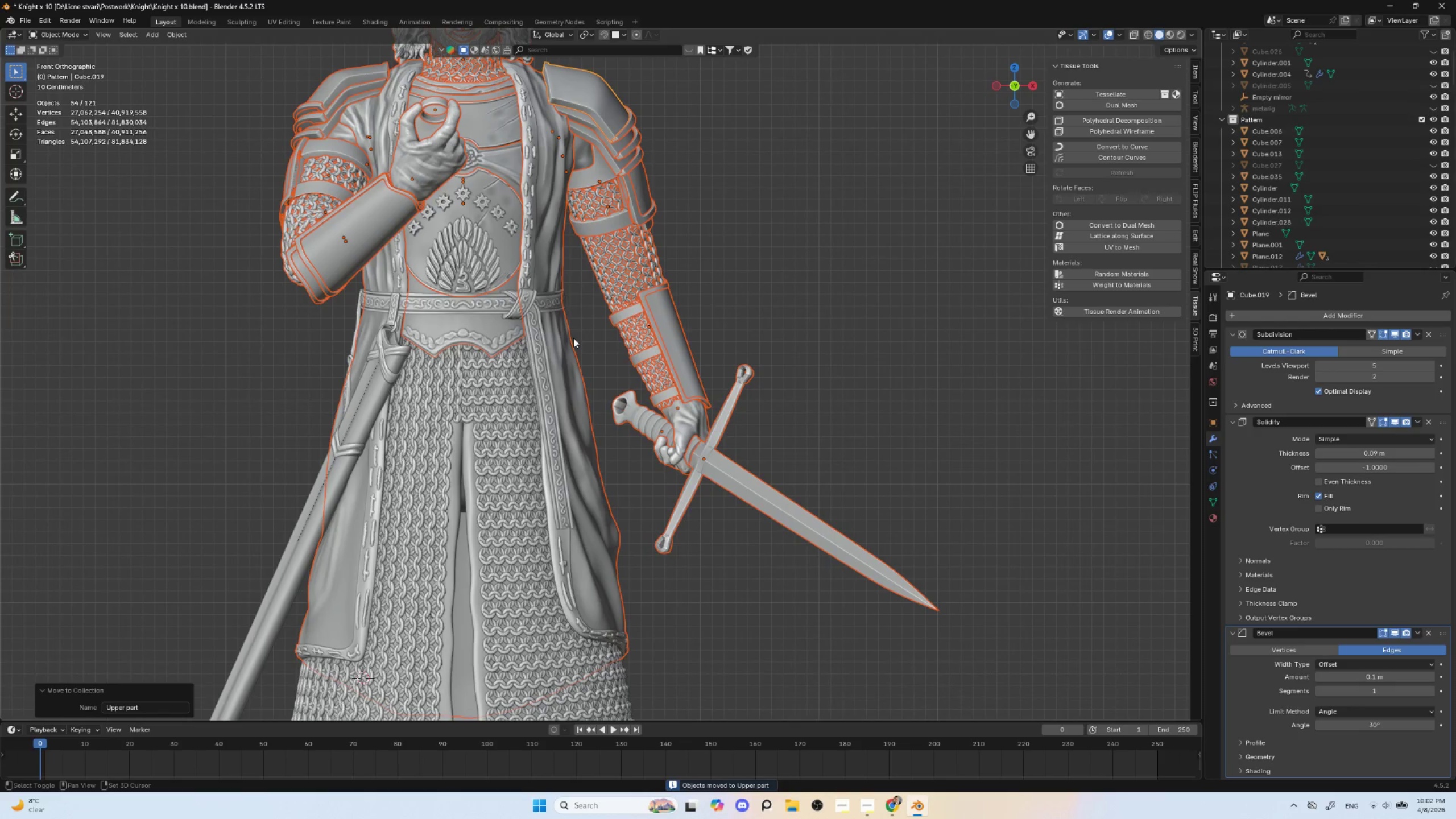 
hold_key(key=ShiftLeft, duration=1.52)
scroll: coordinate [635, 500], scroll_direction: up, amount: 4.0
 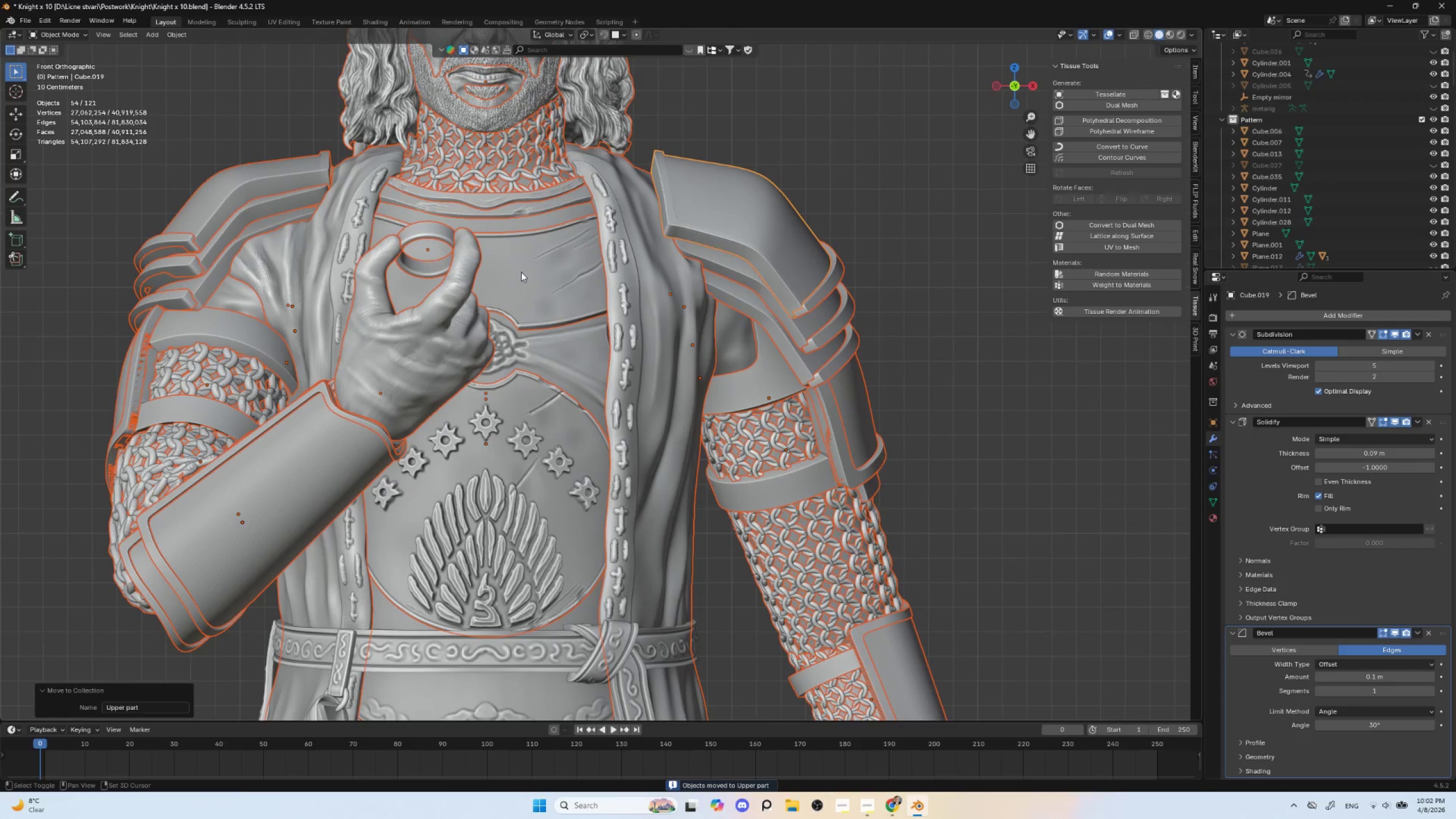 
left_click([522, 270])
 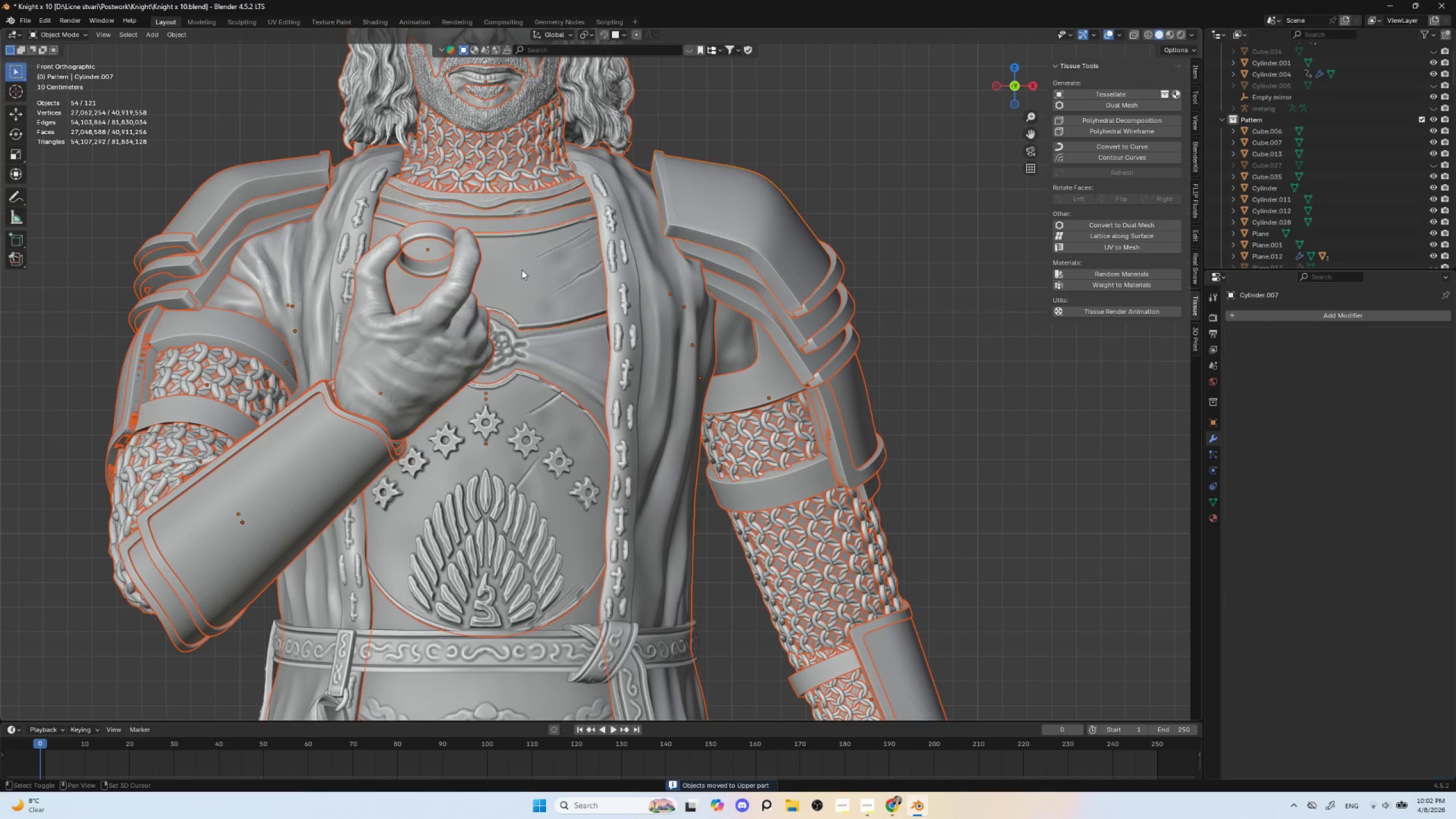 
hold_key(key=ShiftLeft, duration=0.41)
 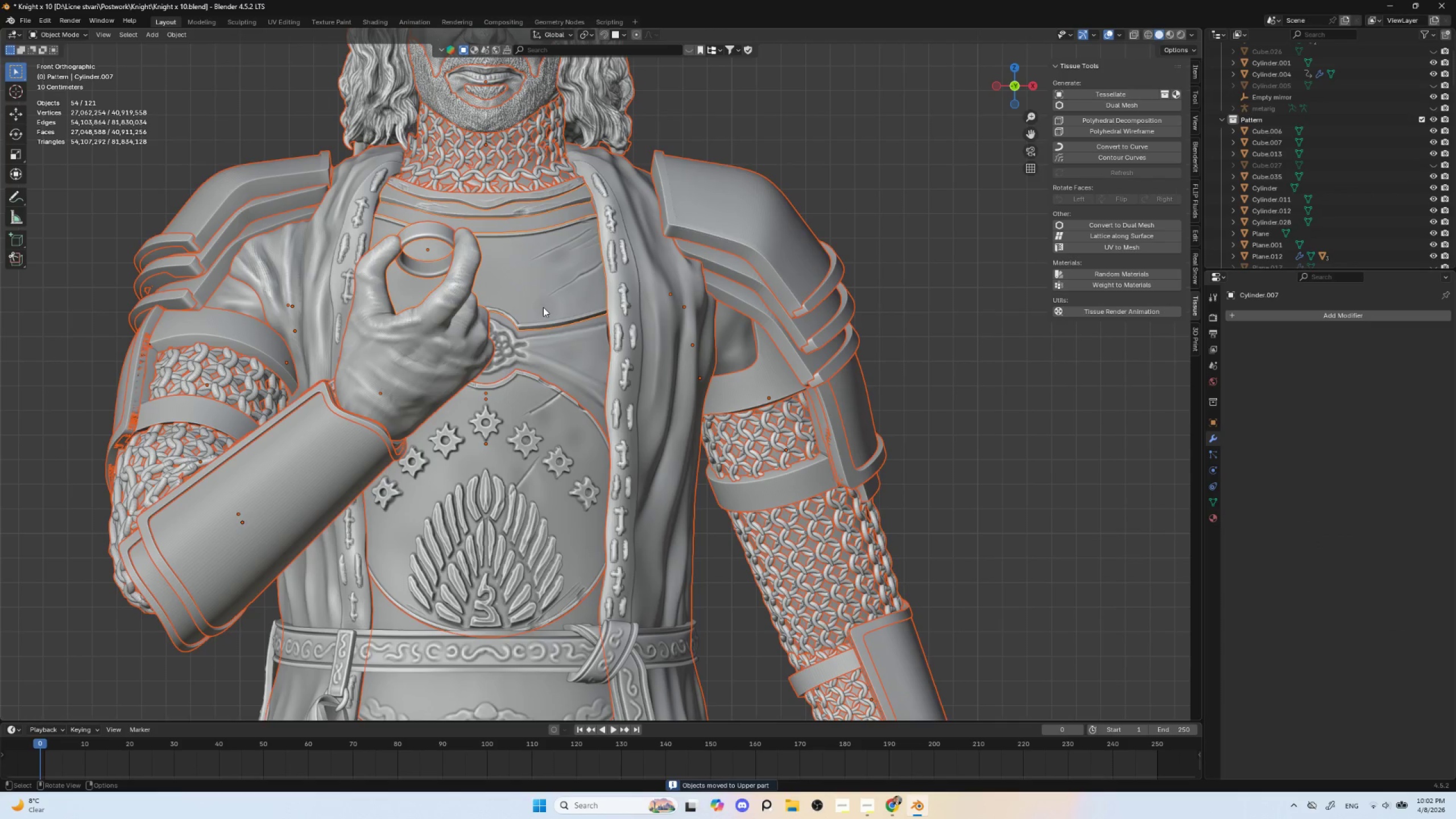 
scroll: coordinate [544, 309], scroll_direction: down, amount: 4.0
 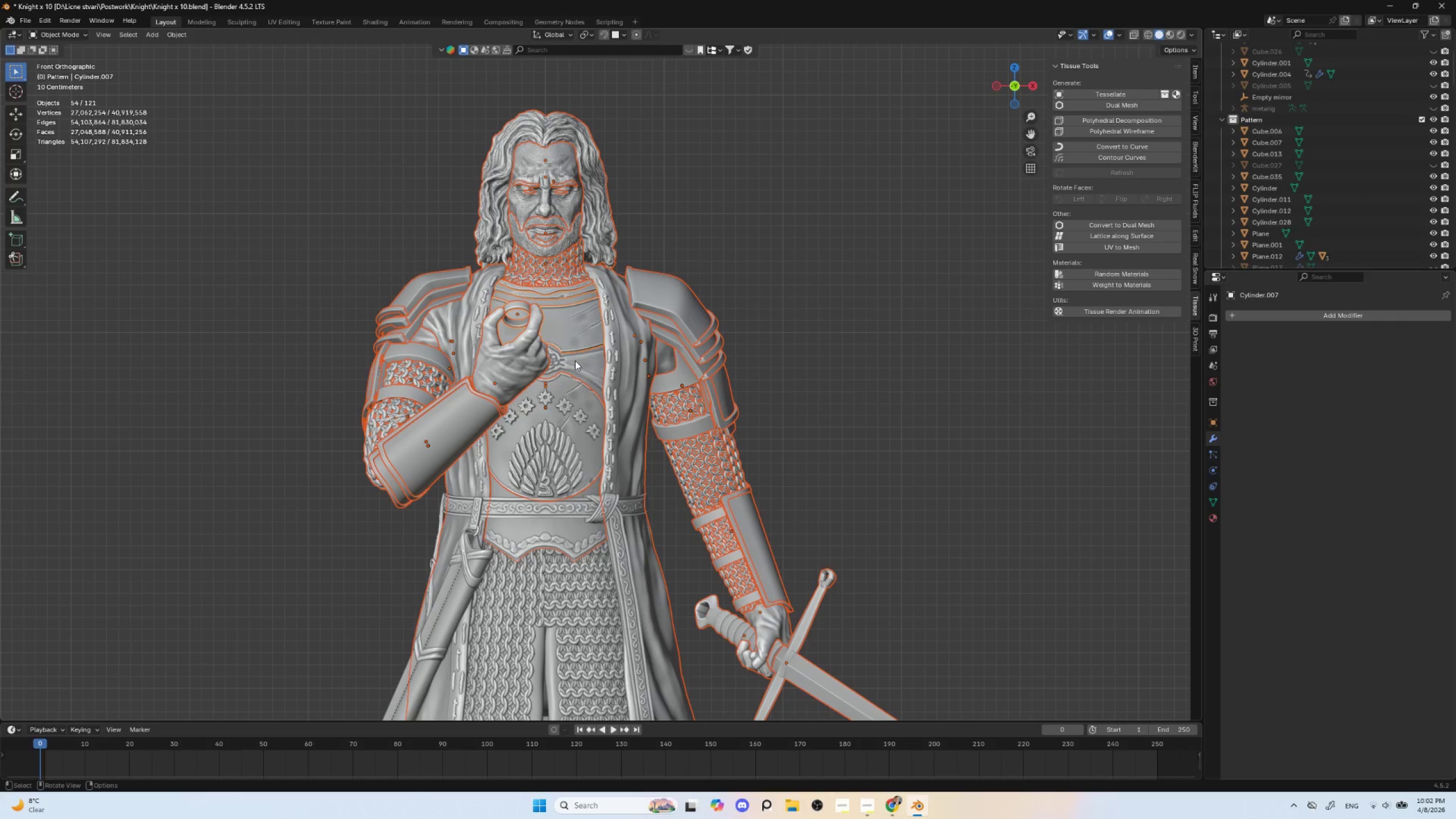 
hold_key(key=ControlLeft, duration=0.67)
 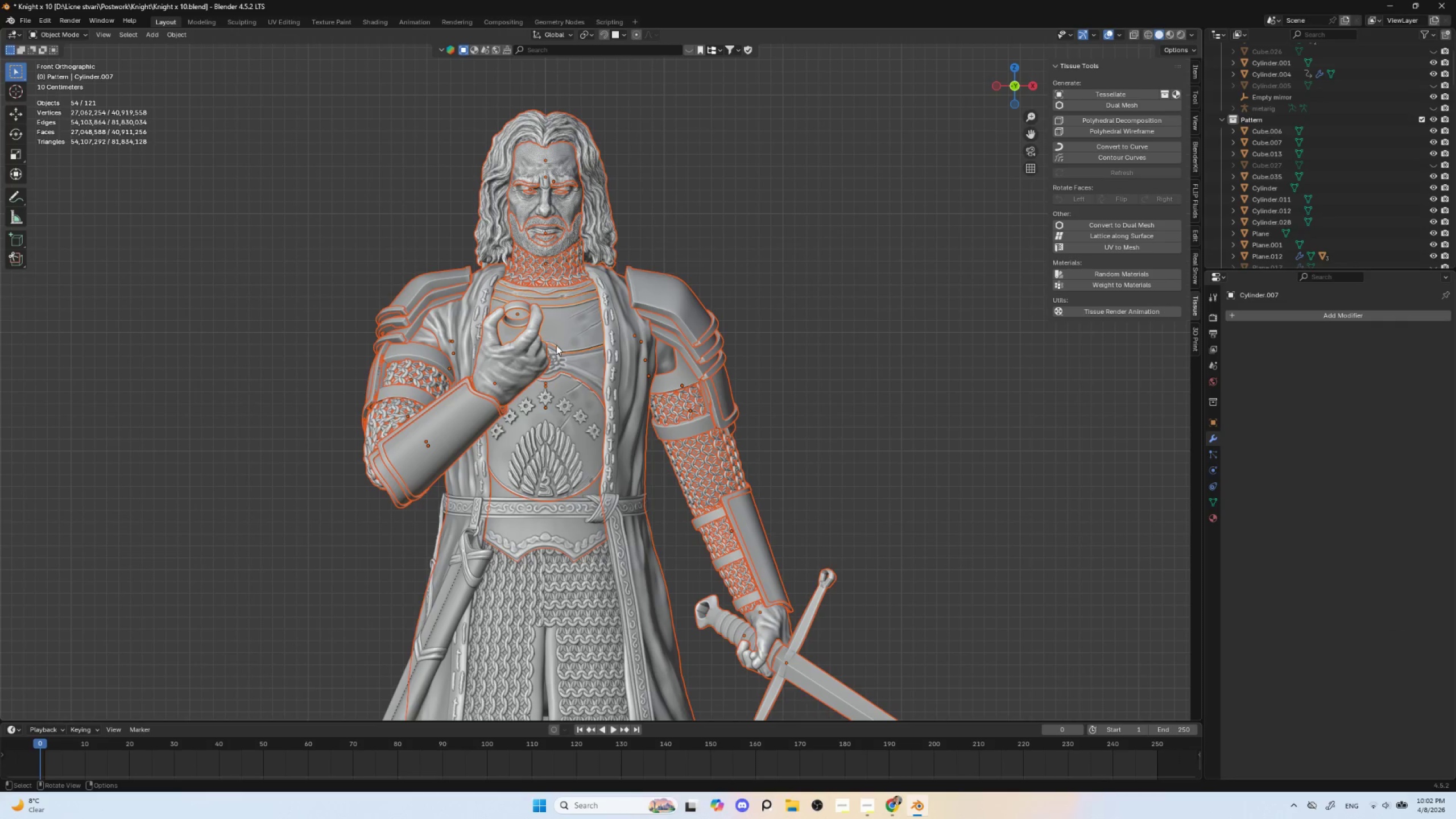 
scroll: coordinate [556, 345], scroll_direction: up, amount: 5.0
 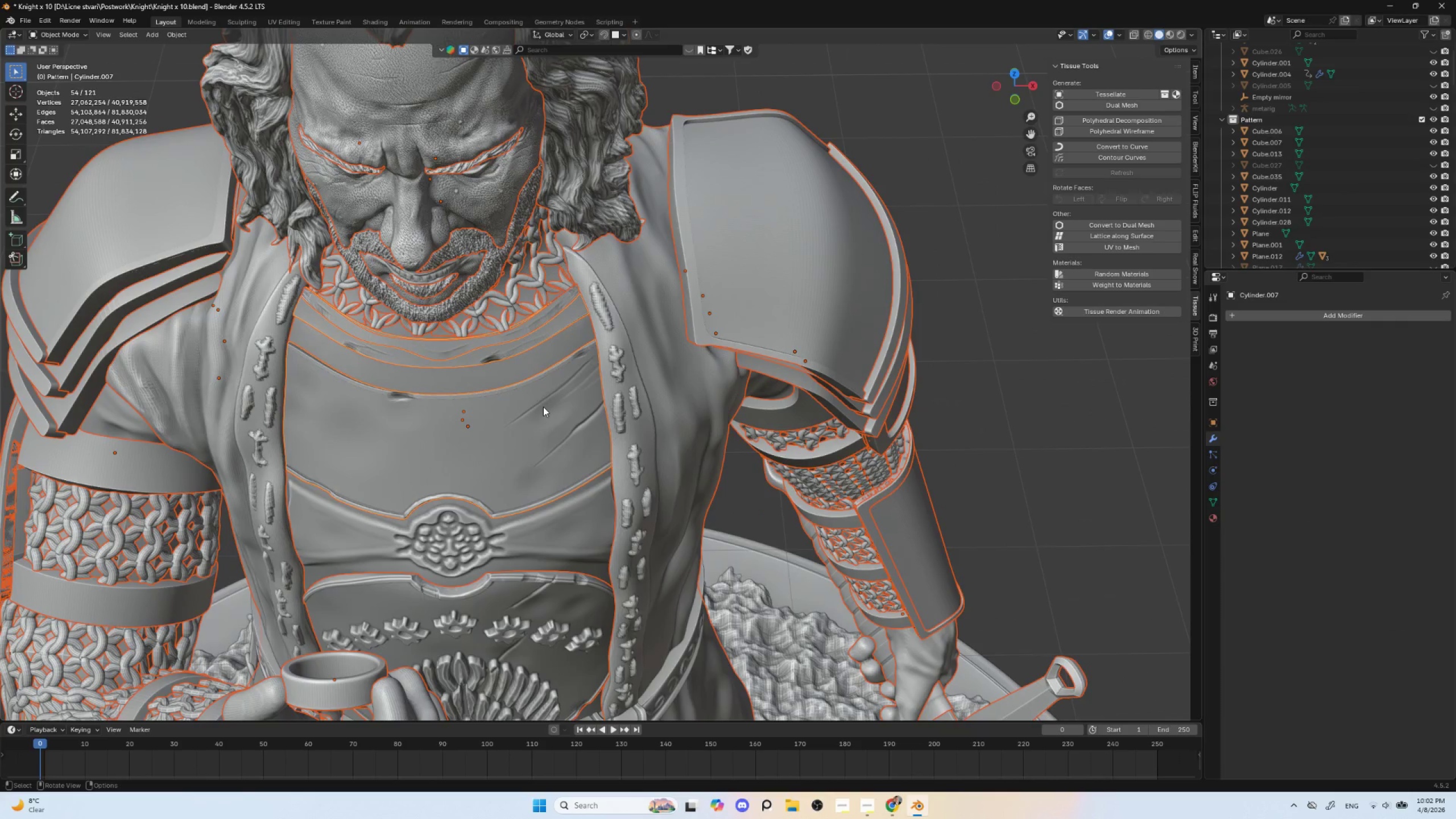 
wait(6.3)
 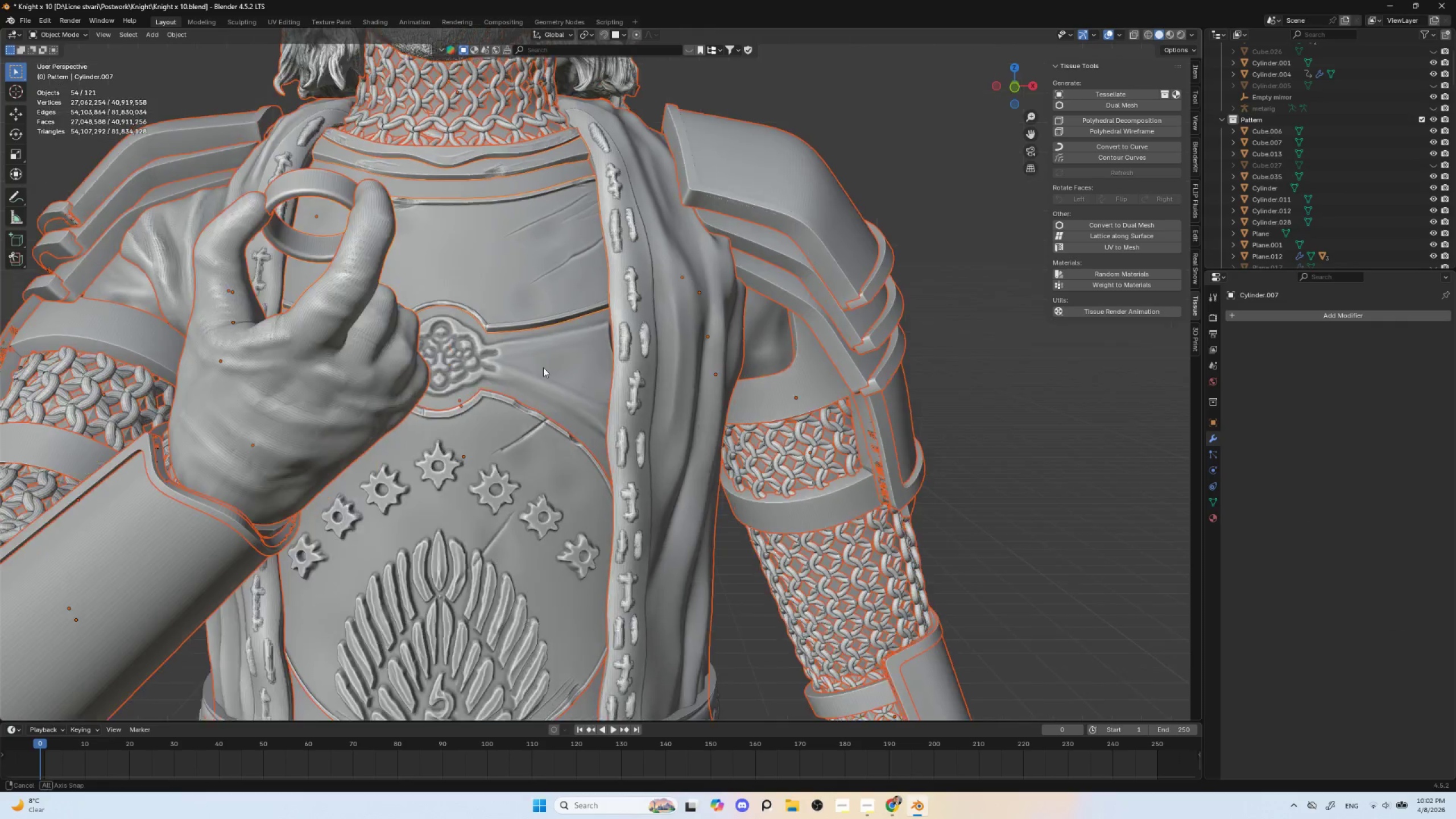 
key(NumpadDivide)
 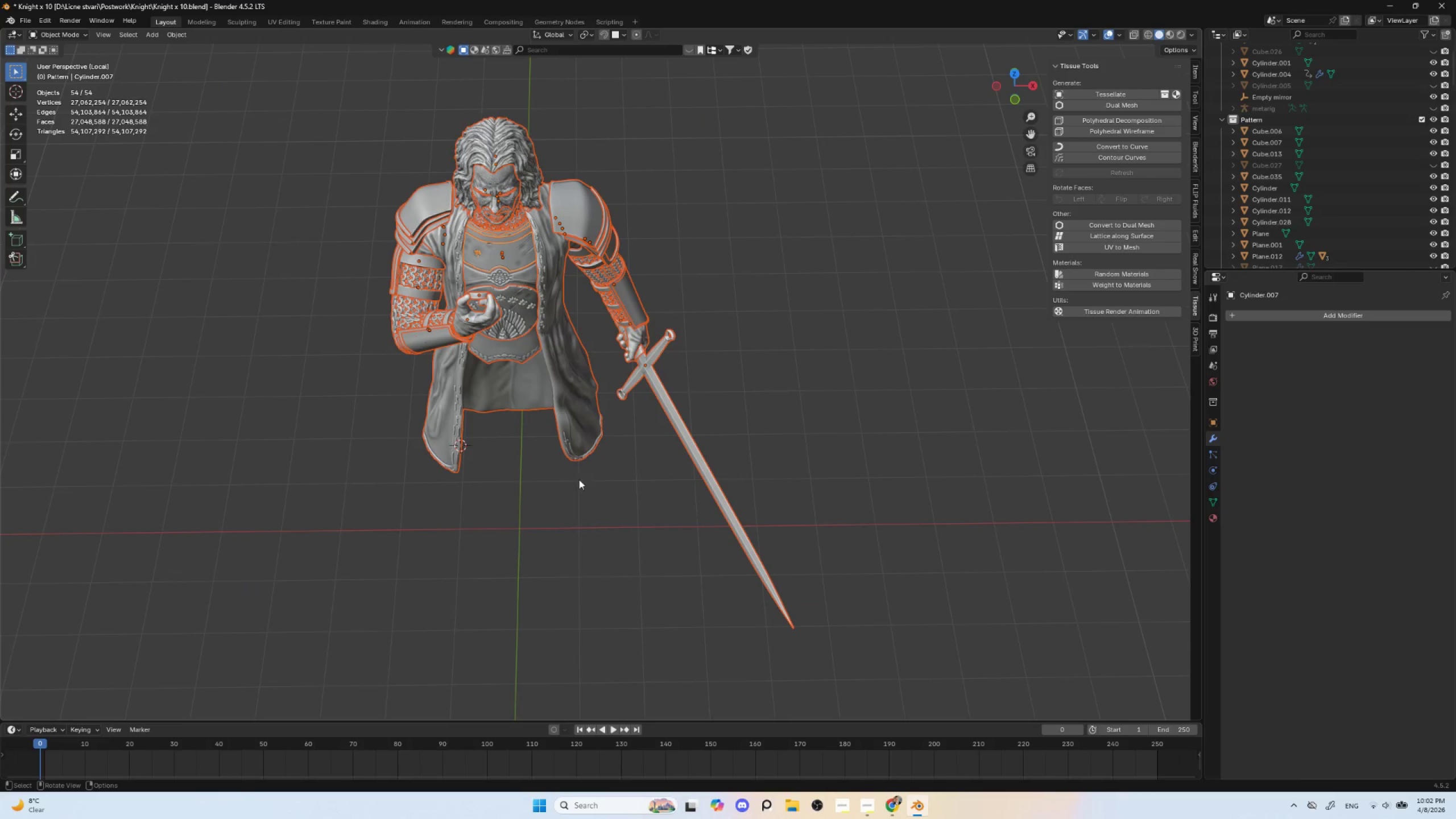 
left_click([580, 492])
 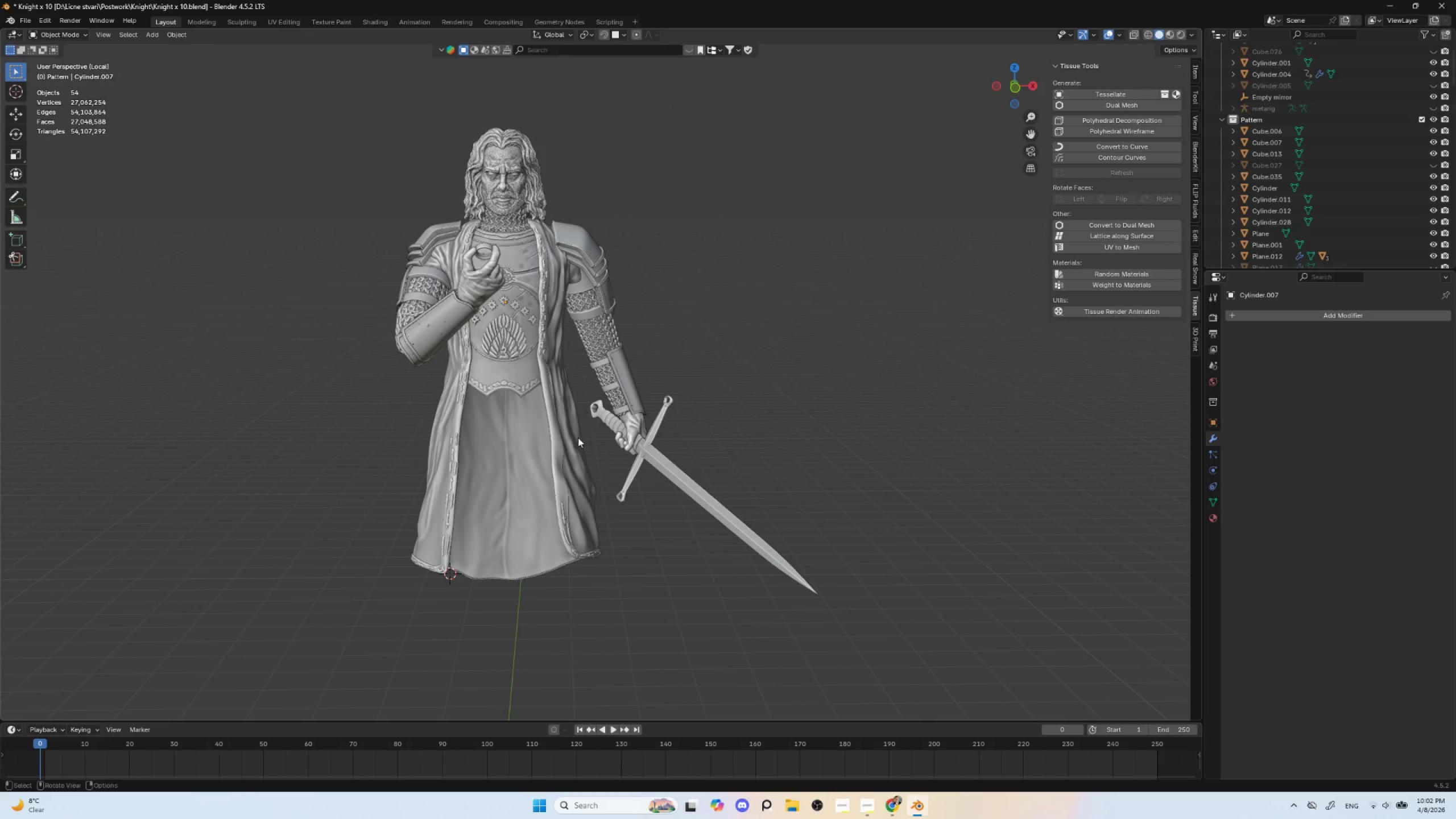 
left_click([532, 392])
 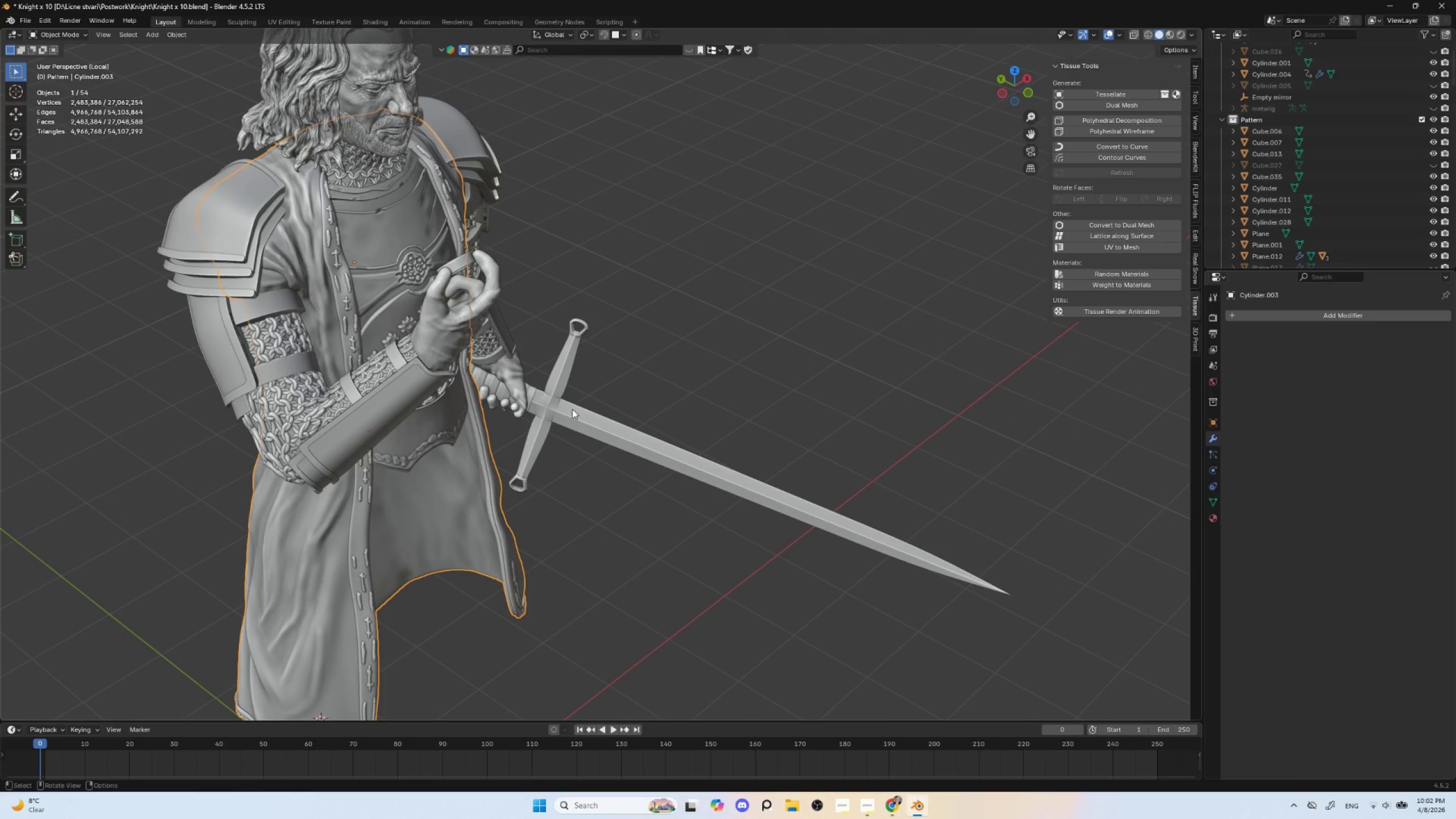 
scroll: coordinate [562, 454], scroll_direction: up, amount: 3.0
 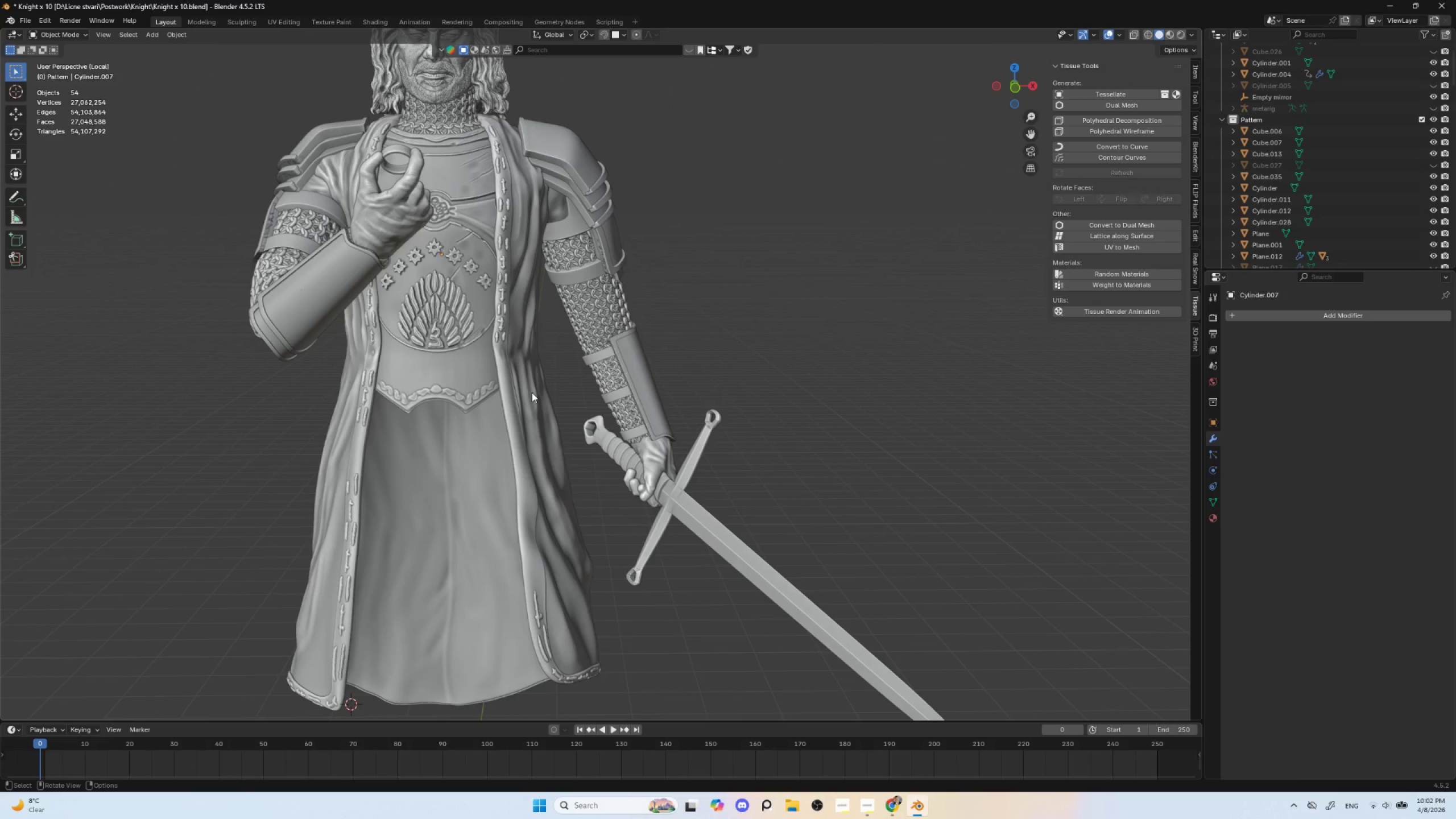 
key(G)
 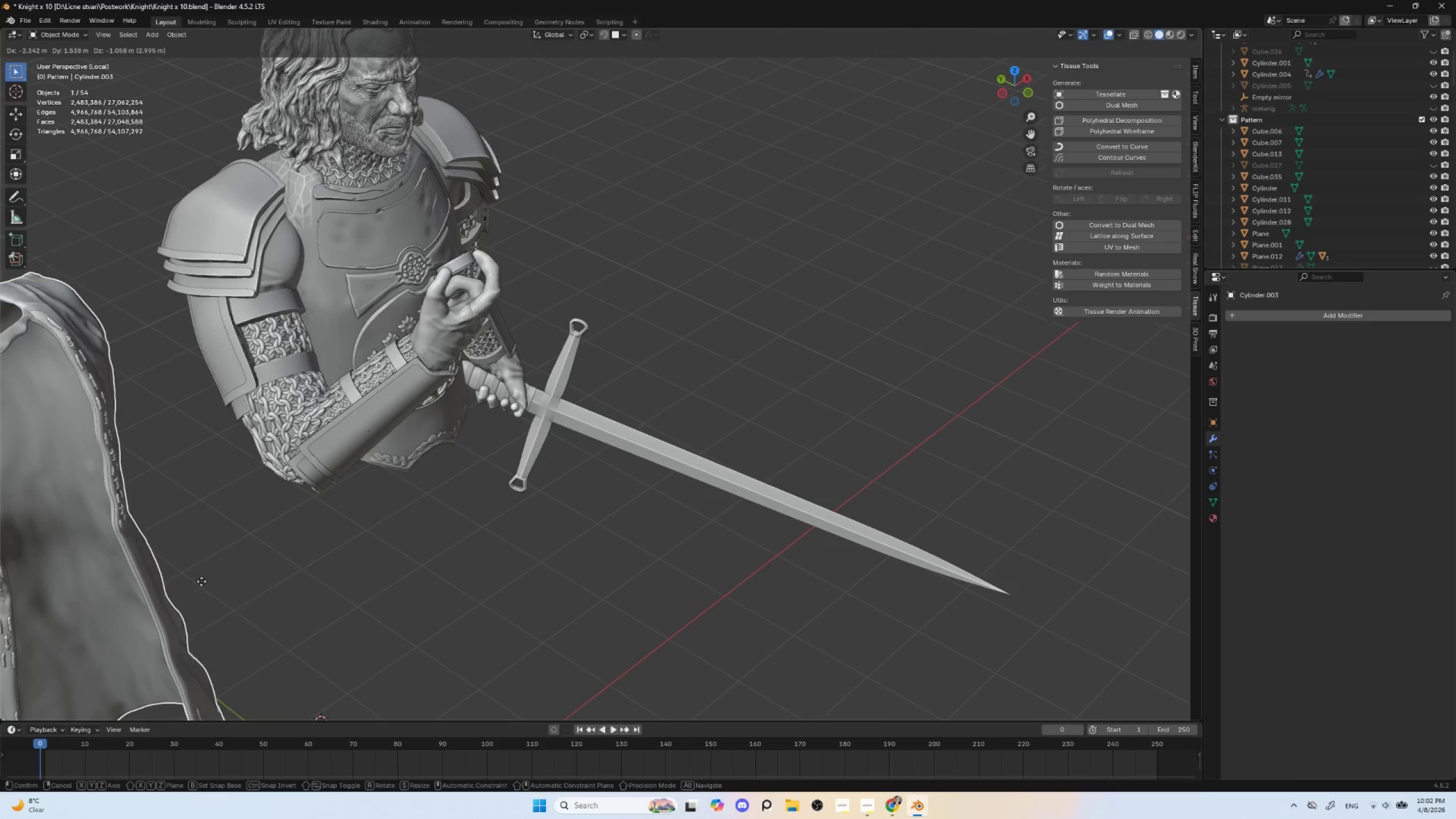 
left_click([201, 581])
 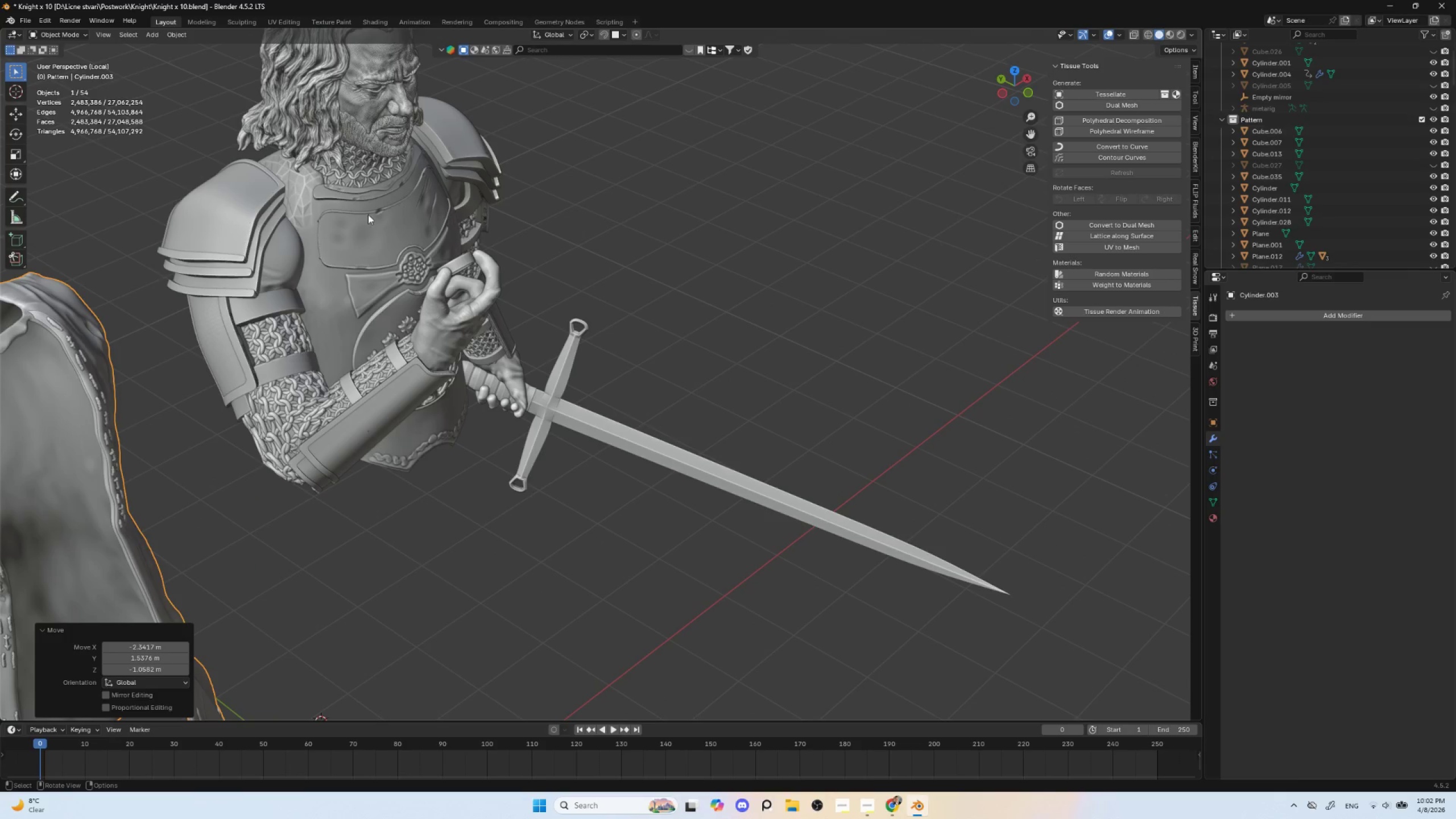 
left_click([349, 218])
 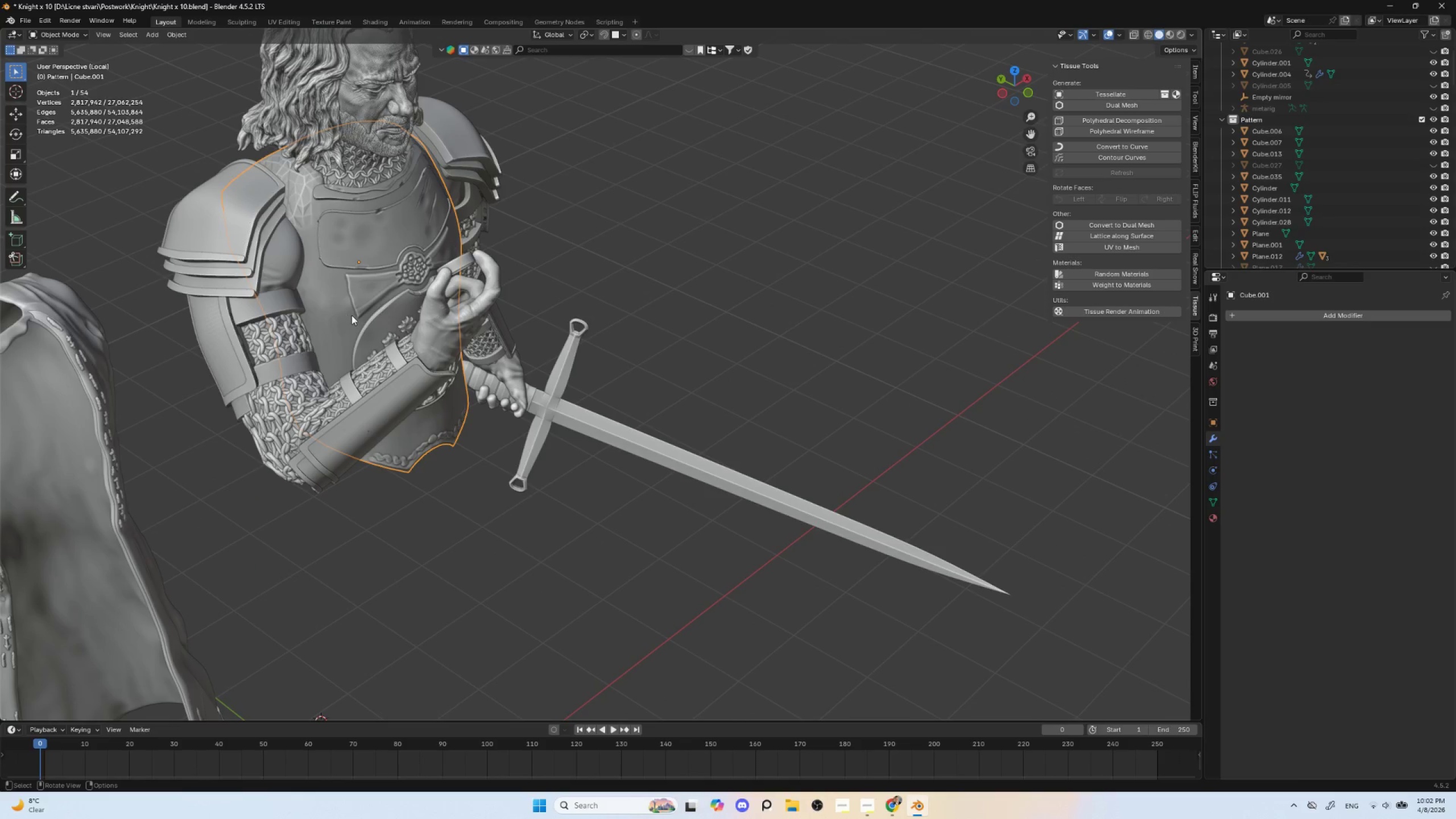 
key(G)
 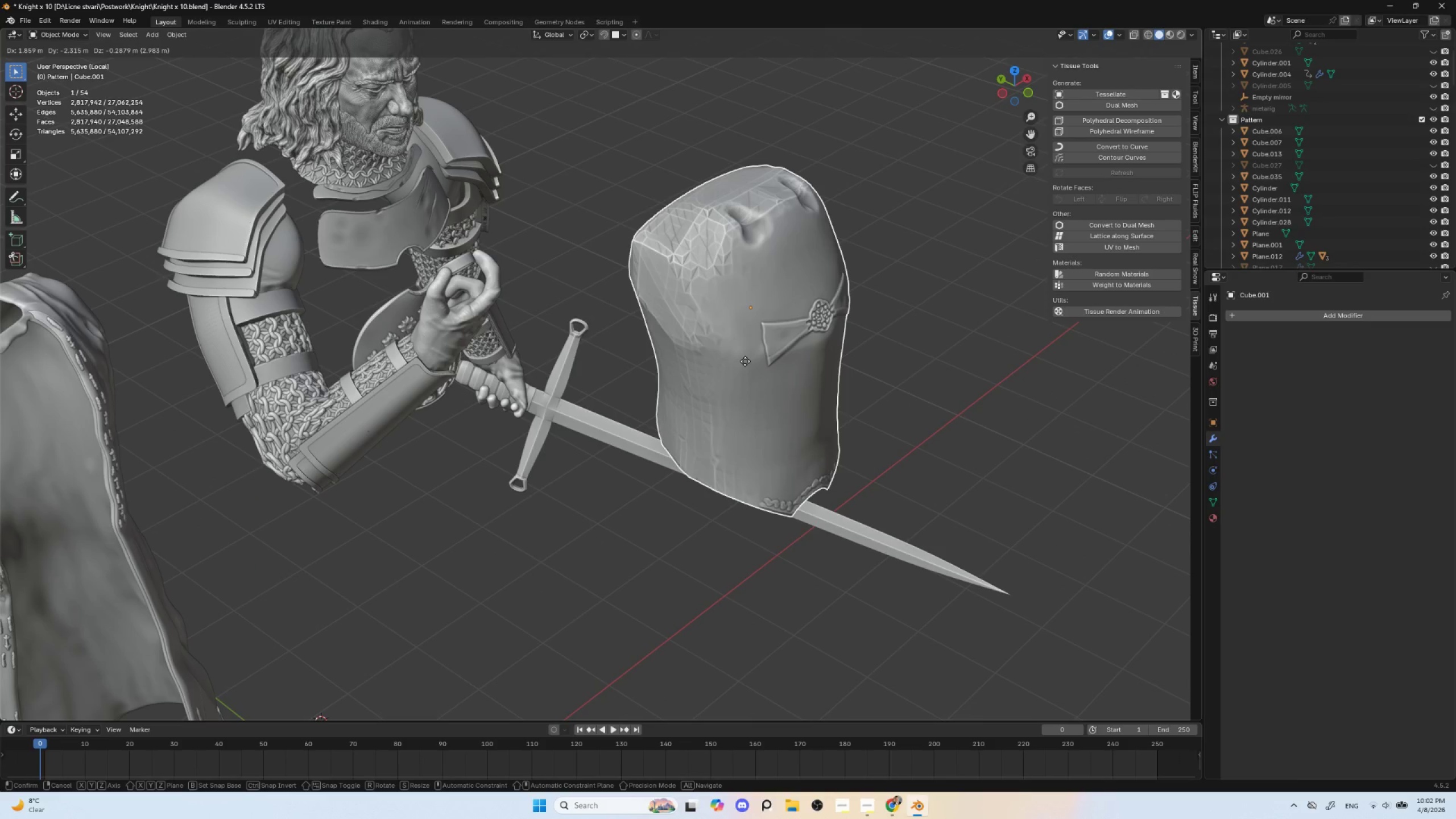 
key(Escape)
 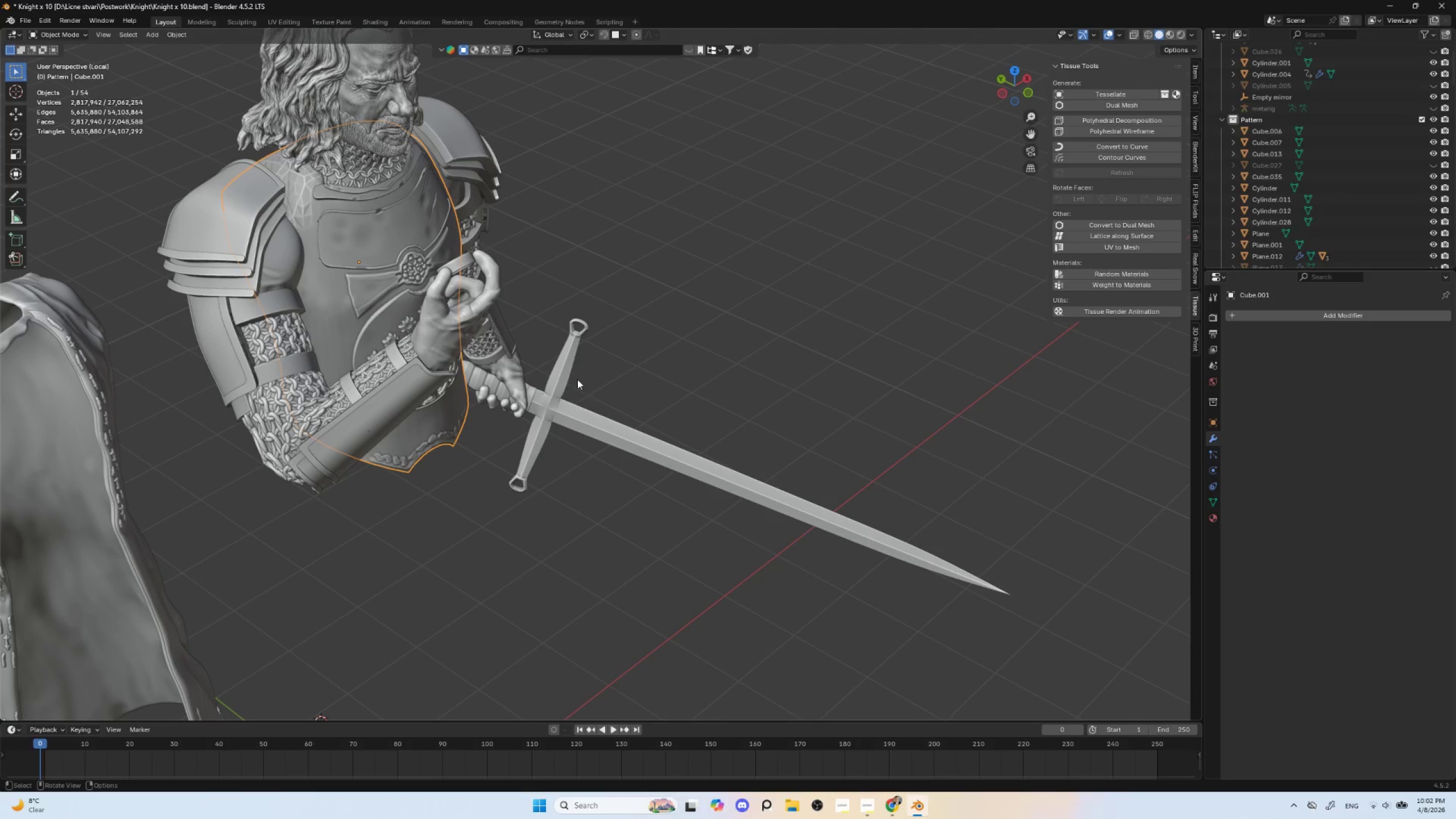 
key(Control+Z)
 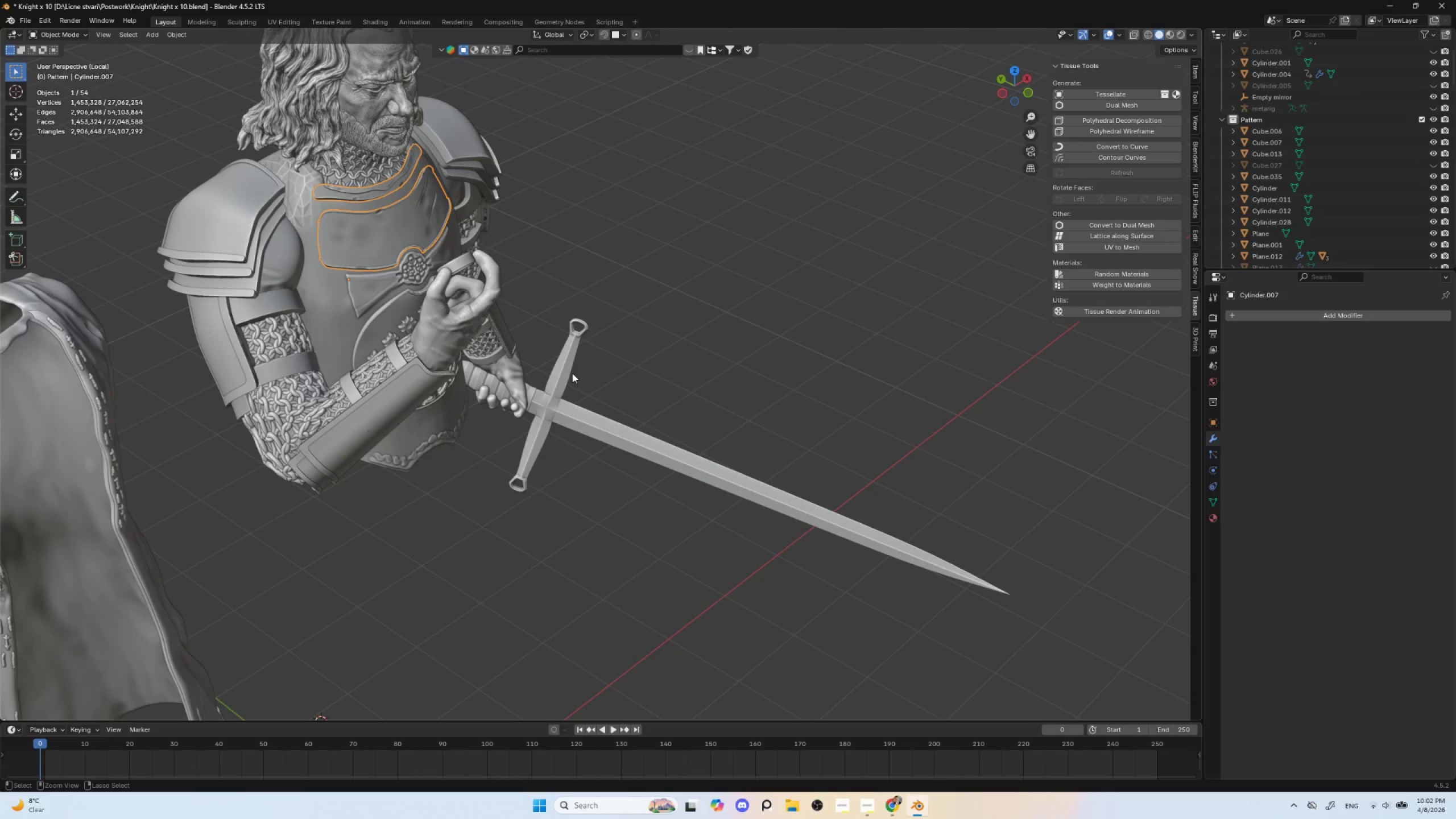 
key(Control+Z)
 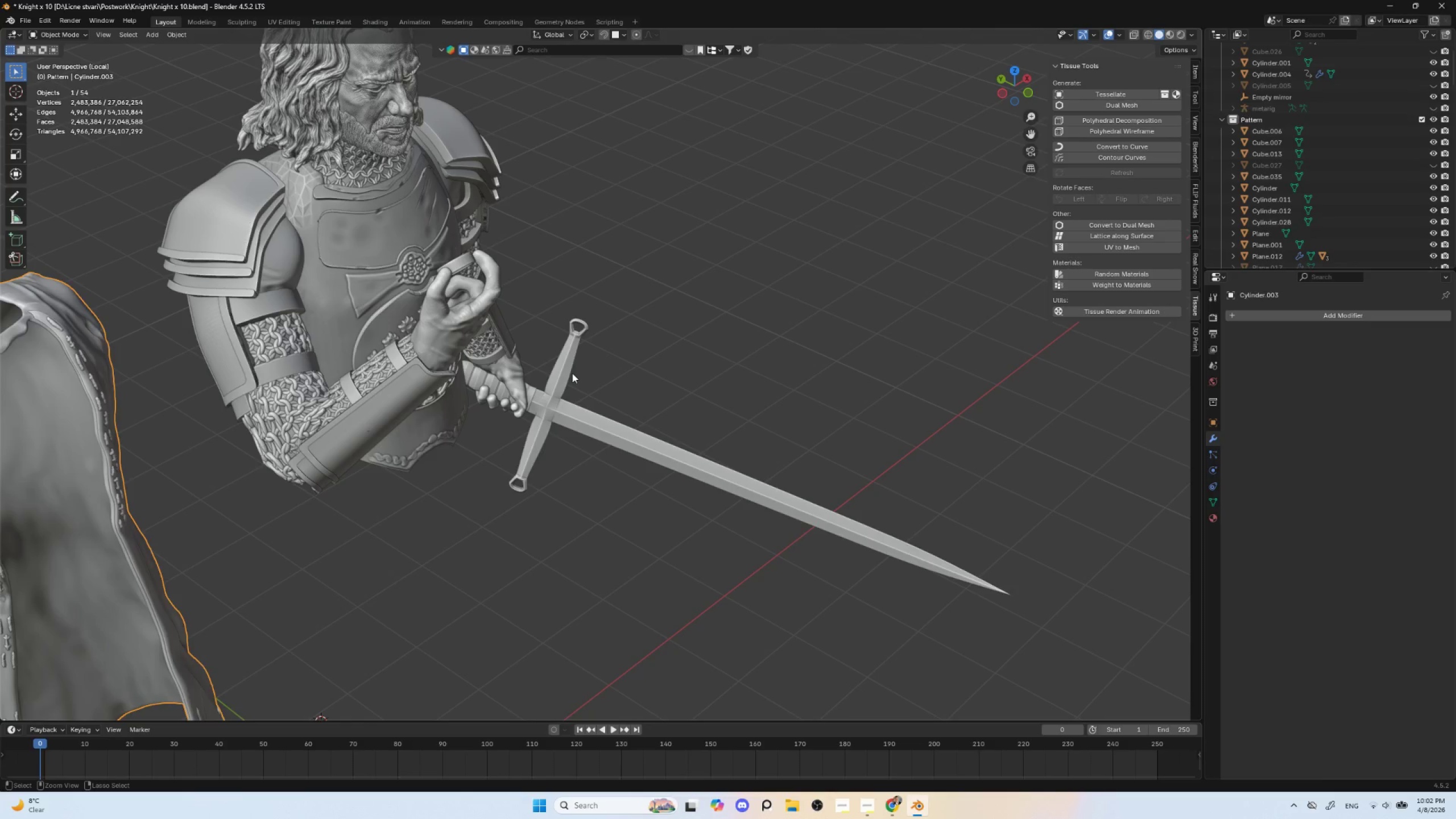 
key(Control+Z)
 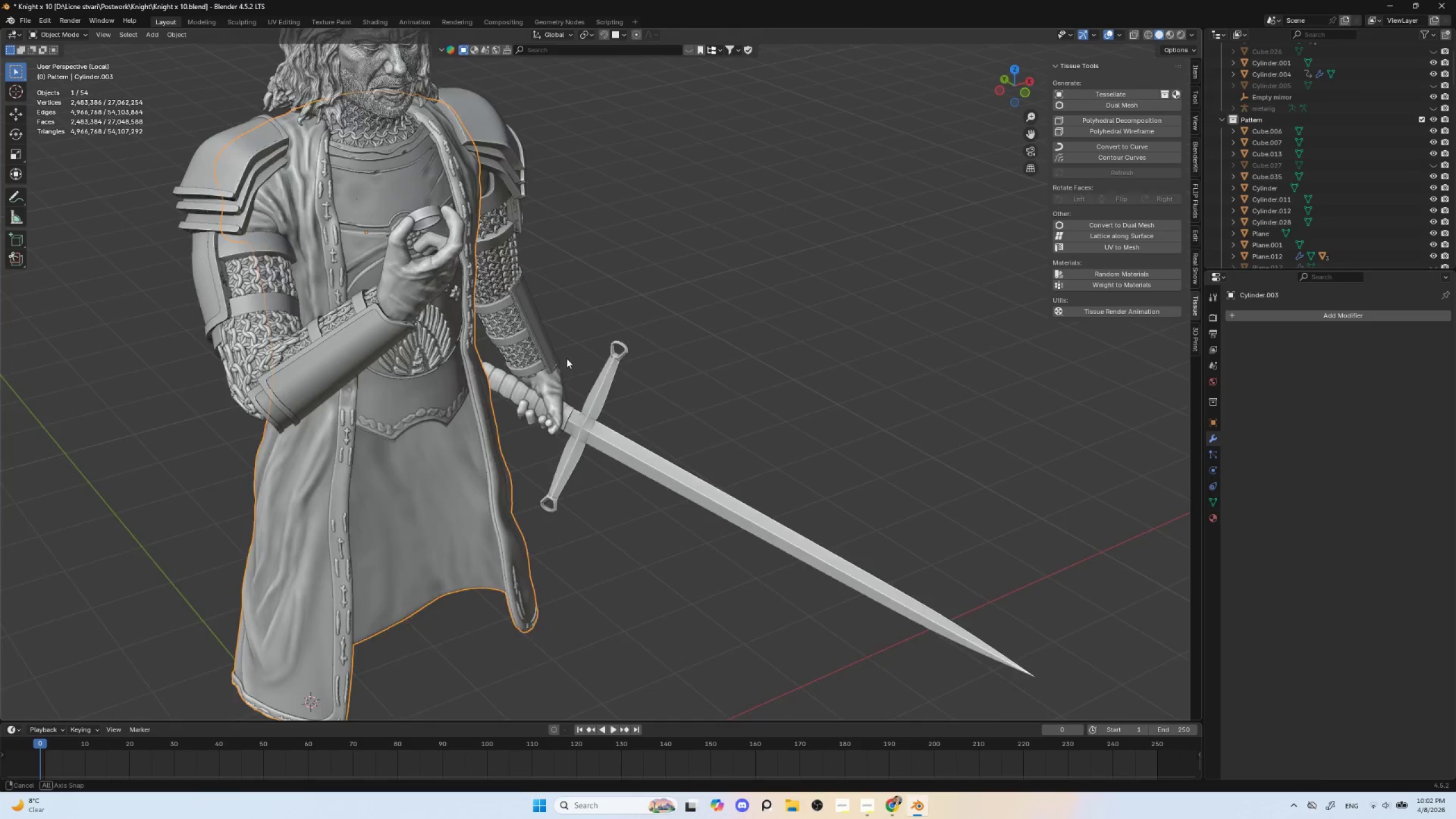 
hold_key(key=AltLeft, duration=0.39)
 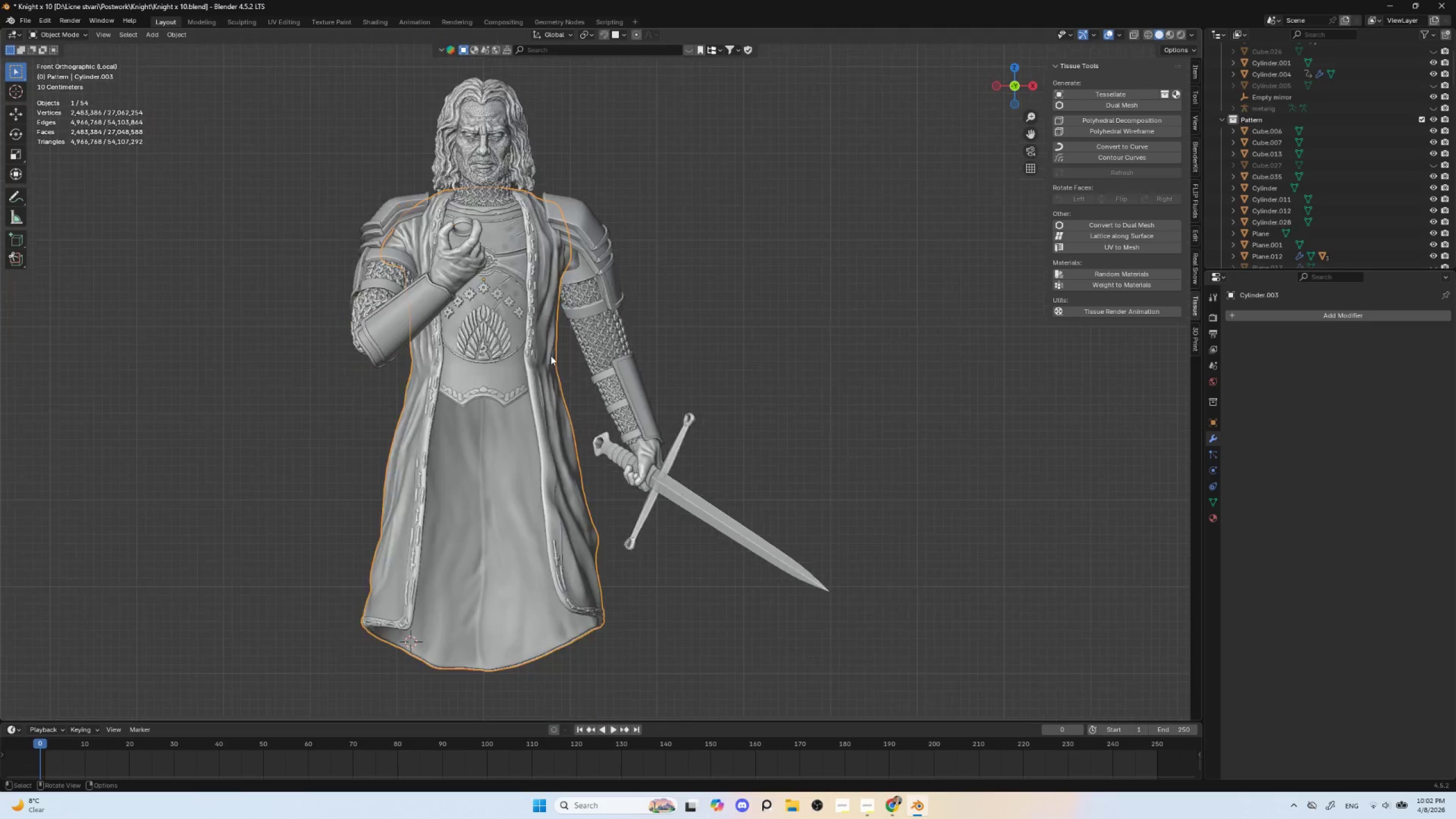 
scroll: coordinate [550, 356], scroll_direction: down, amount: 5.0
 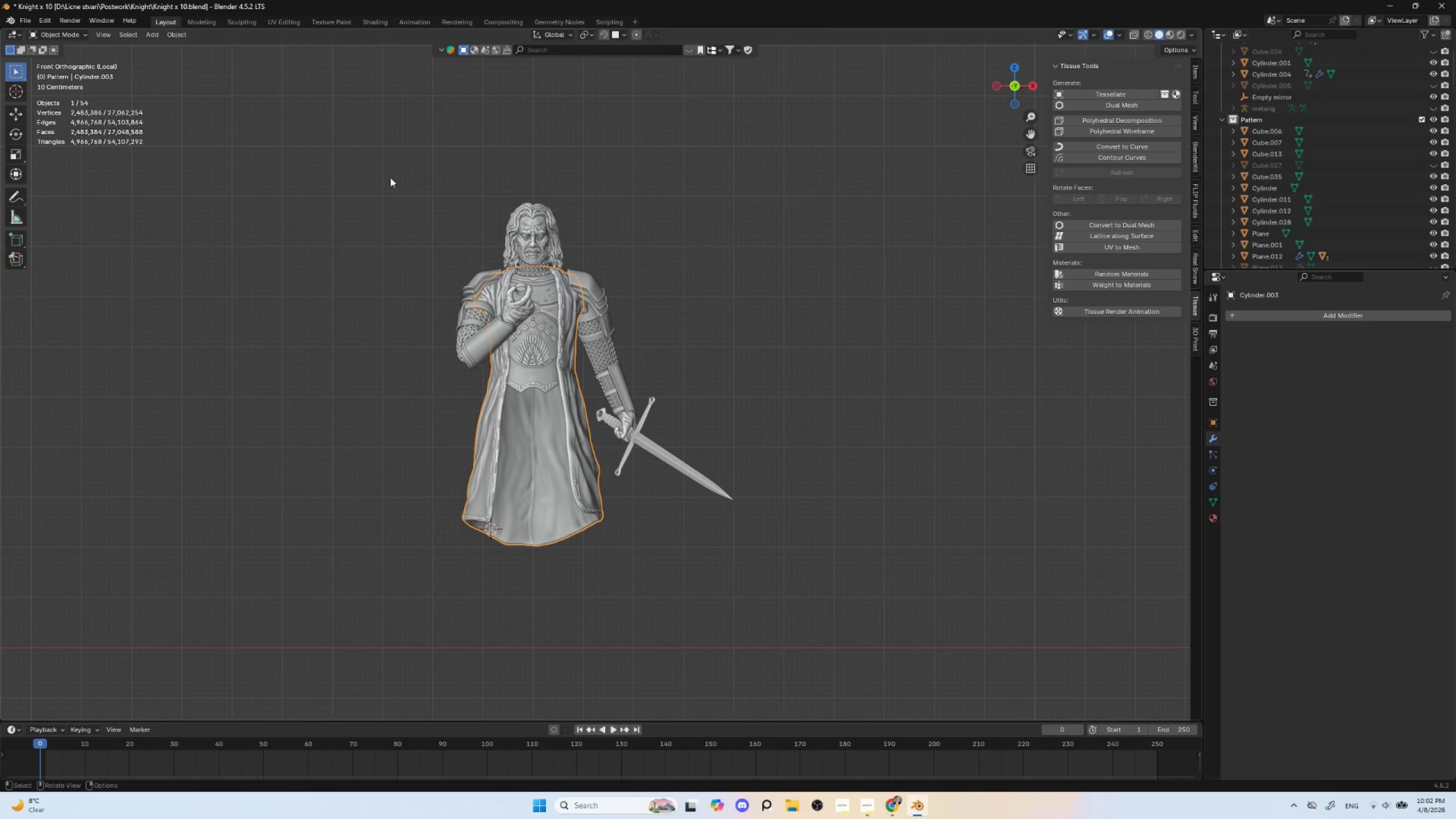 
left_click_drag(start_coordinate=[388, 176], to_coordinate=[793, 557])
 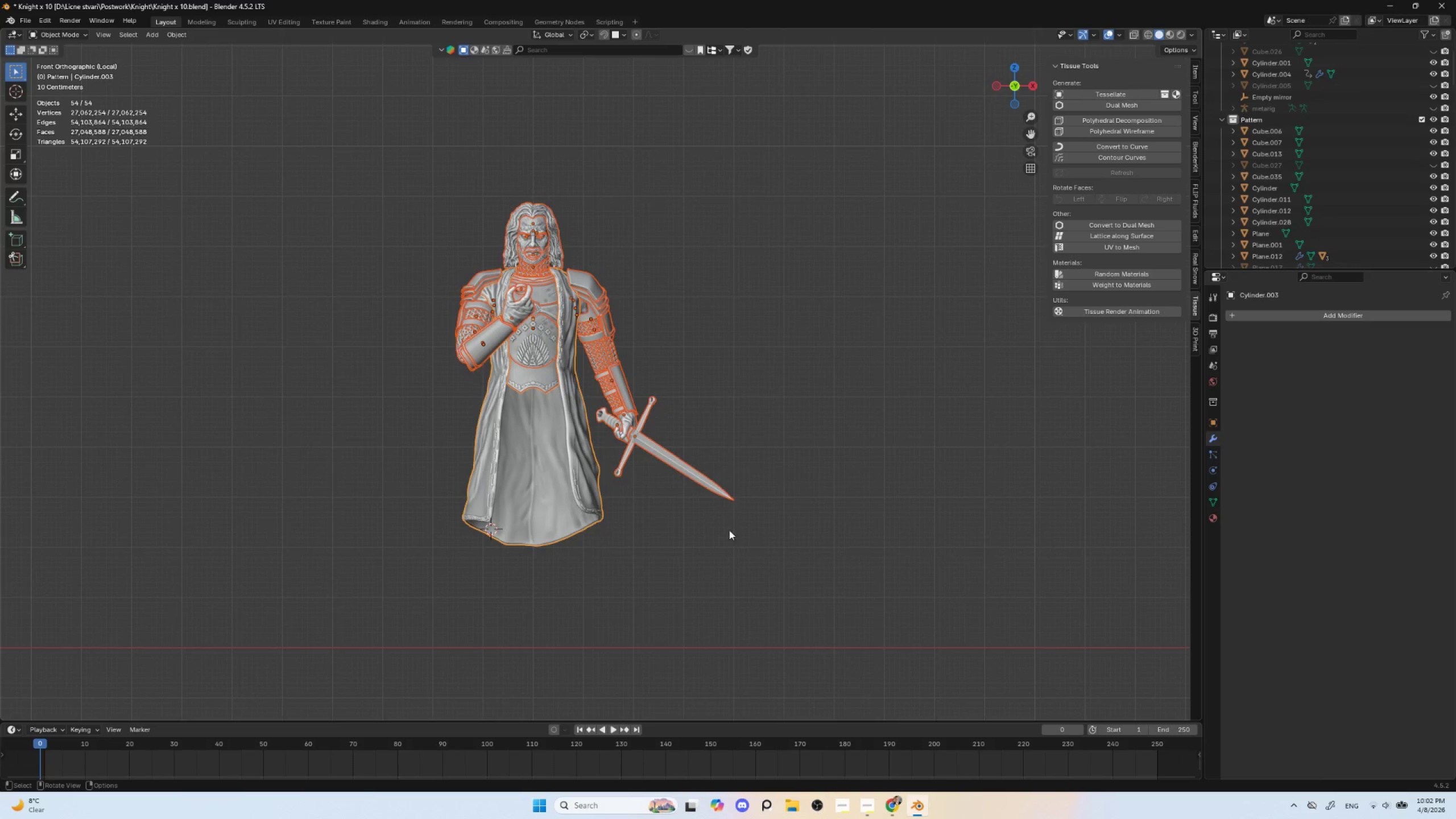 
hold_key(key=ShiftLeft, duration=0.56)
 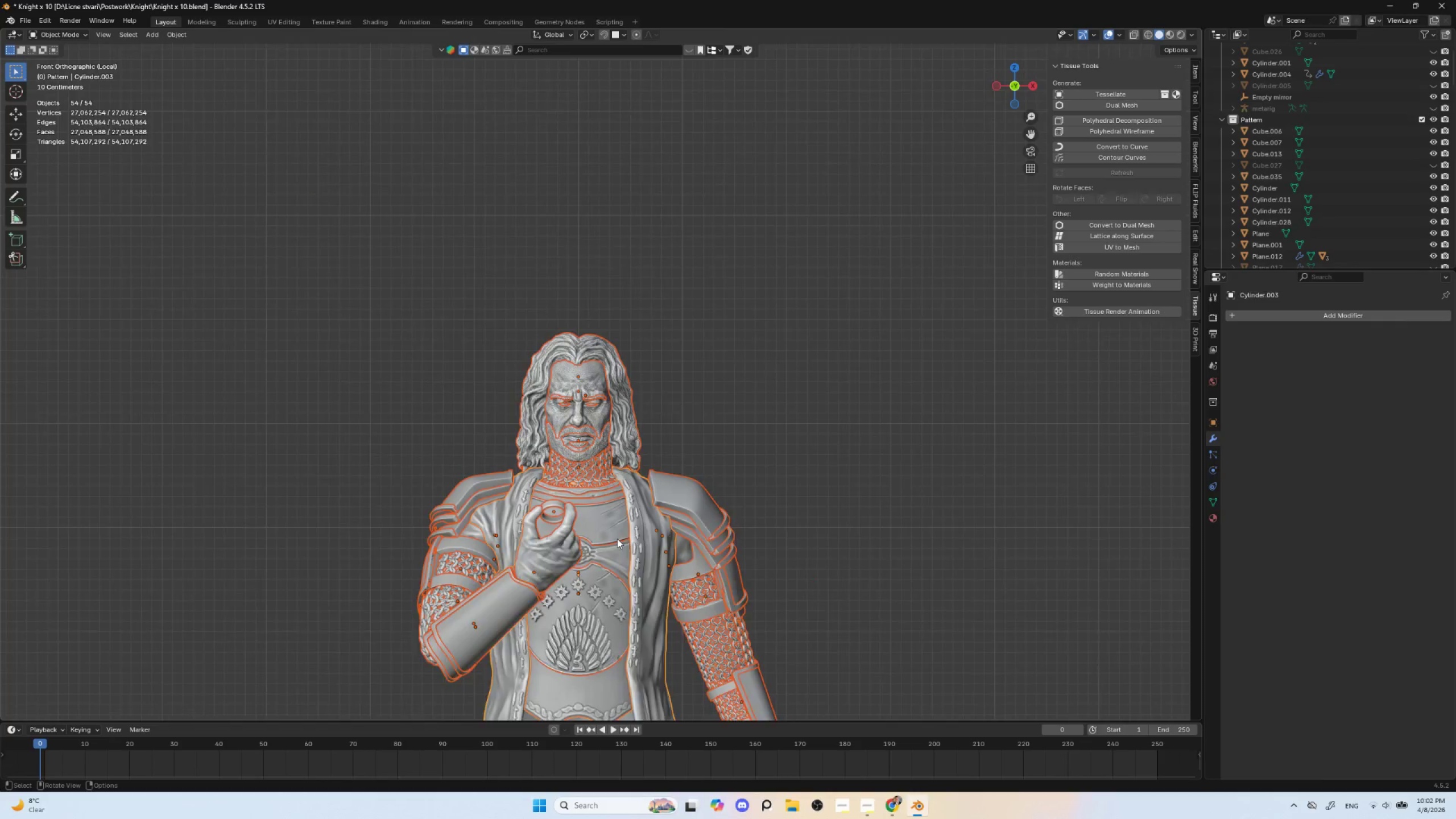 
scroll: coordinate [603, 527], scroll_direction: up, amount: 13.0
 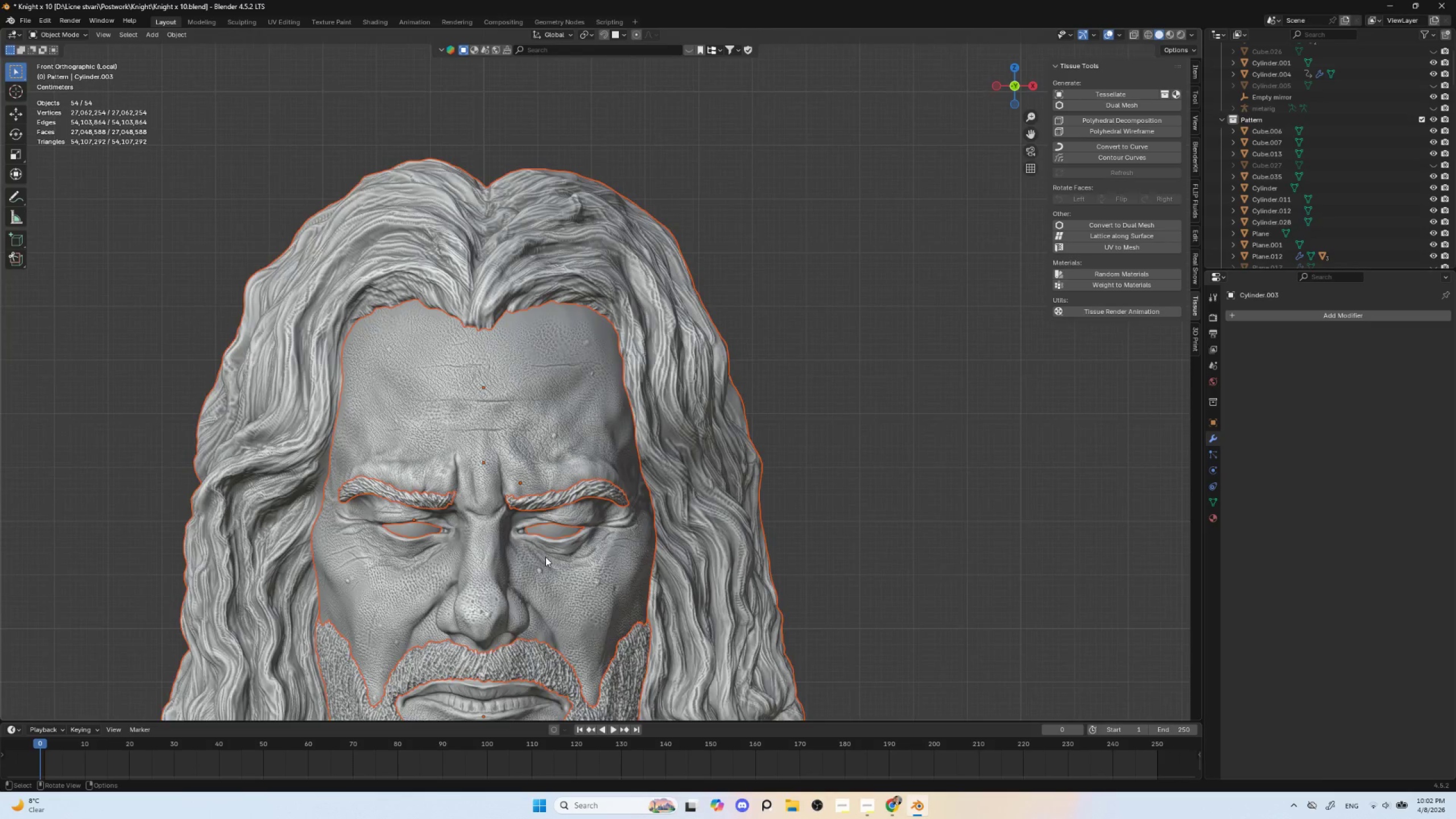 
hold_key(key=ShiftLeft, duration=0.55)
 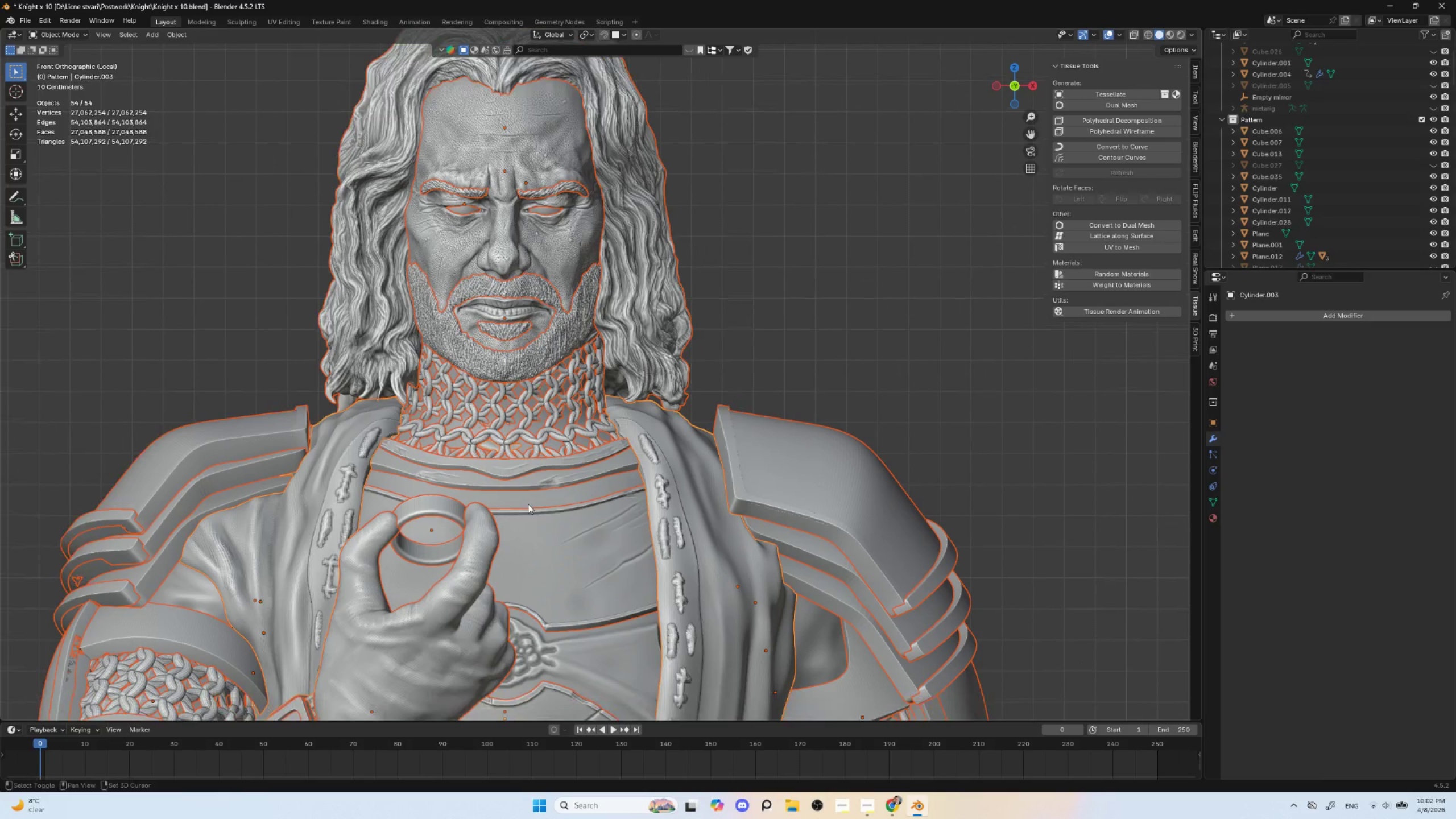 
scroll: coordinate [547, 566], scroll_direction: down, amount: 3.0
 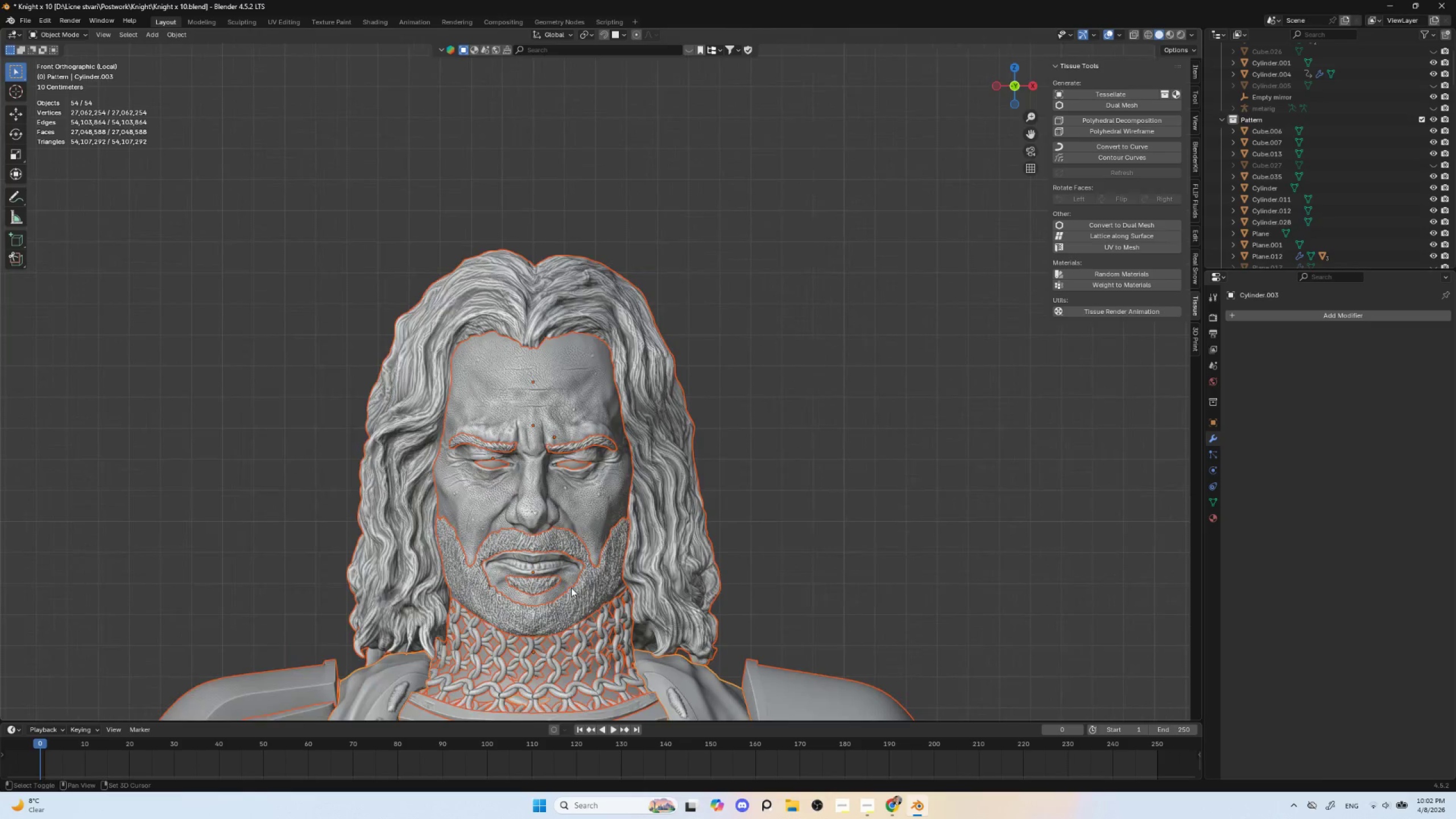 
hold_key(key=ShiftLeft, duration=1.31)
left_click([549, 541])
 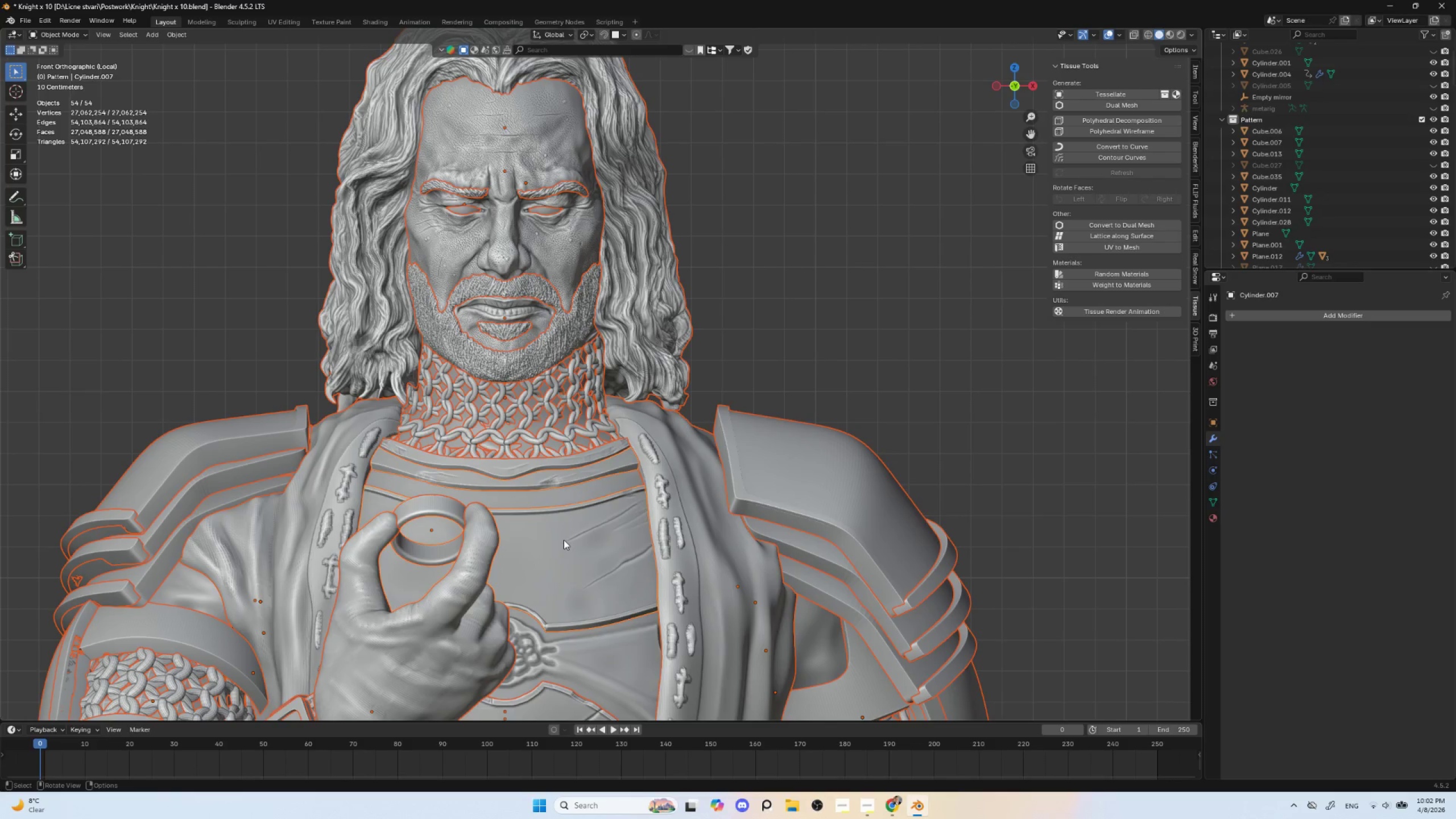 
key(Control+J)
 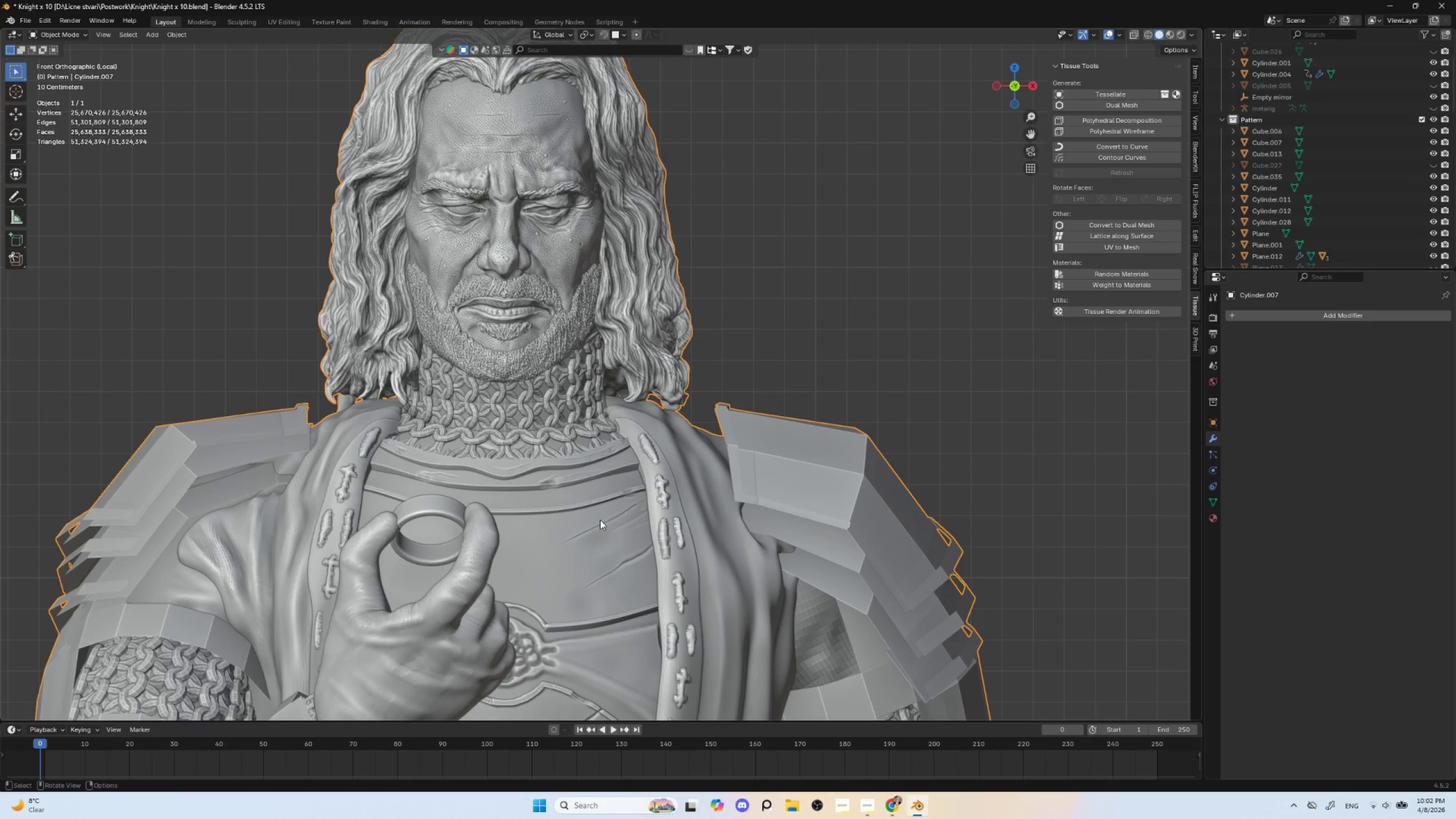 
key(Control+Z)
 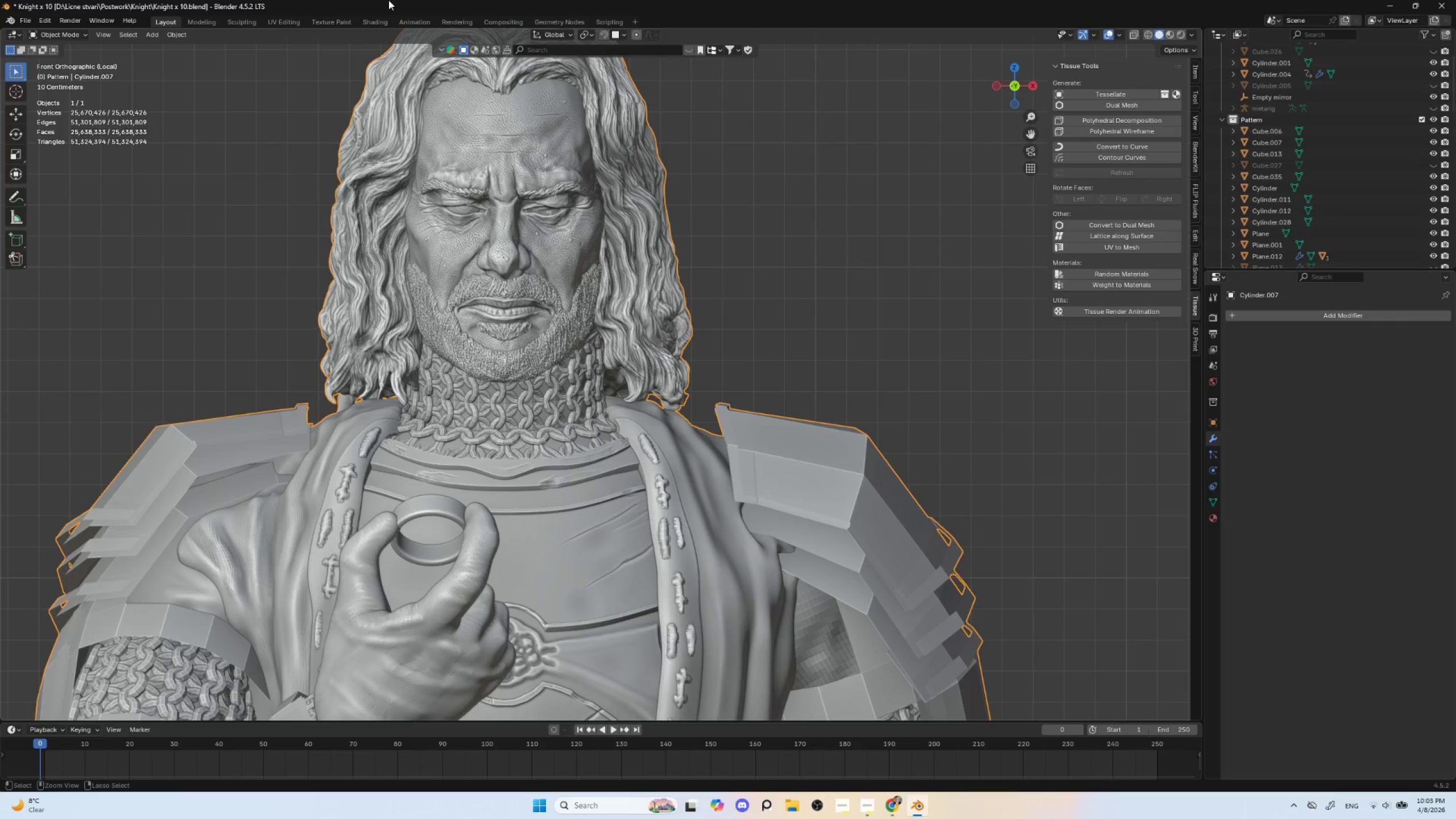 
wait(19.91)
 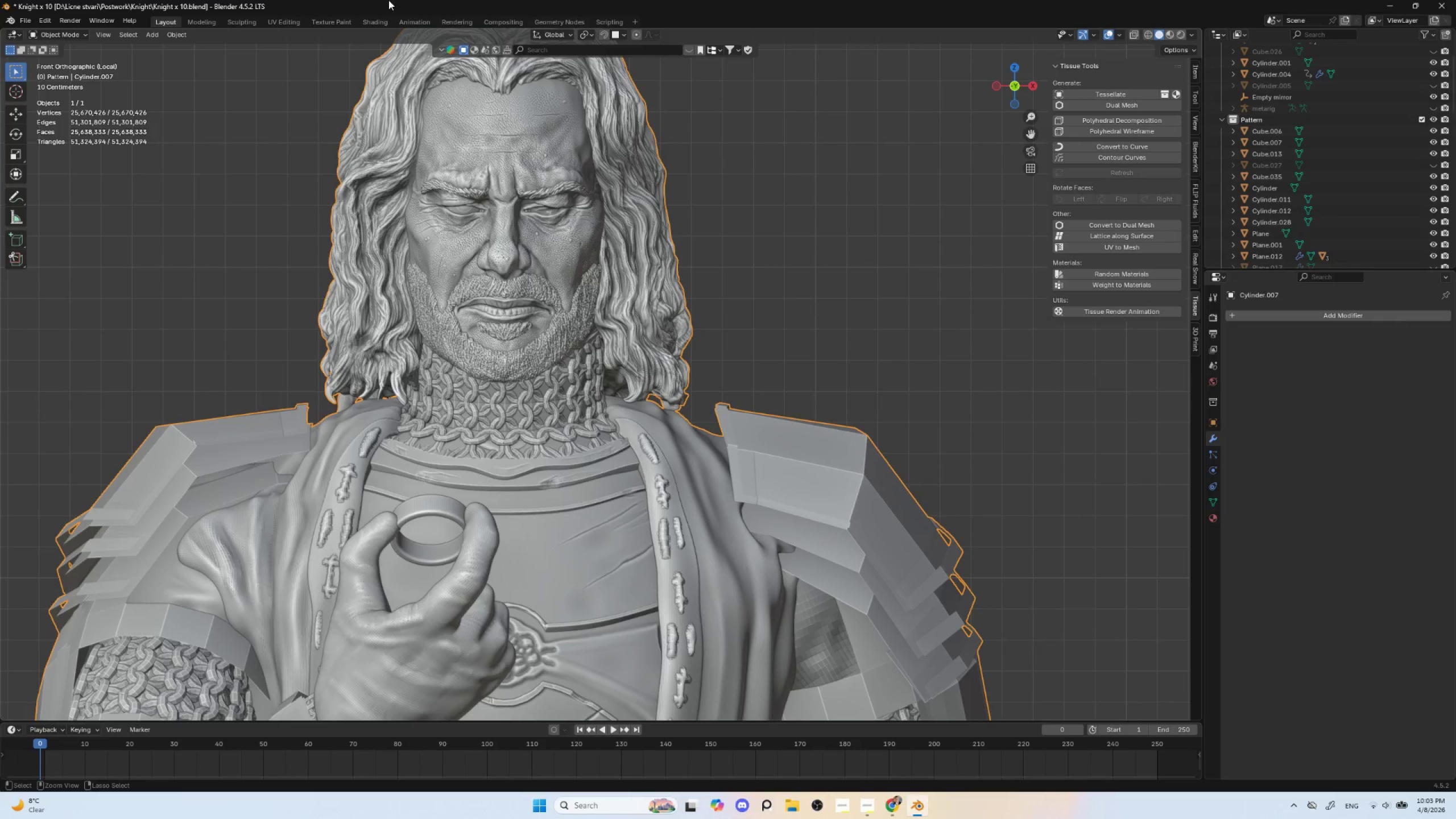 
scroll: coordinate [503, 436], scroll_direction: down, amount: 5.0
 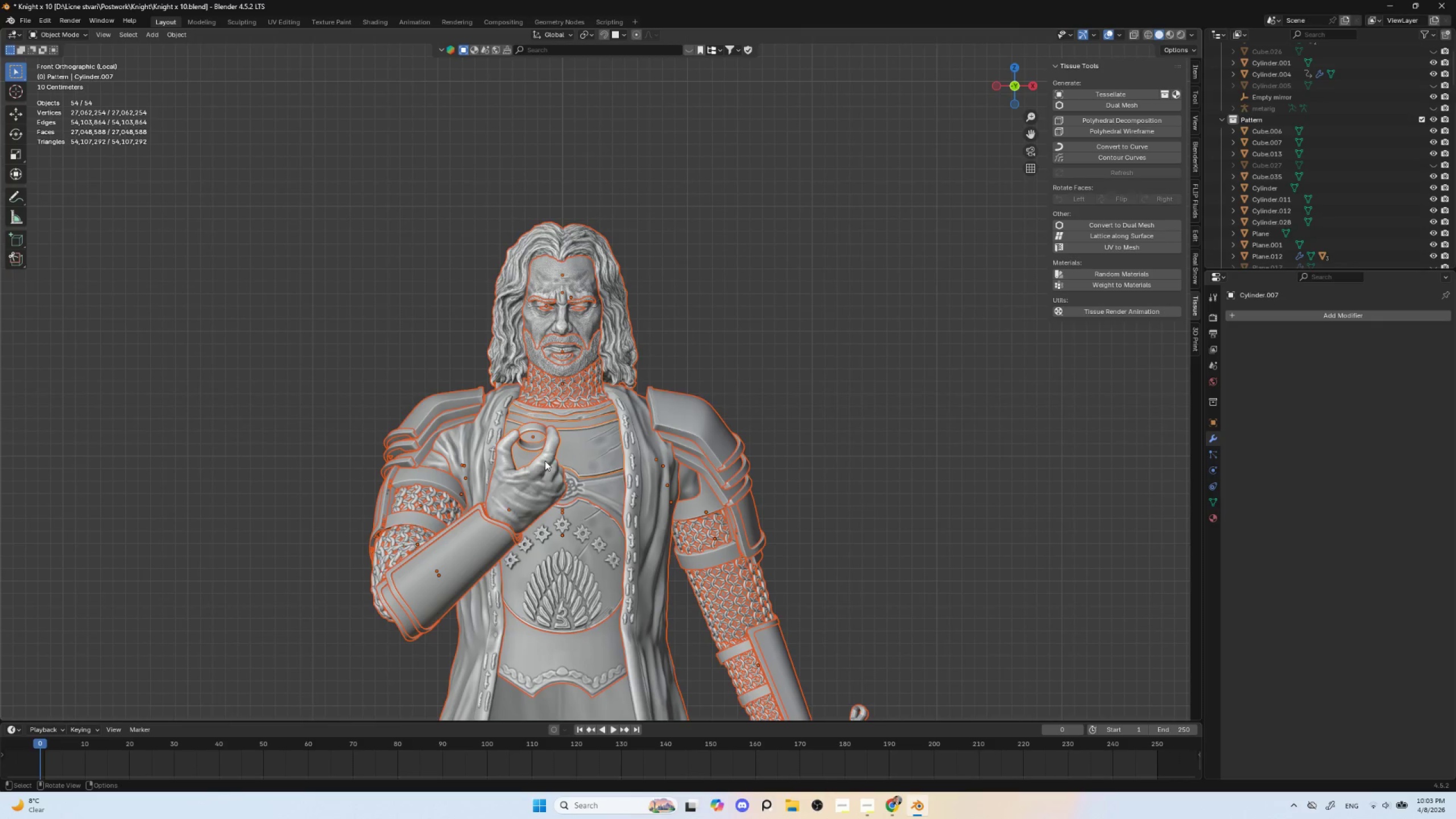 
key(Control+A)
 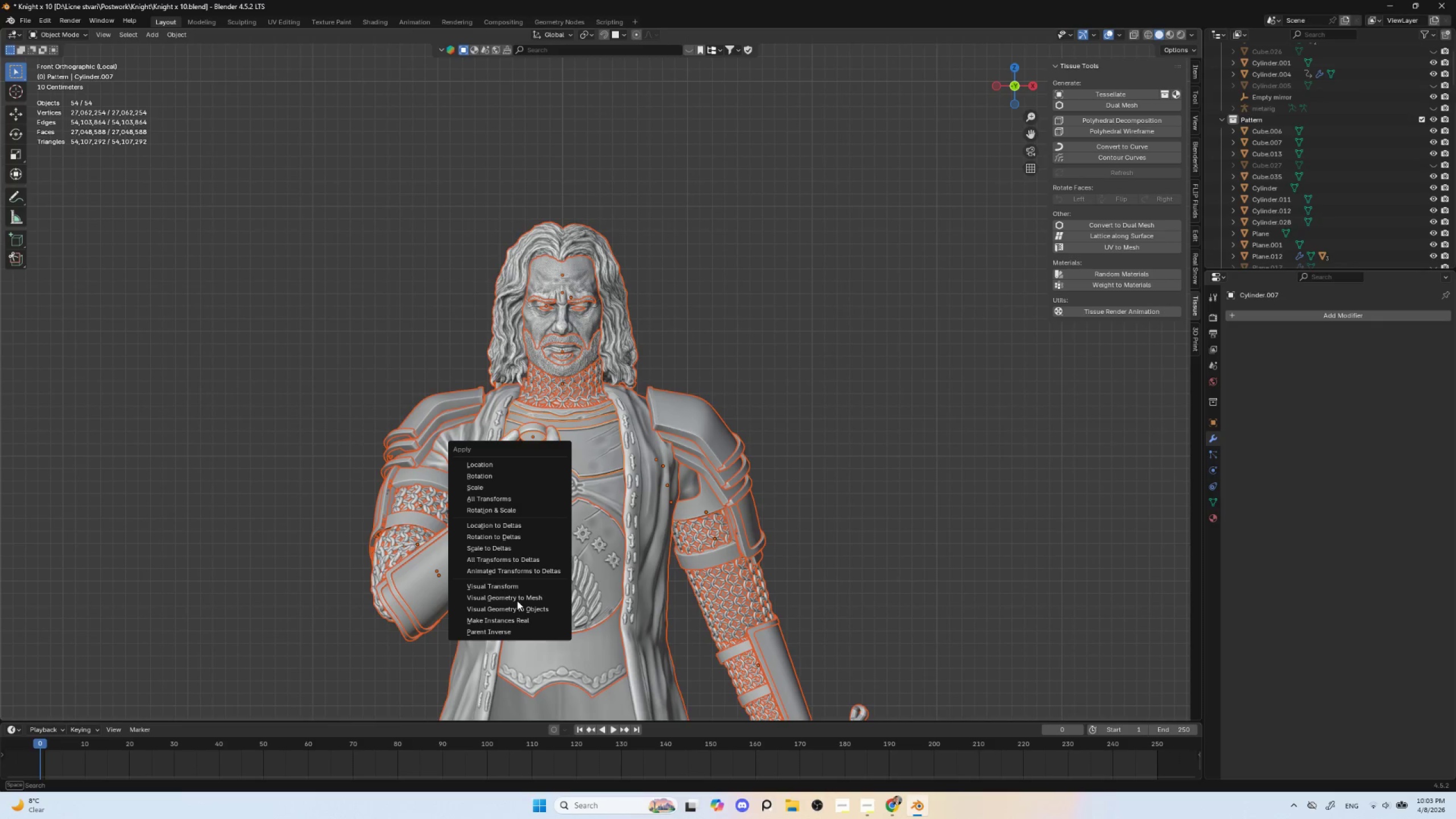 
left_click([518, 599])
 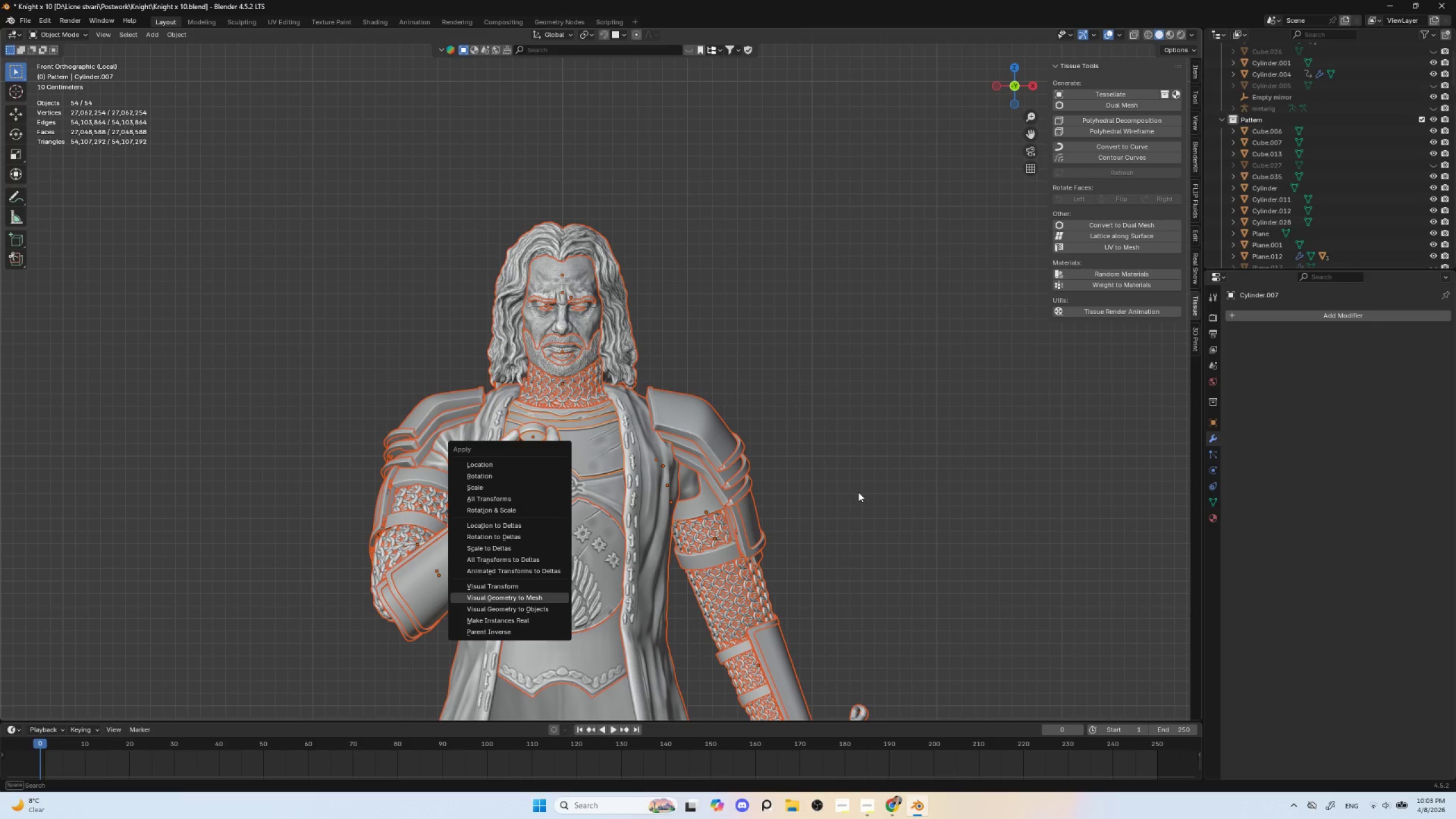 
wait(19.89)
 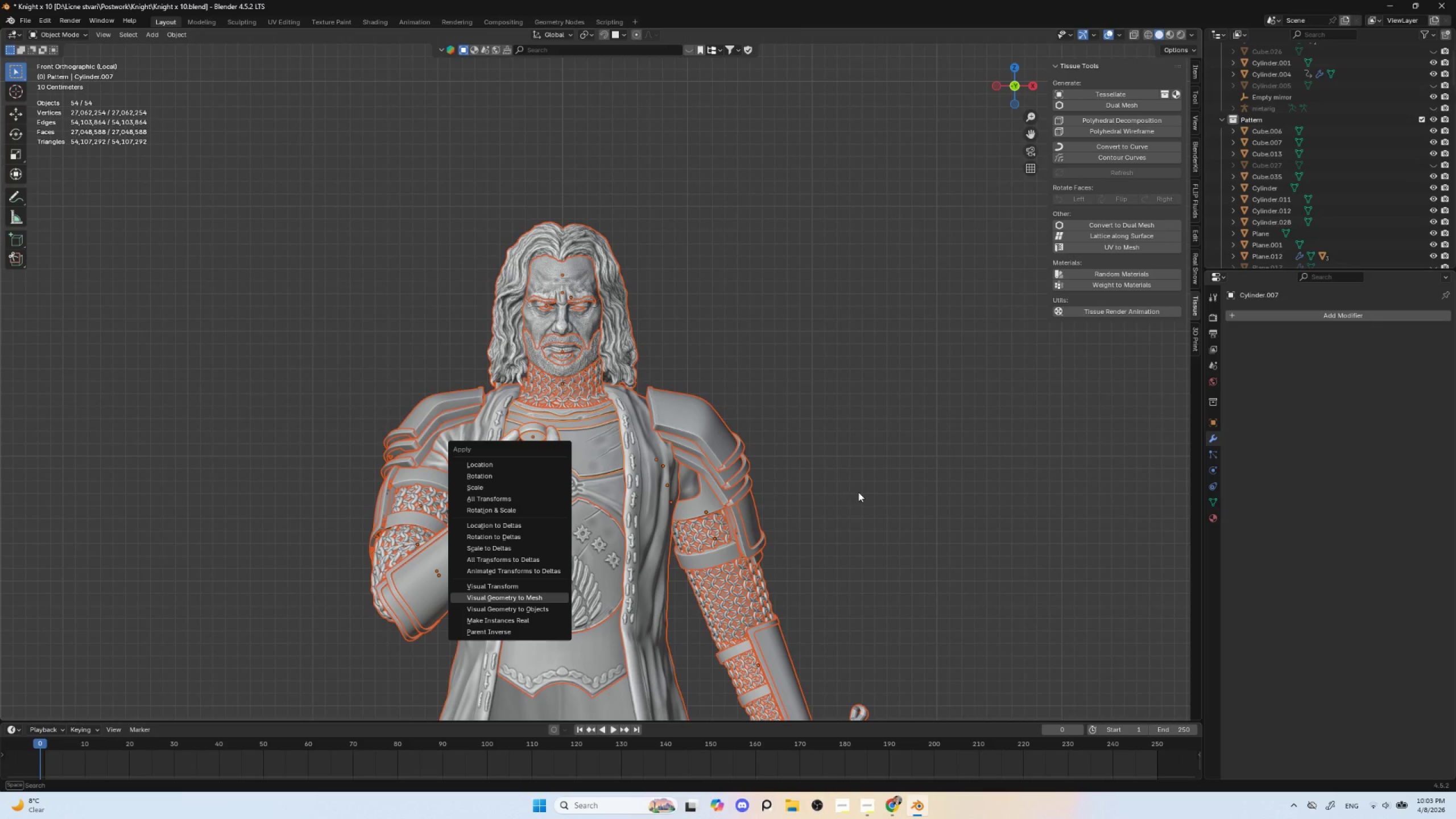 
scroll: coordinate [552, 286], scroll_direction: down, amount: 4.0
 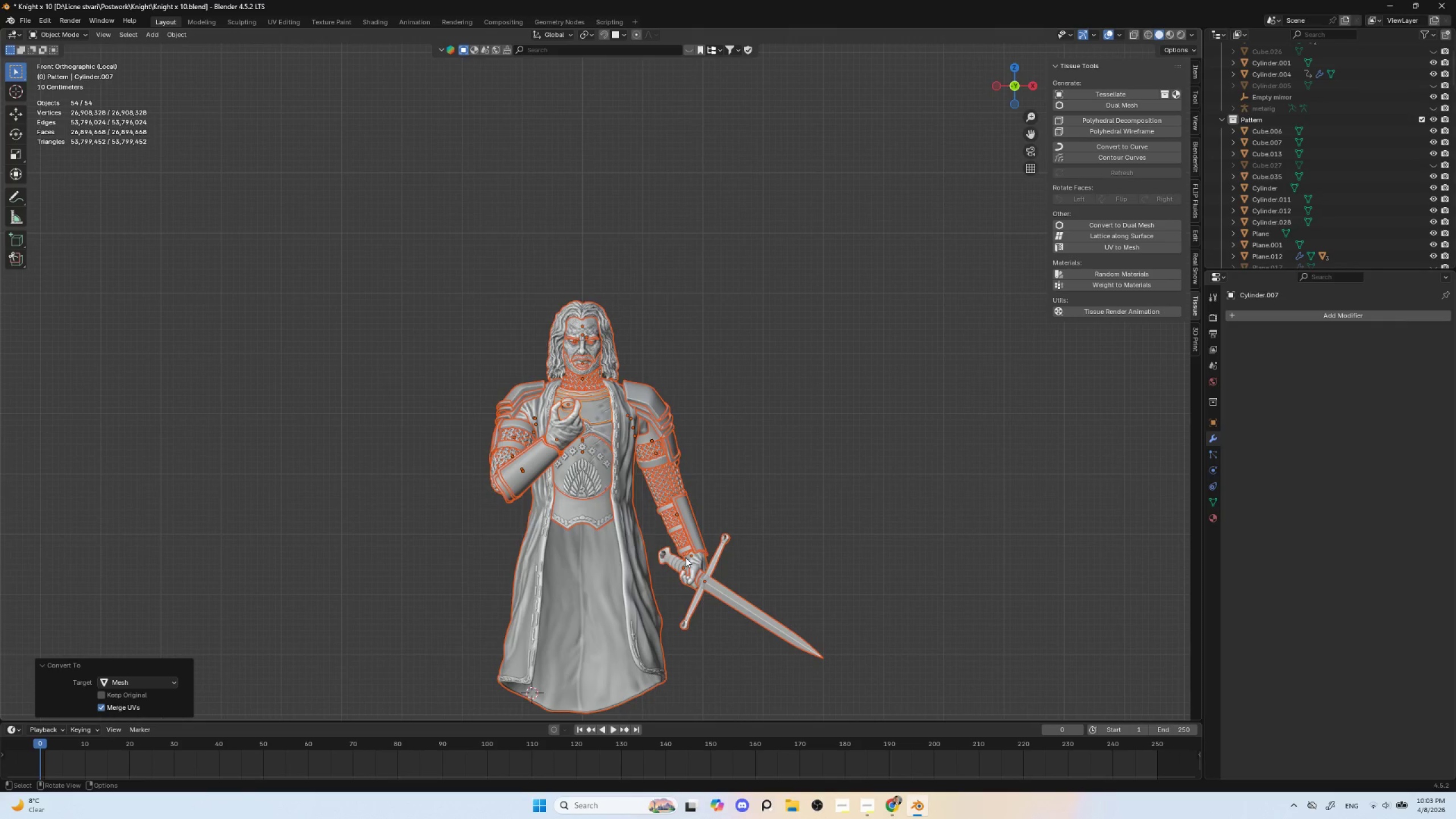 
hold_key(key=ShiftLeft, duration=0.56)
 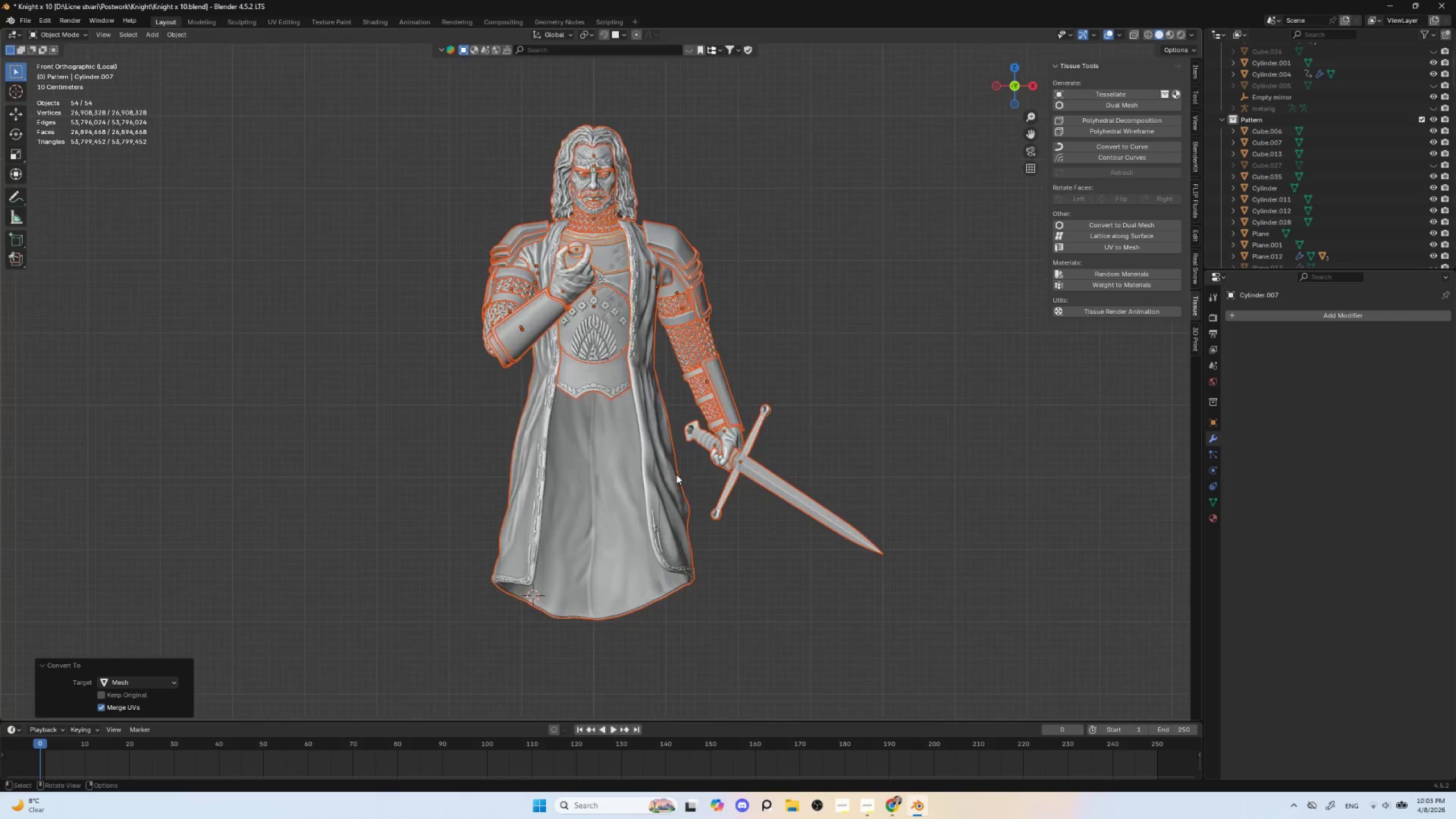 
scroll: coordinate [676, 474], scroll_direction: up, amount: 4.0
 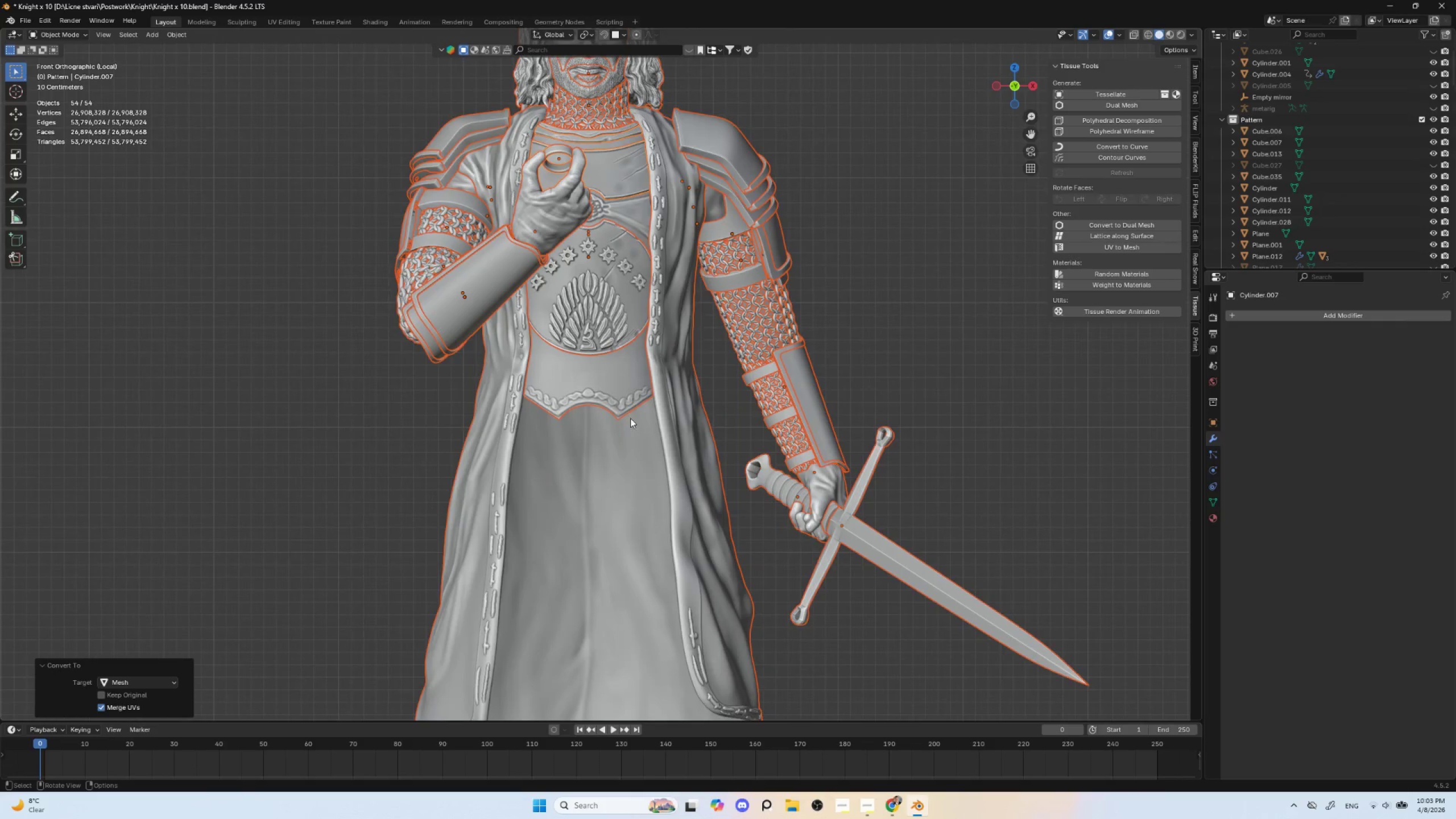 
hold_key(key=ShiftLeft, duration=0.72)
 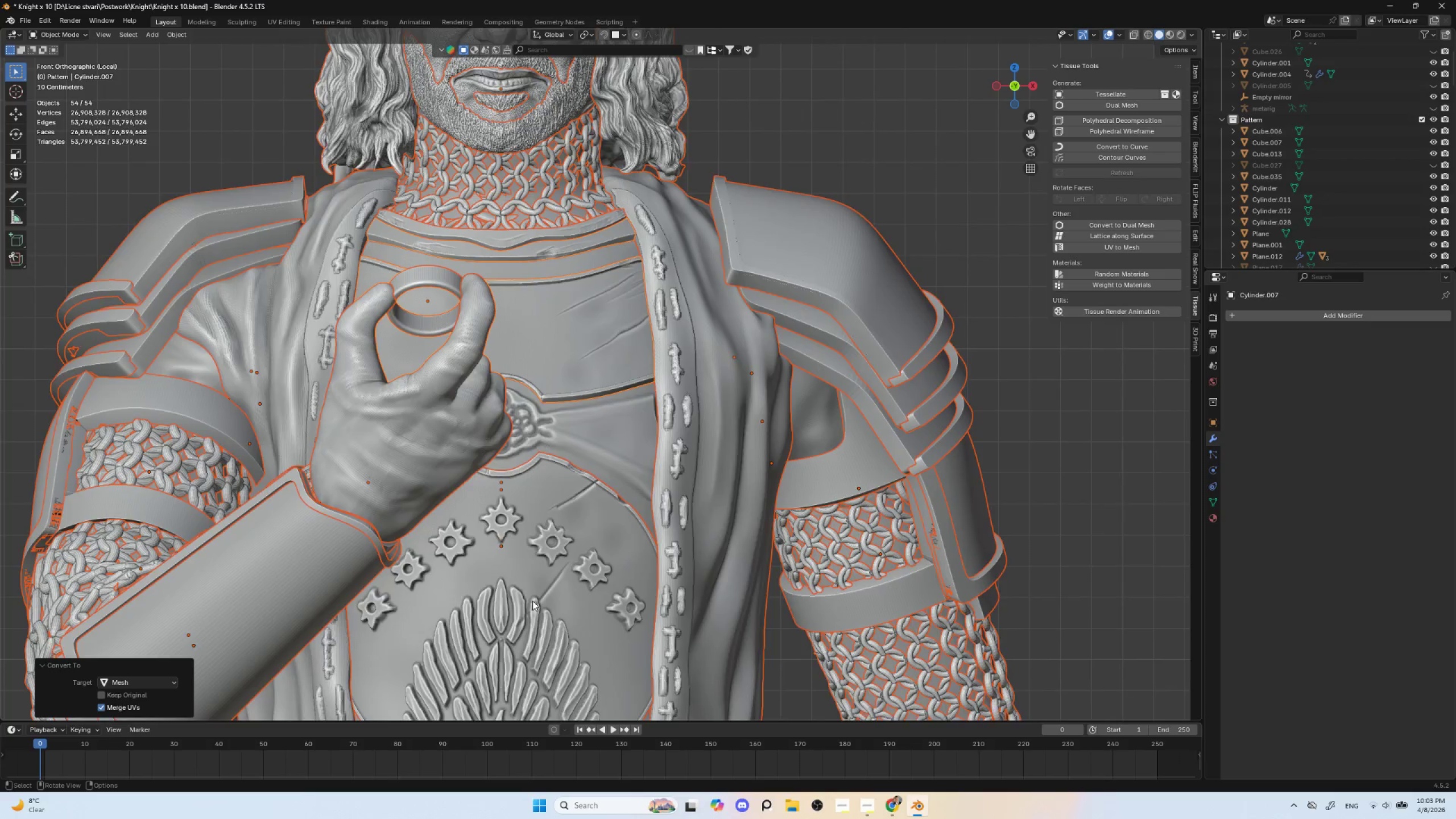 
scroll: coordinate [629, 412], scroll_direction: up, amount: 4.0
 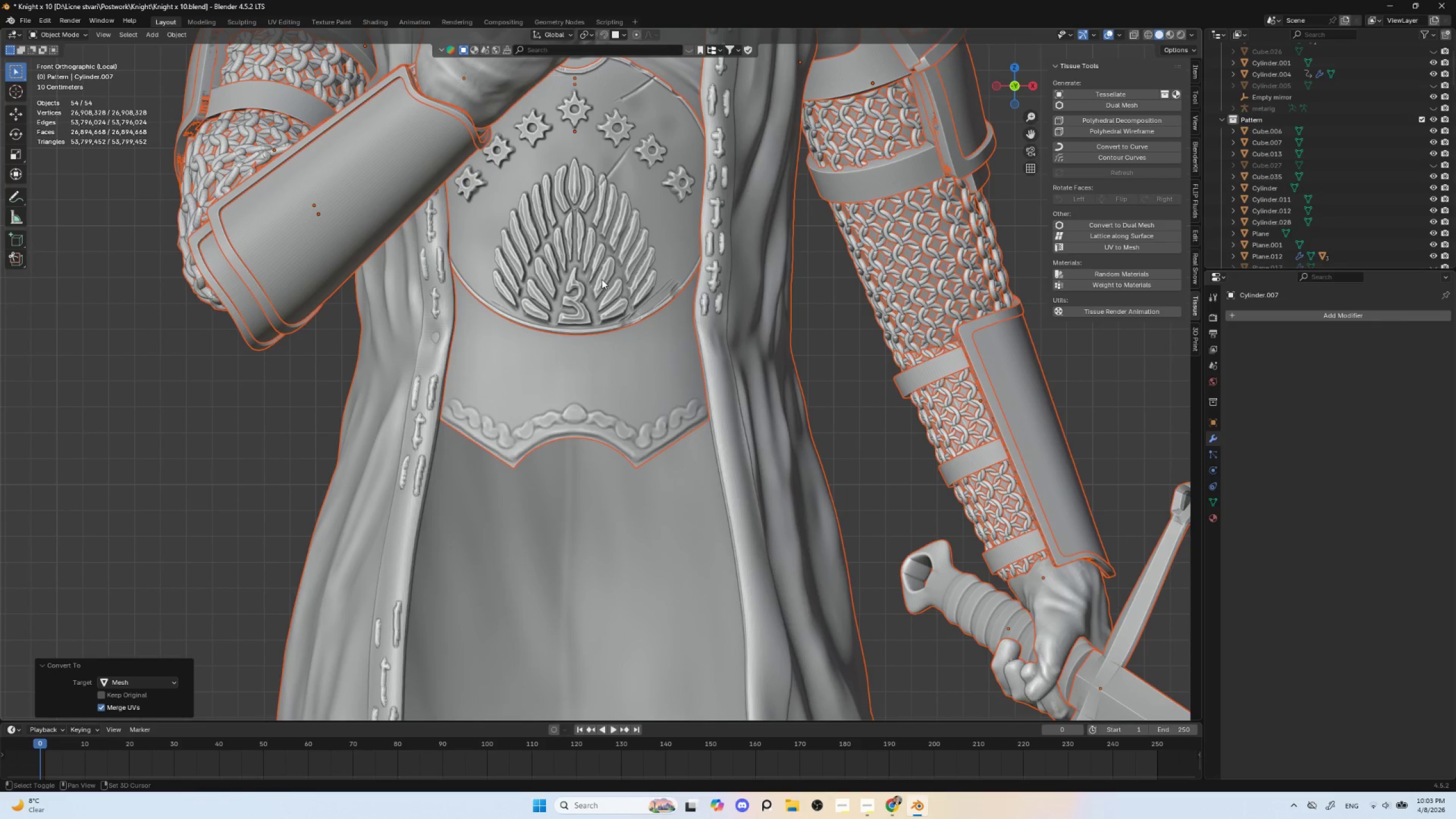 
hold_key(key=ShiftLeft, duration=1.53)
 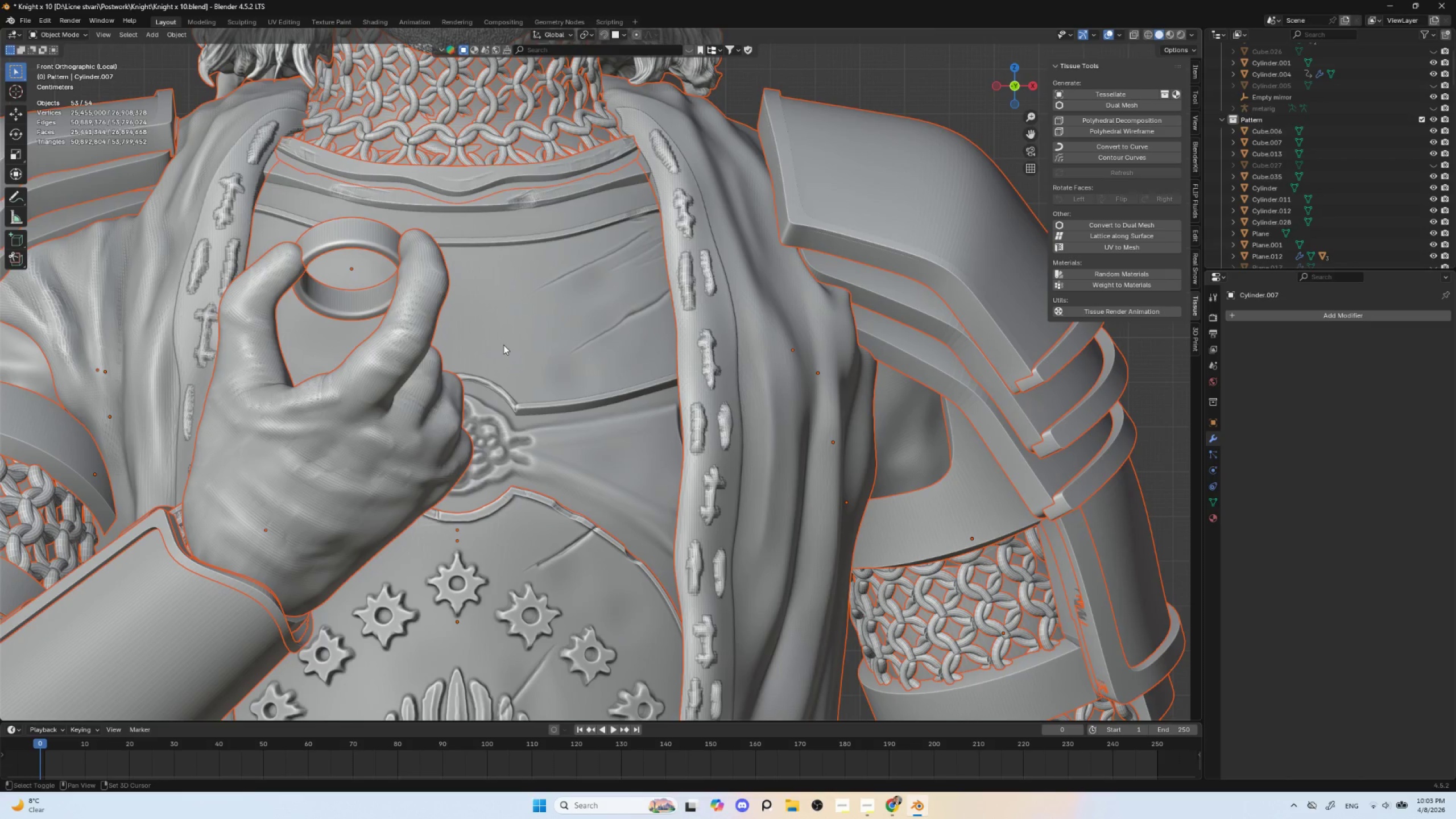 
scroll: coordinate [532, 601], scroll_direction: up, amount: 3.0
 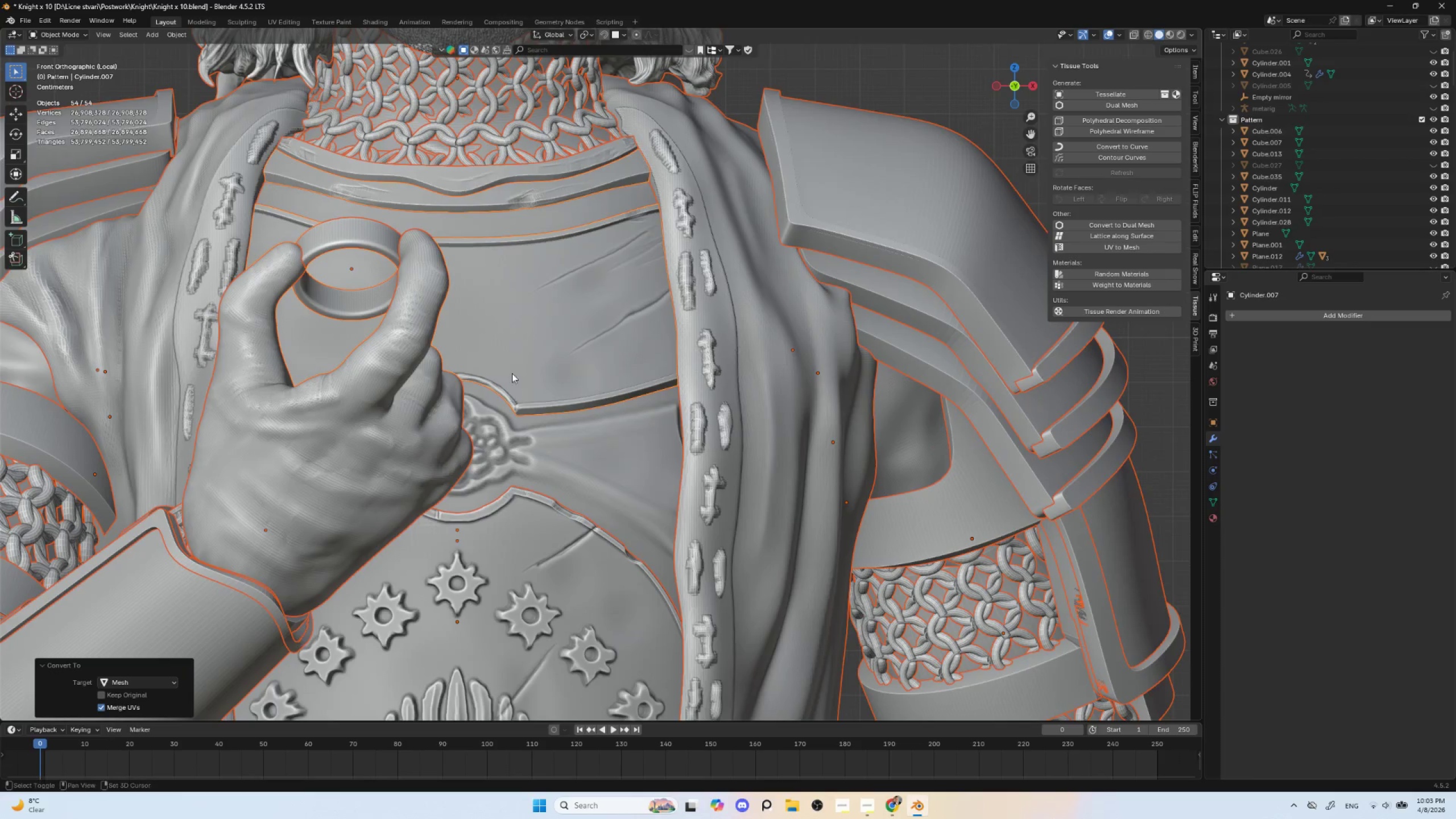 
left_click([503, 345])
 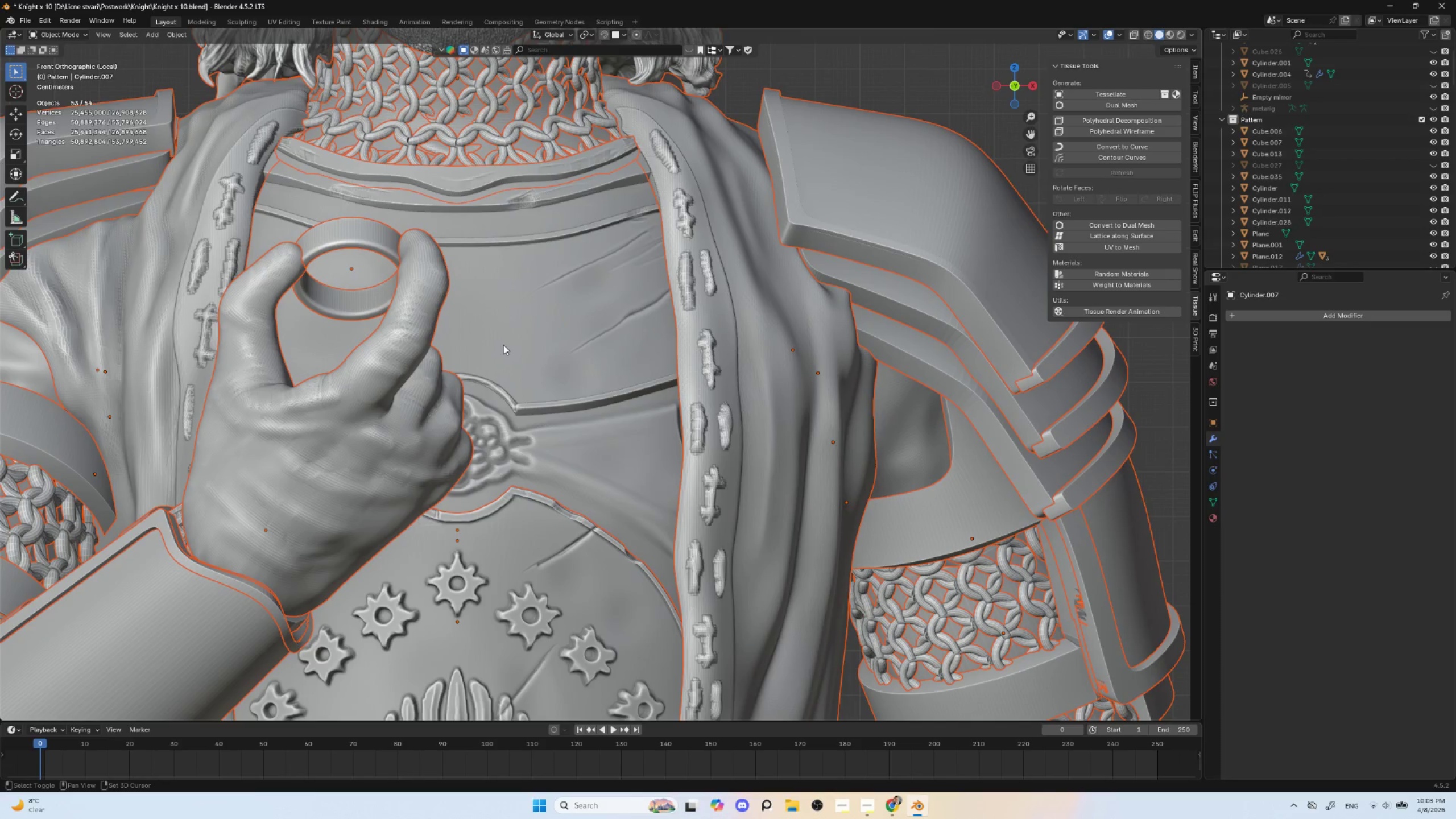 
hold_key(key=ShiftLeft, duration=1.12)
left_click([503, 345])
 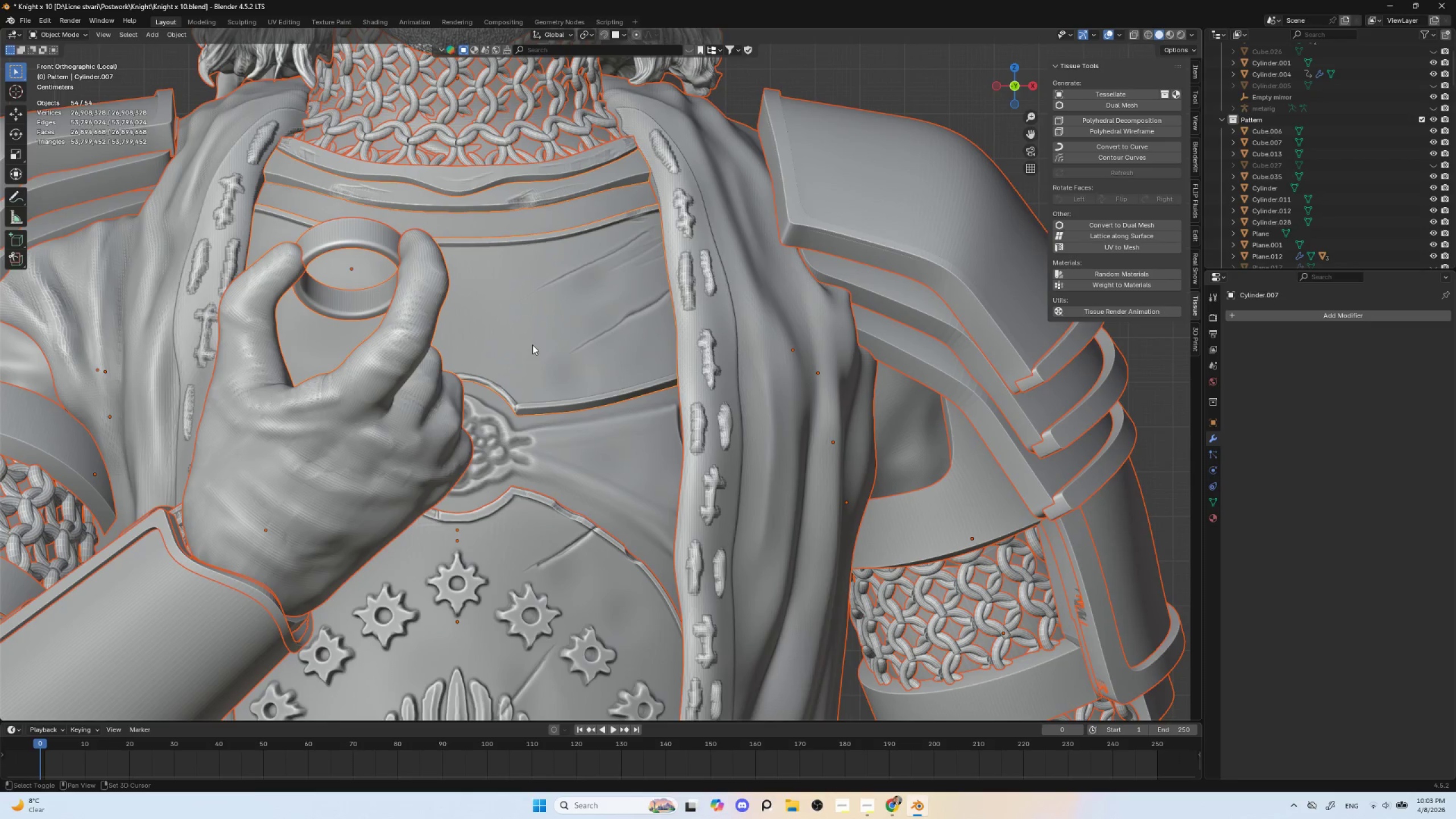 
scroll: coordinate [532, 349], scroll_direction: down, amount: 5.0
 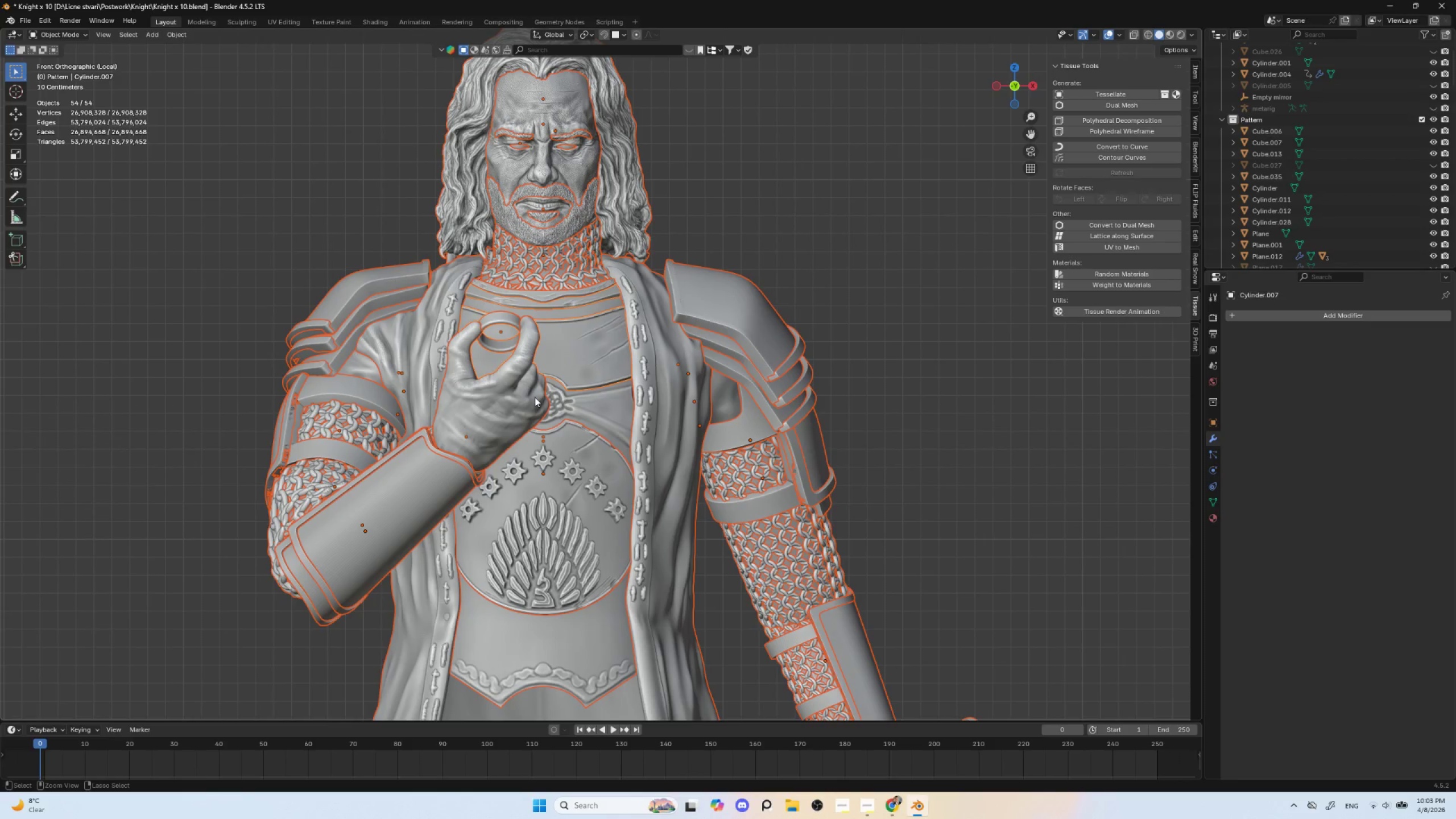 
key(Control+J)
 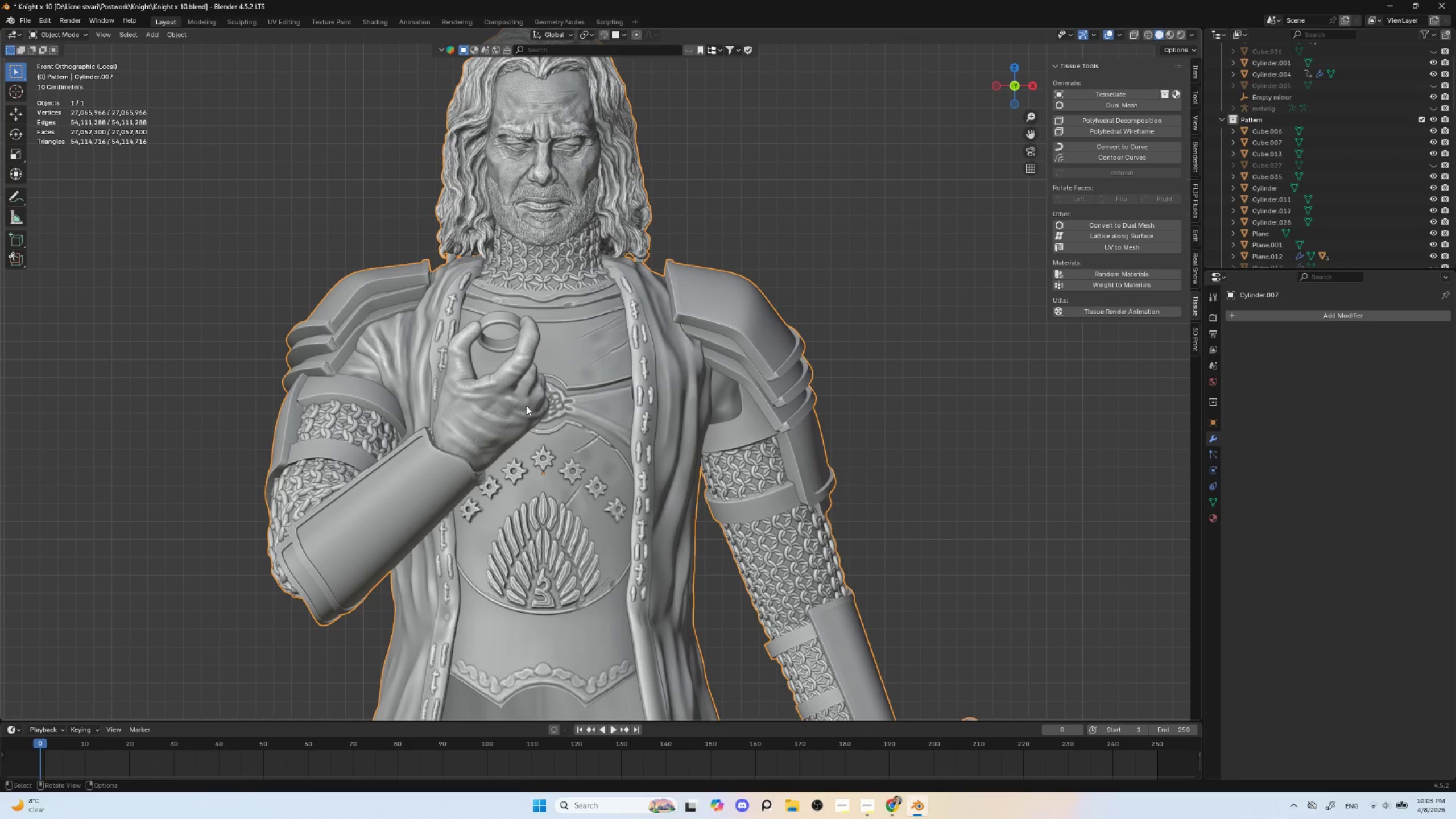 
key(Control+Tab)
 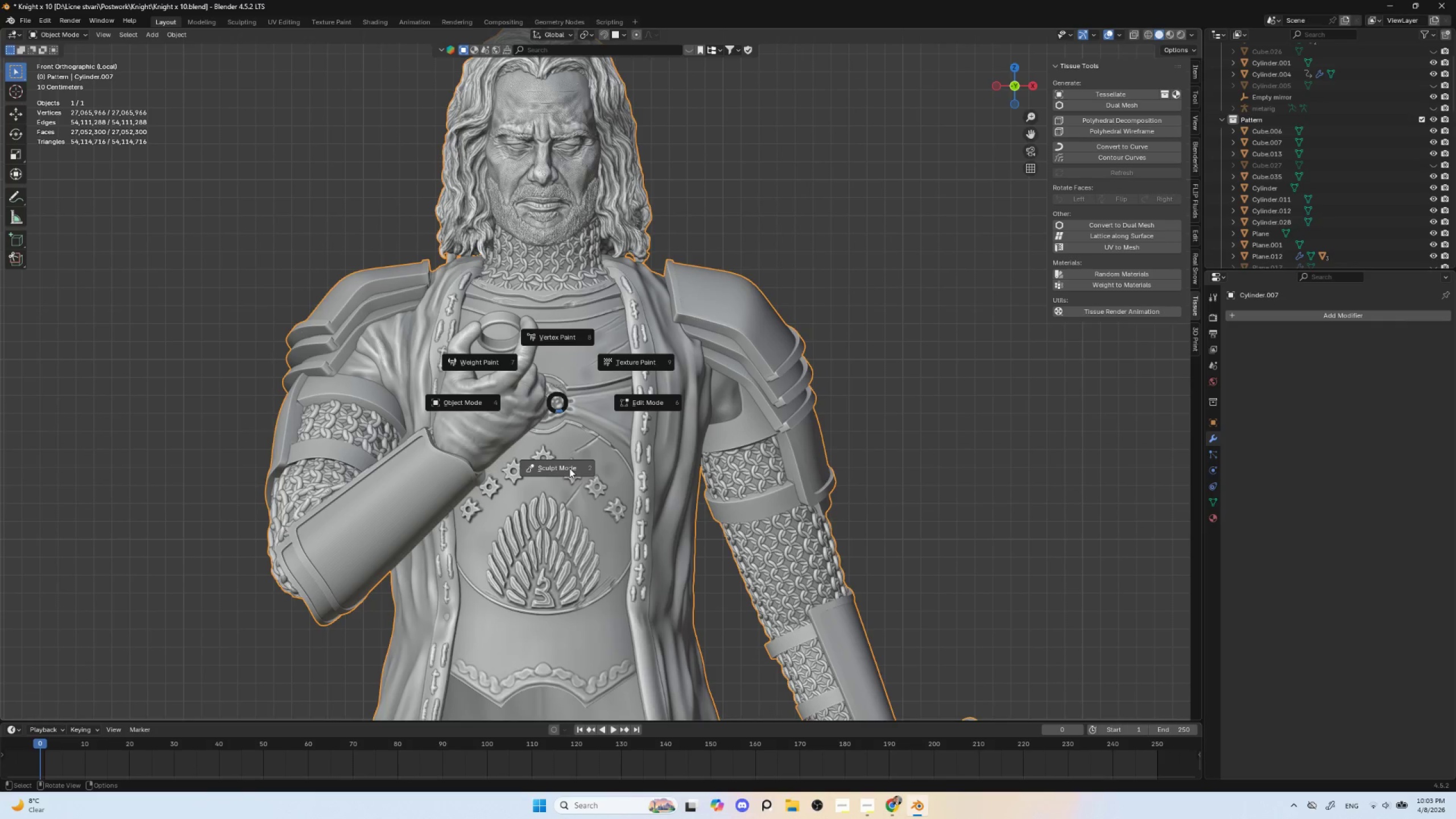 
left_click([569, 468])
 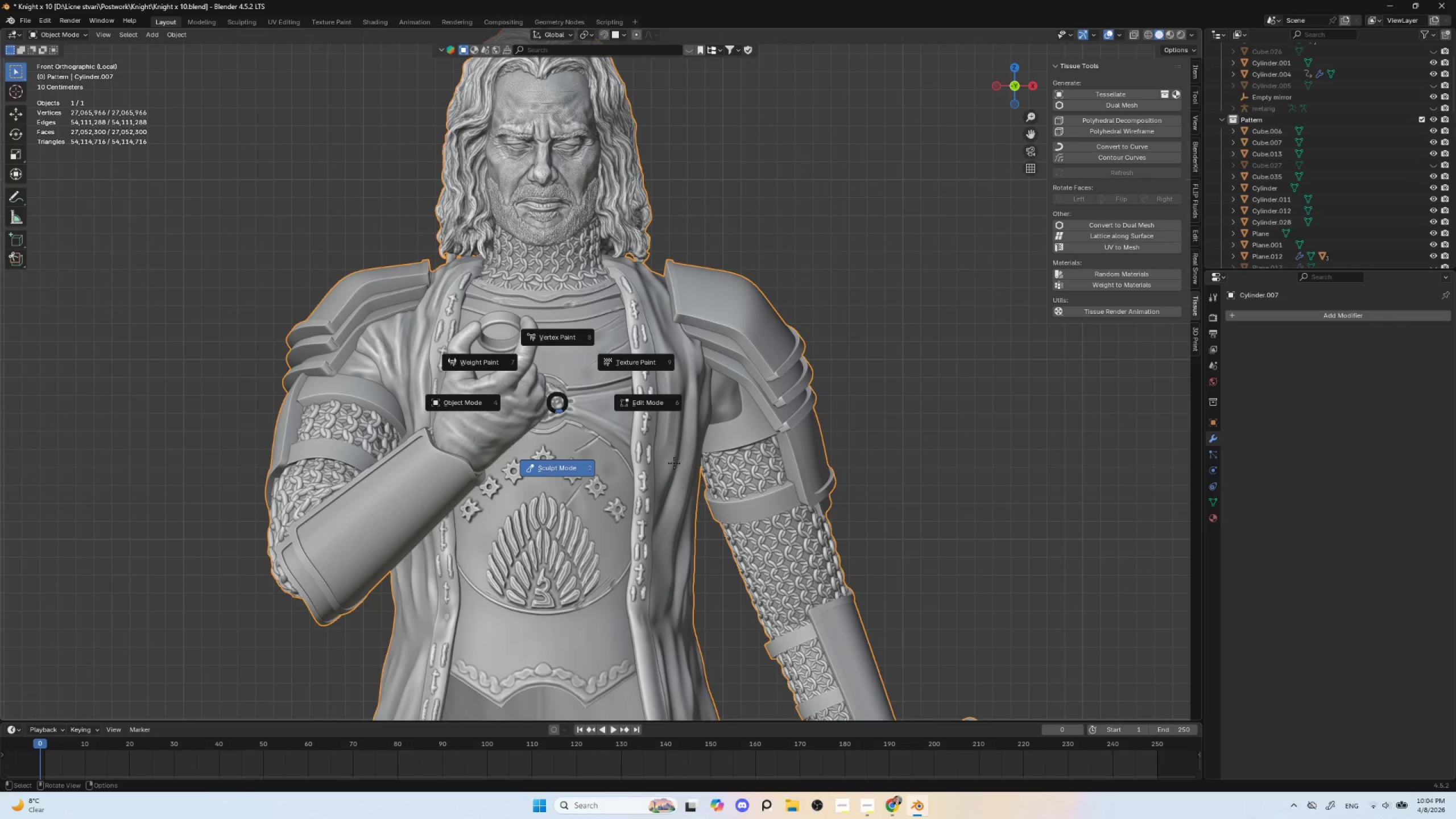 
wait(12.64)
 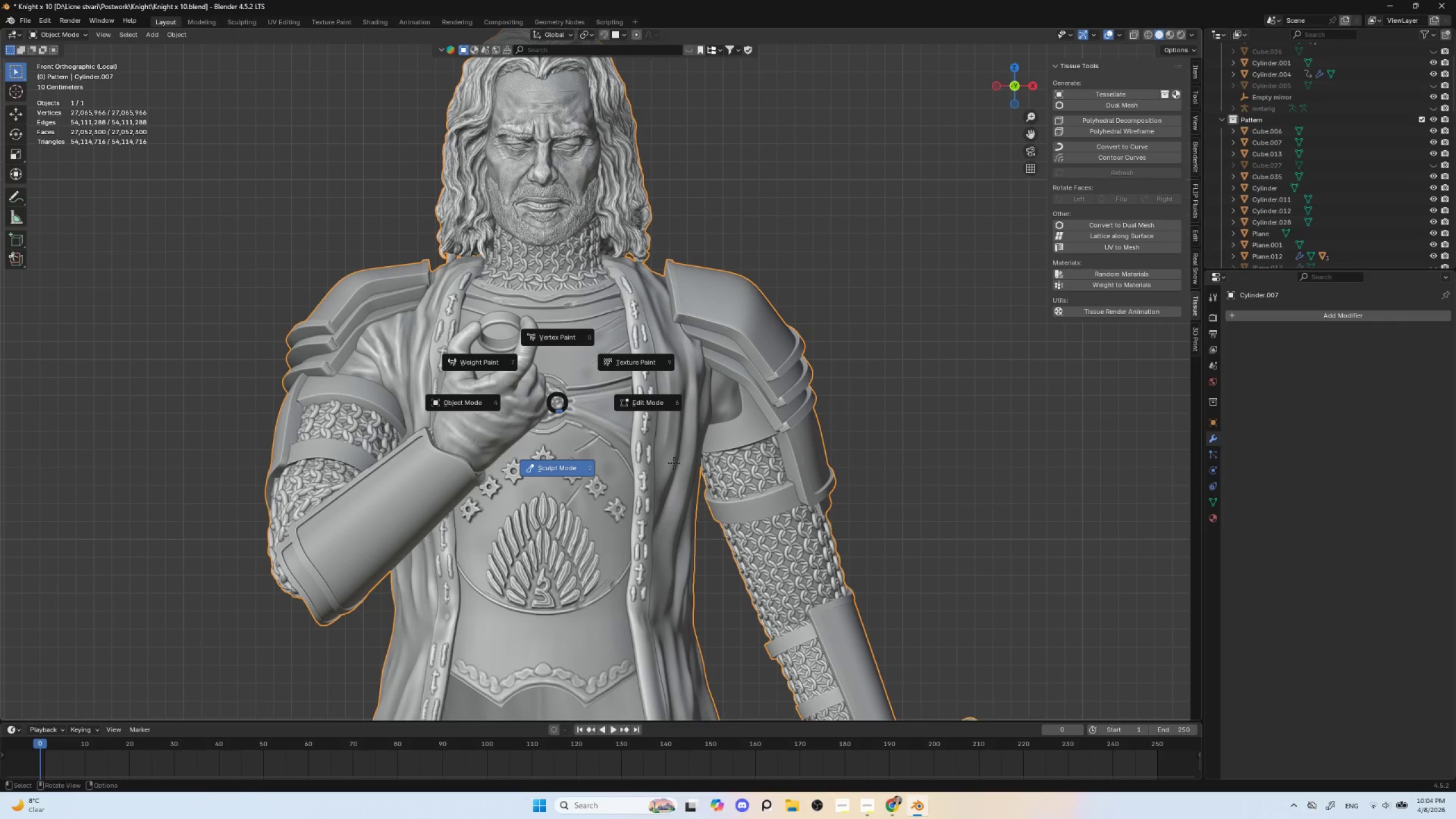 
key(R)
 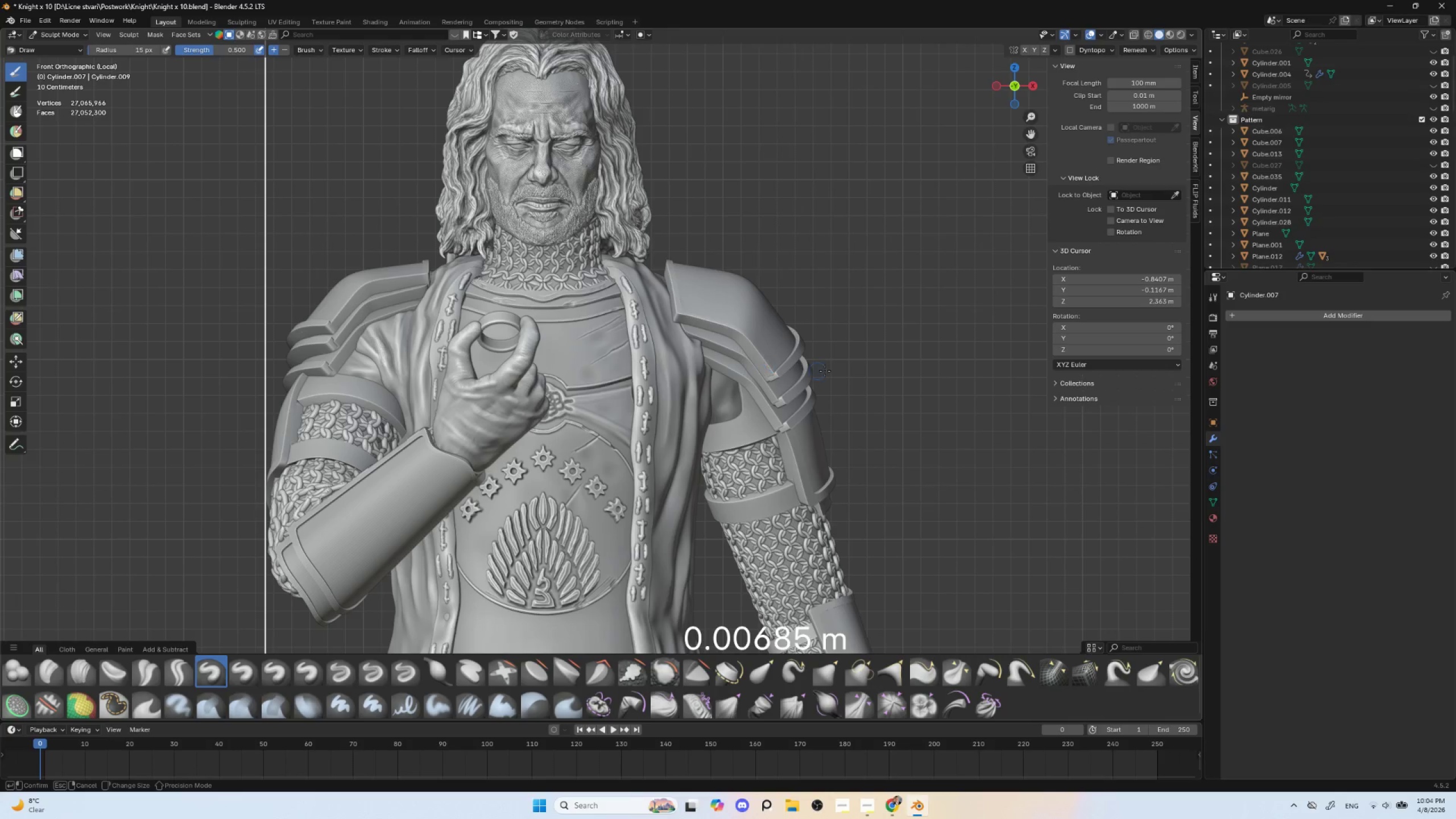 
left_click([833, 372])
 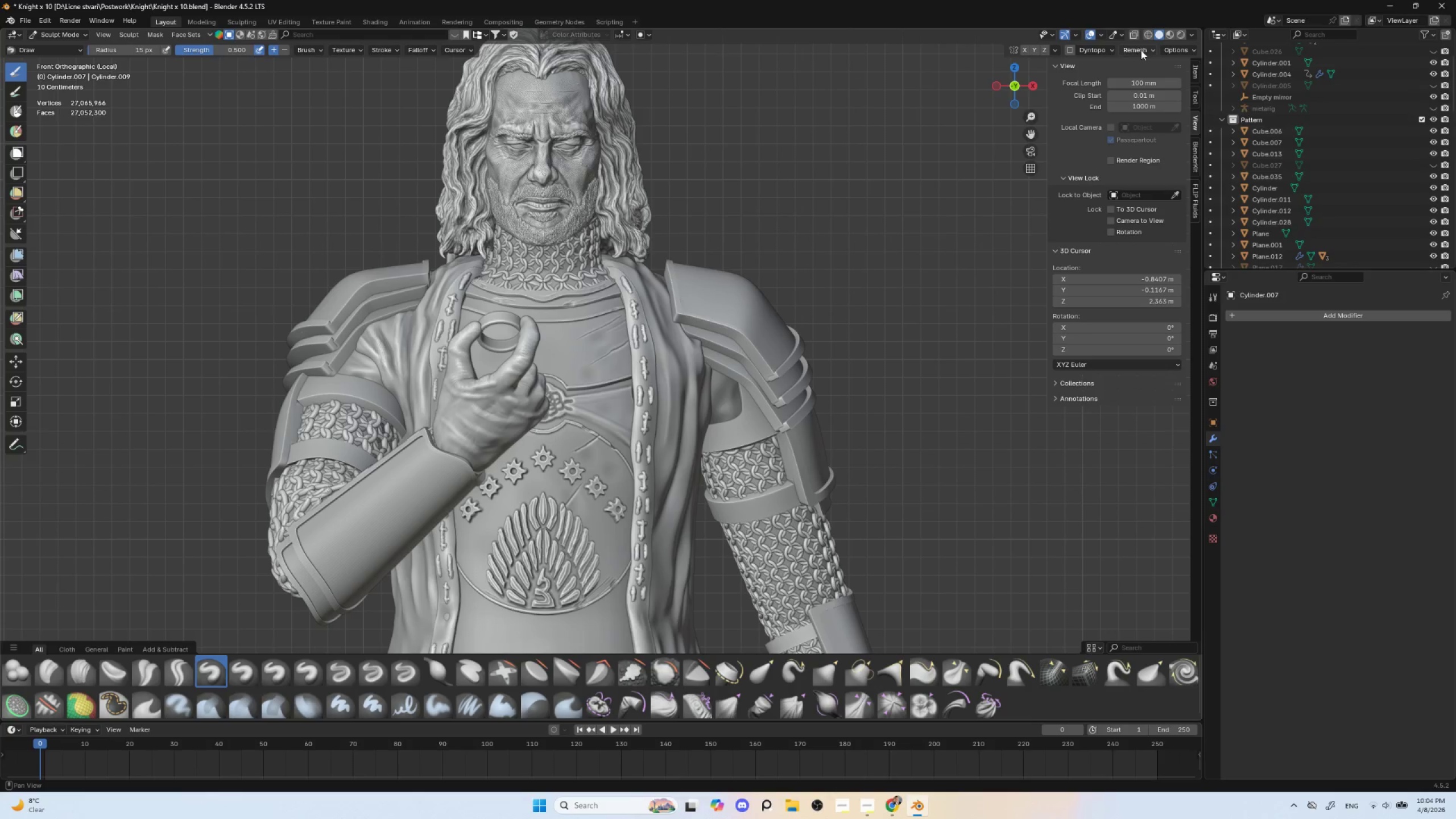 
left_click([1153, 50])
 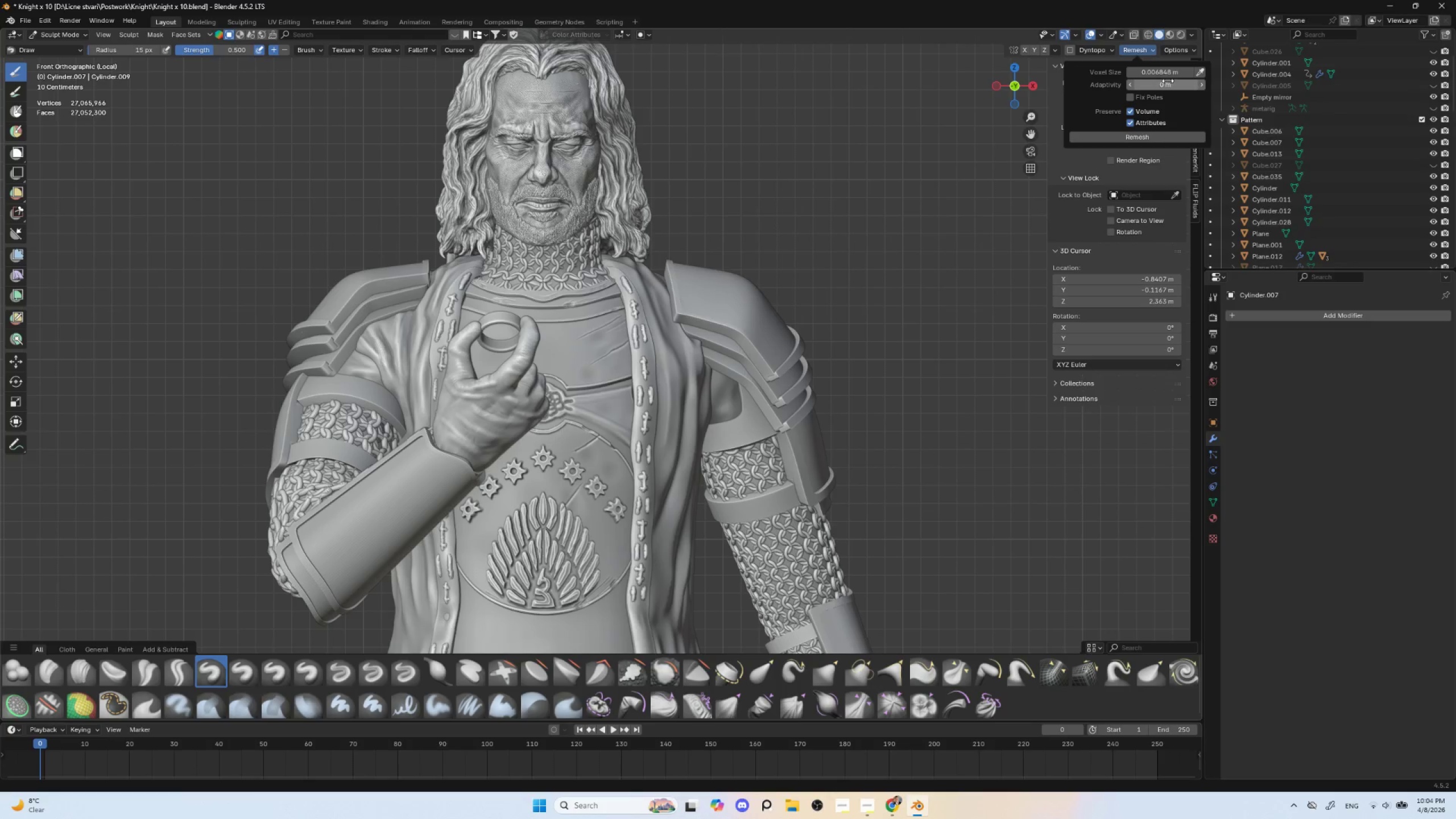 
left_click([1156, 73])
 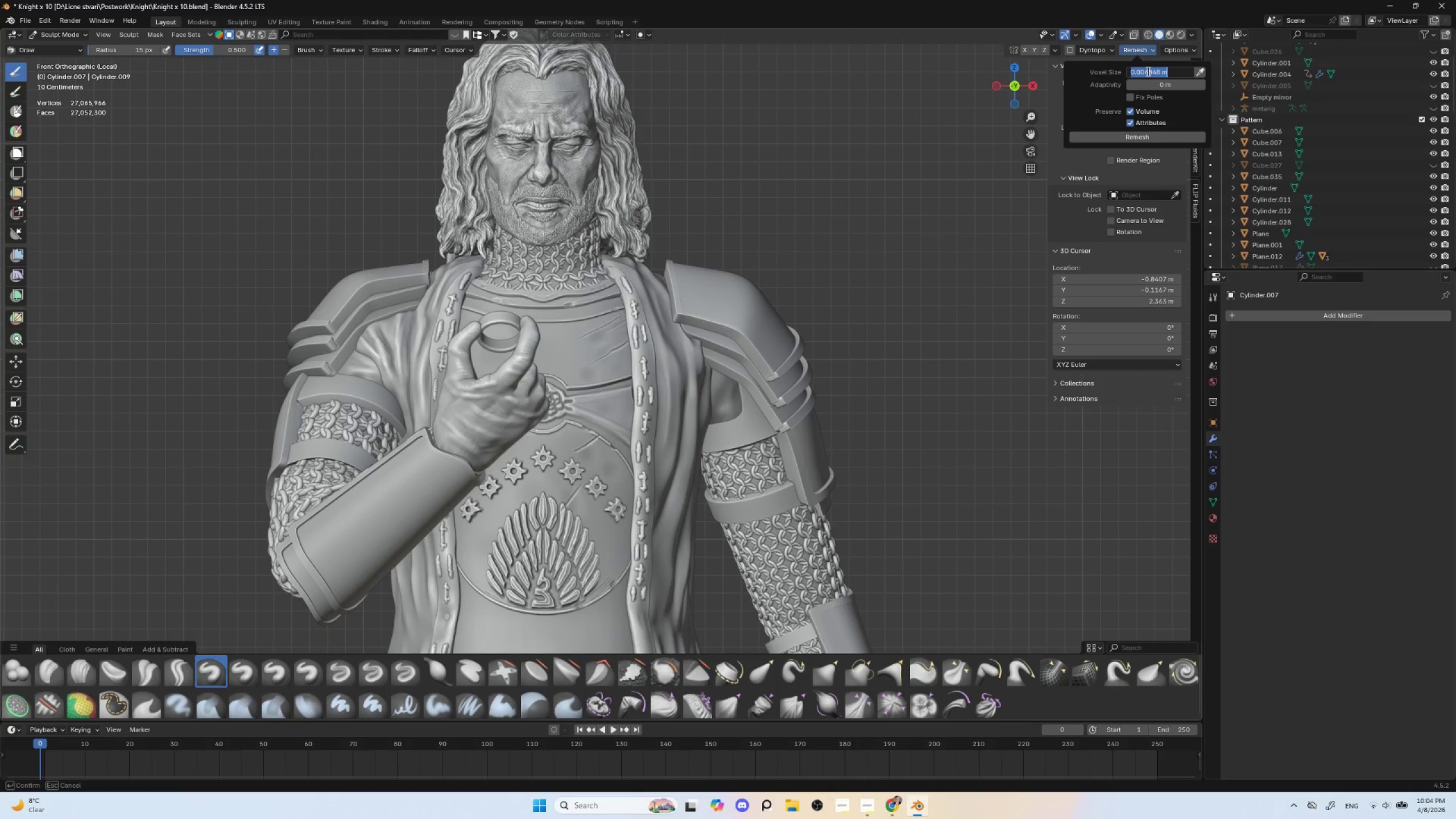 
left_click([1147, 71])
 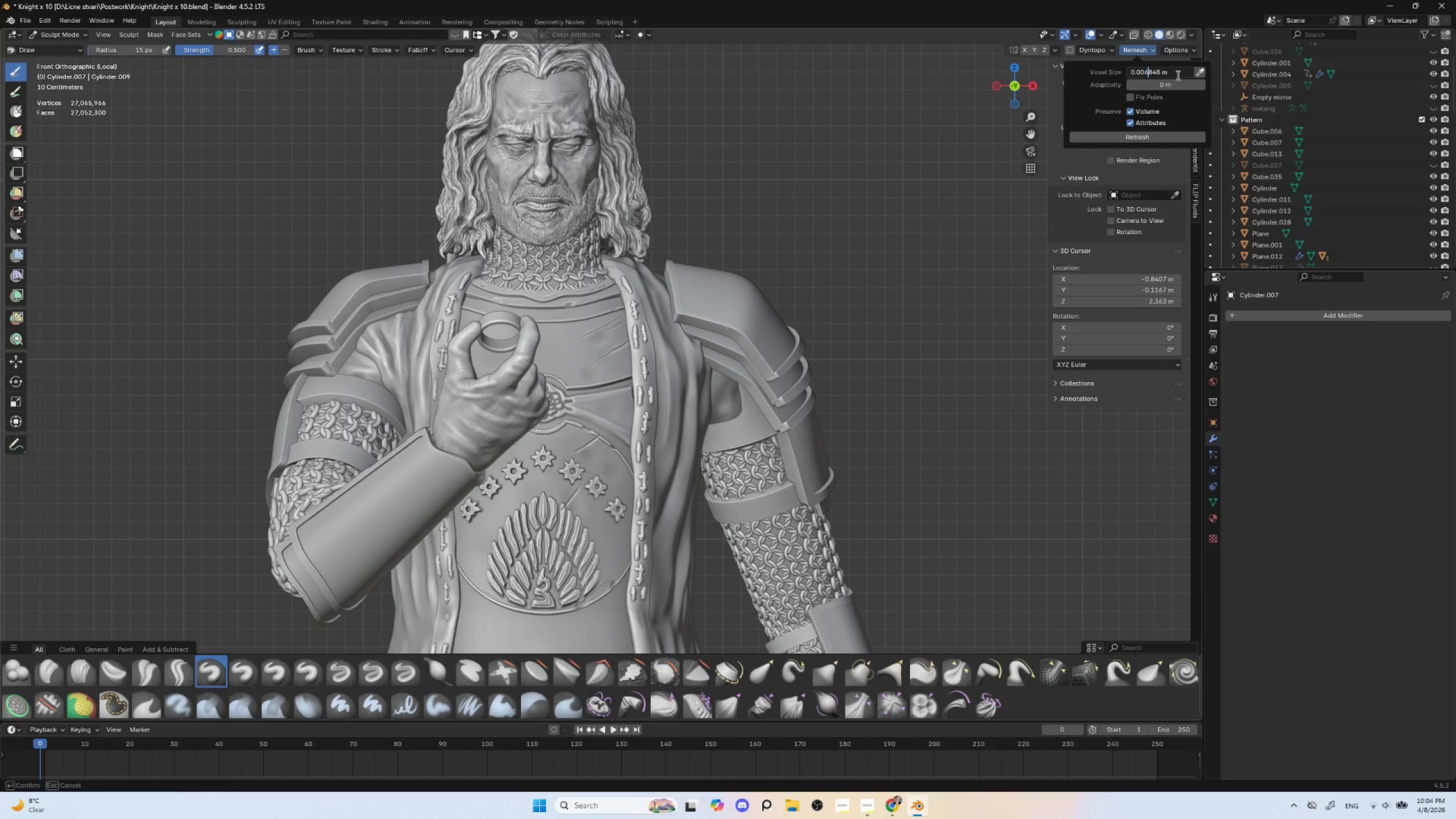 
key(Backspace)
 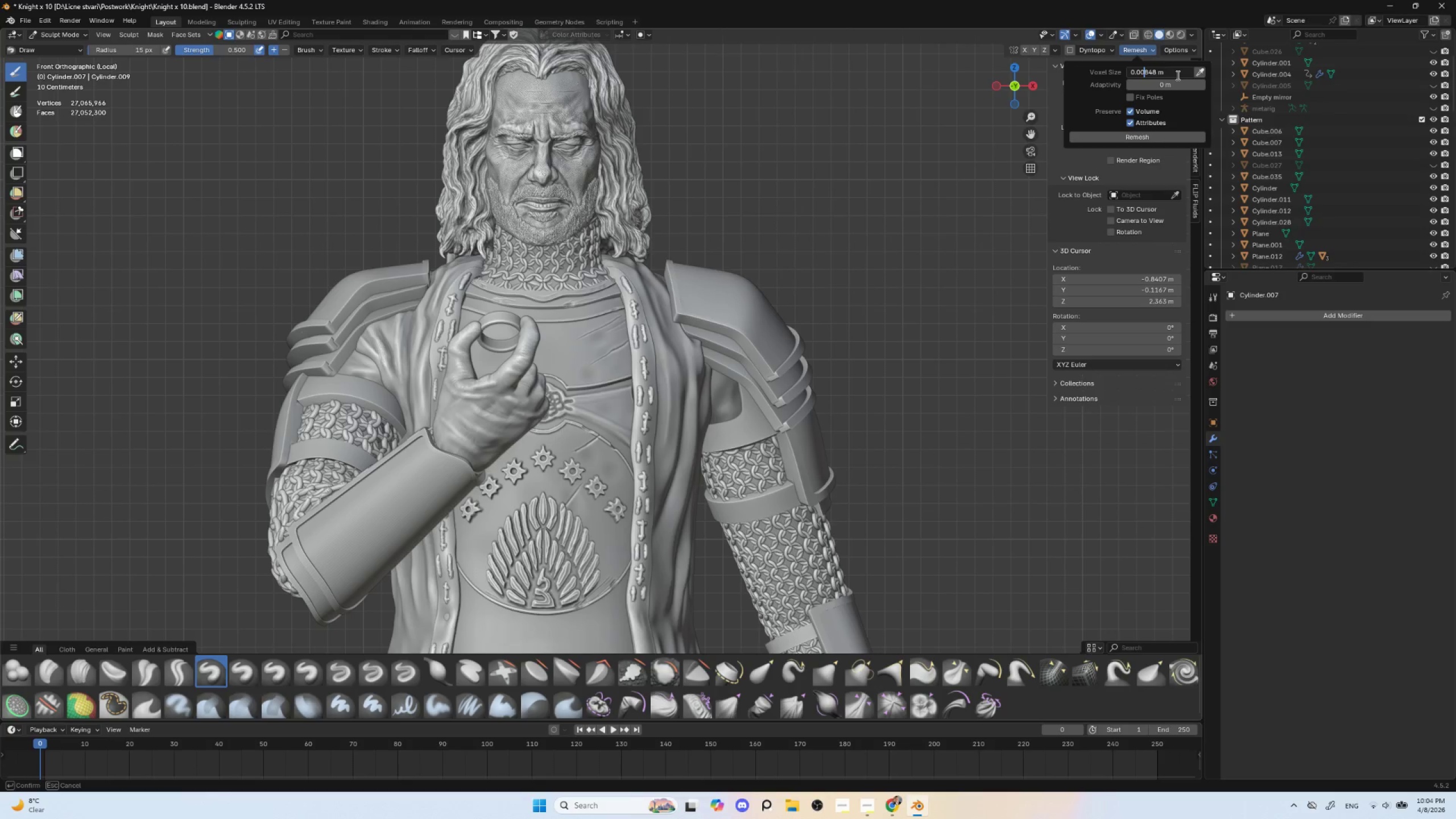 
key(3)
 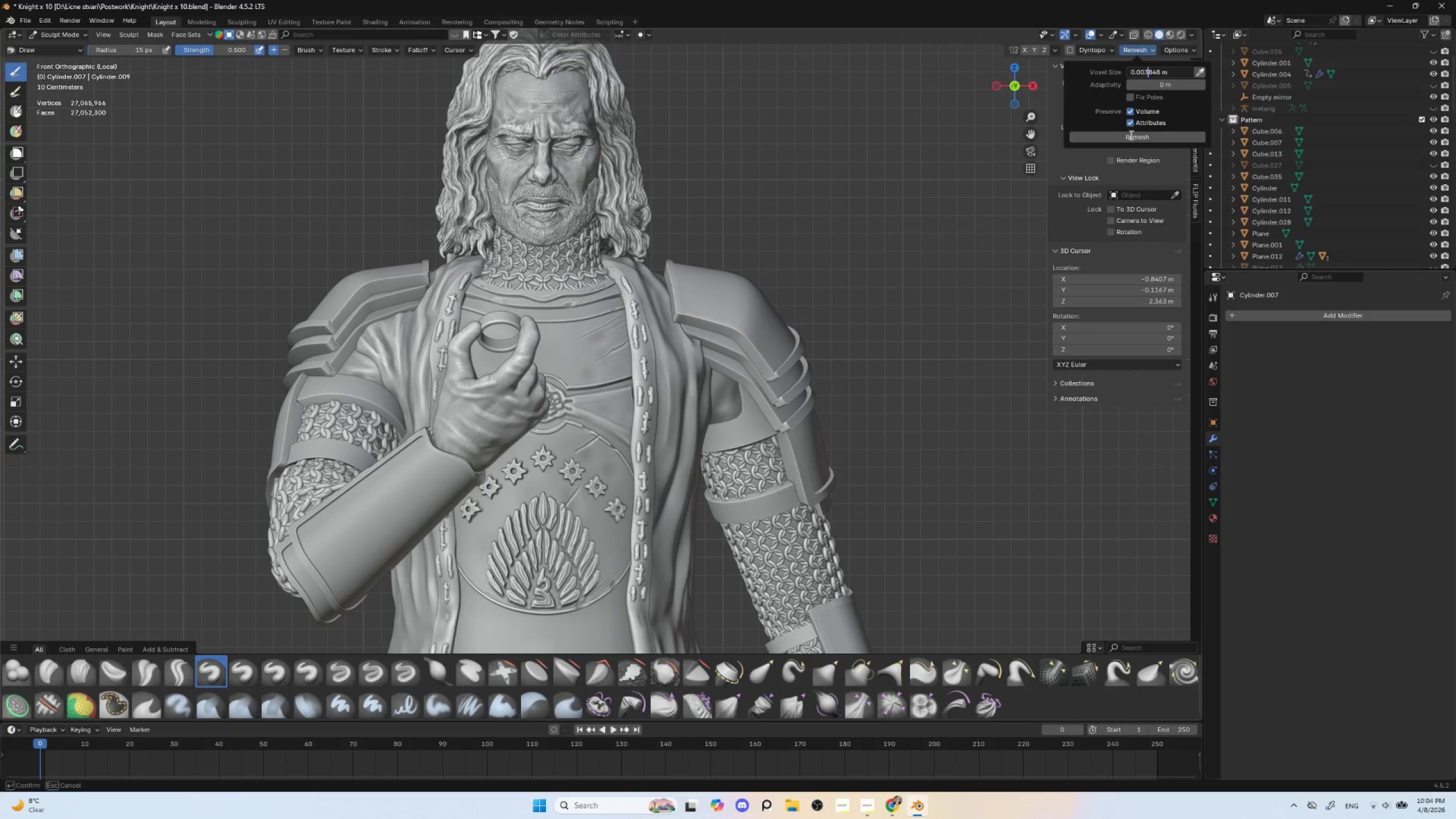 
left_click([1130, 134])
 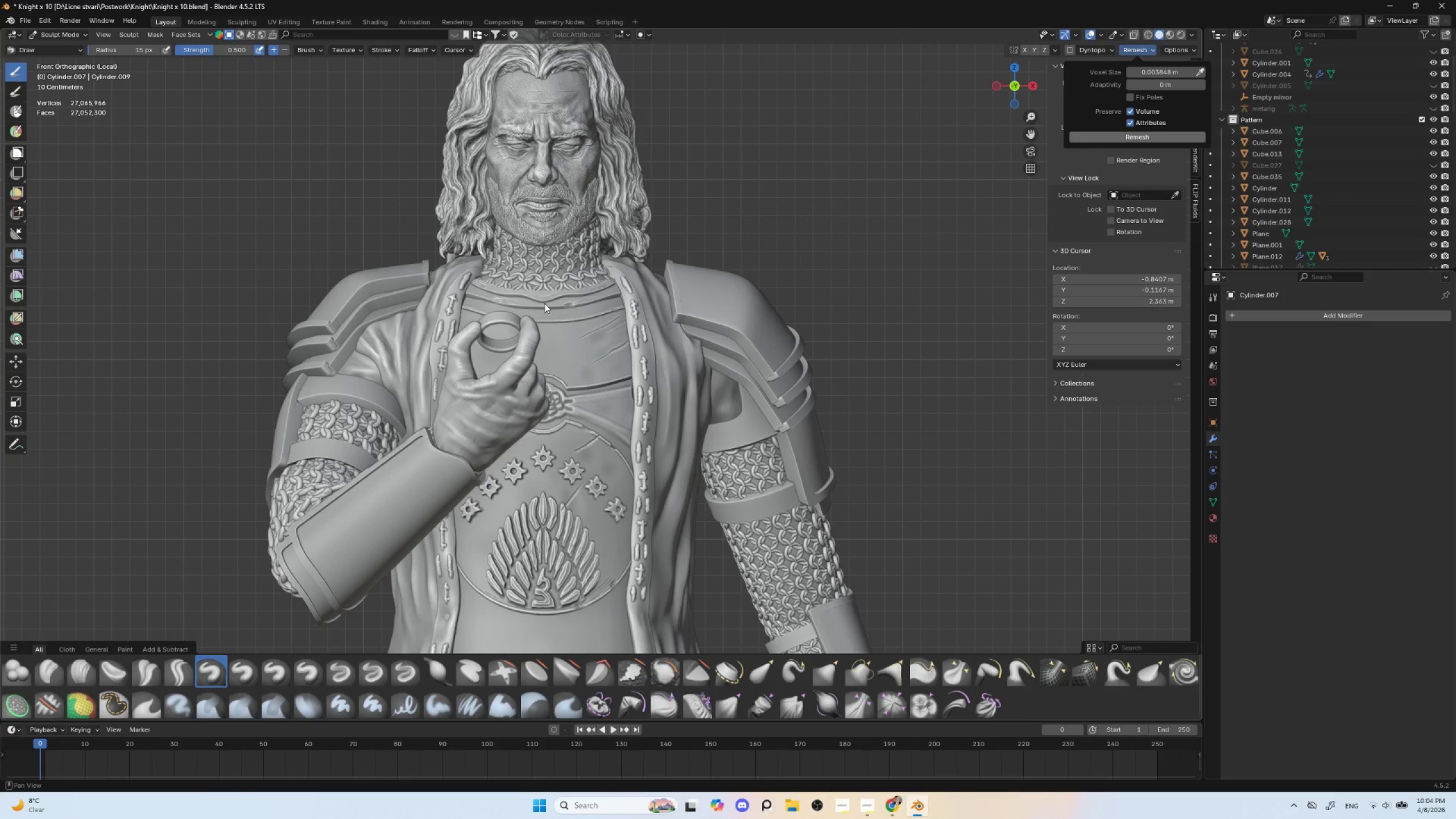 
wait(29.88)
 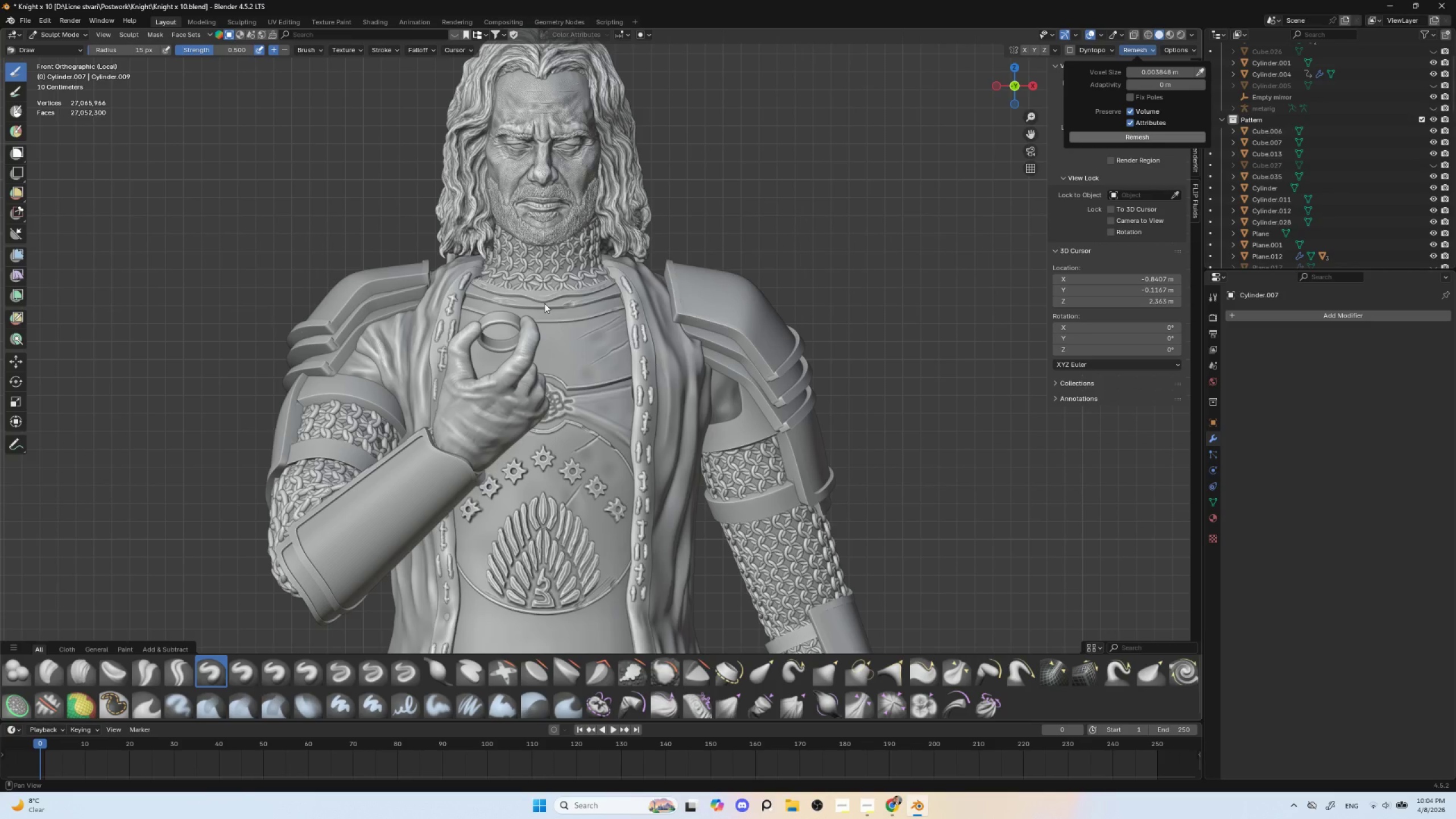 
scroll: coordinate [491, 447], scroll_direction: down, amount: 4.0
 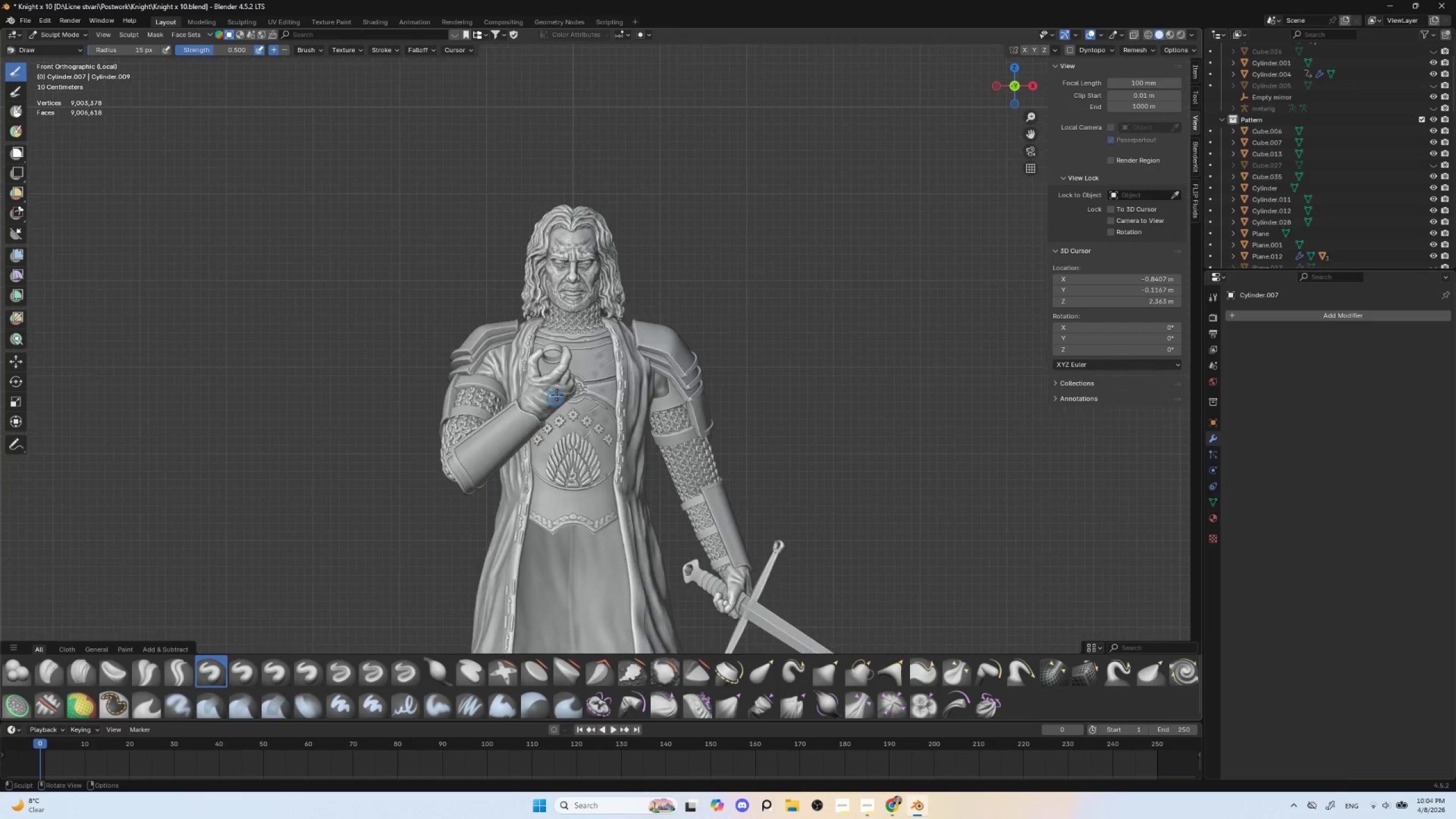 
hold_key(key=ShiftLeft, duration=0.67)
 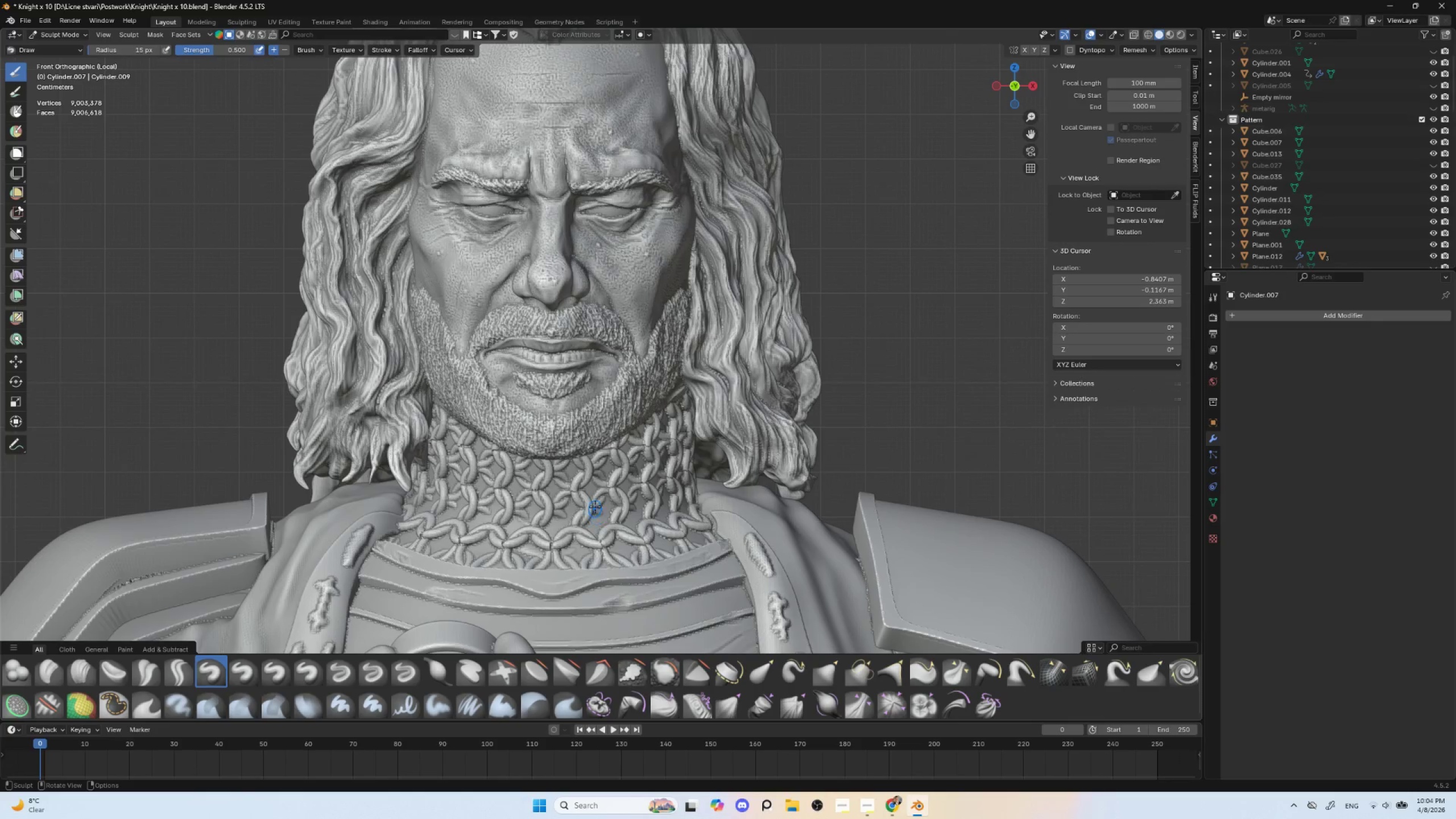 
scroll: coordinate [584, 325], scroll_direction: up, amount: 9.0
 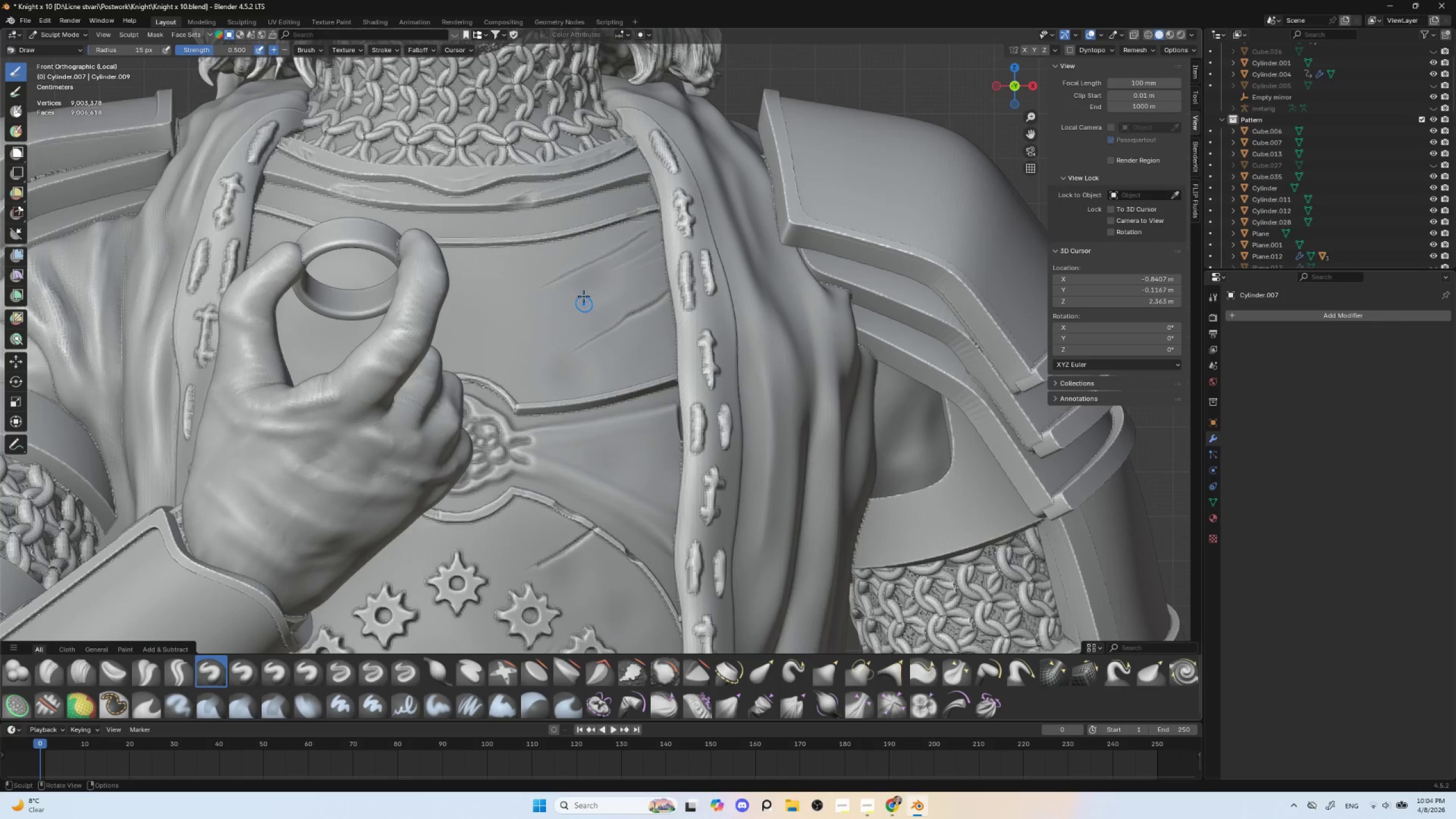 
hold_key(key=ShiftLeft, duration=0.48)
 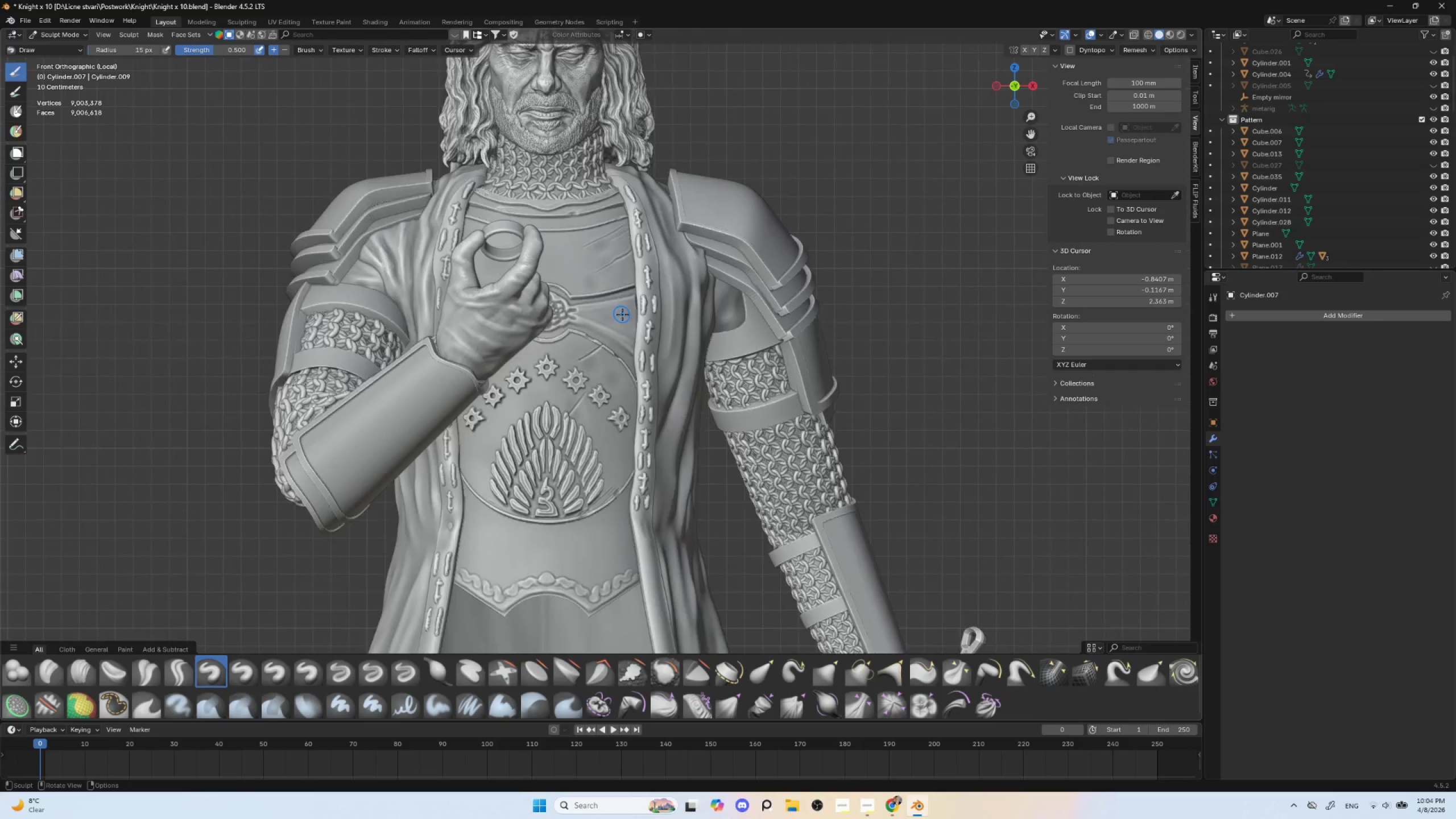 
scroll: coordinate [622, 315], scroll_direction: down, amount: 8.0
 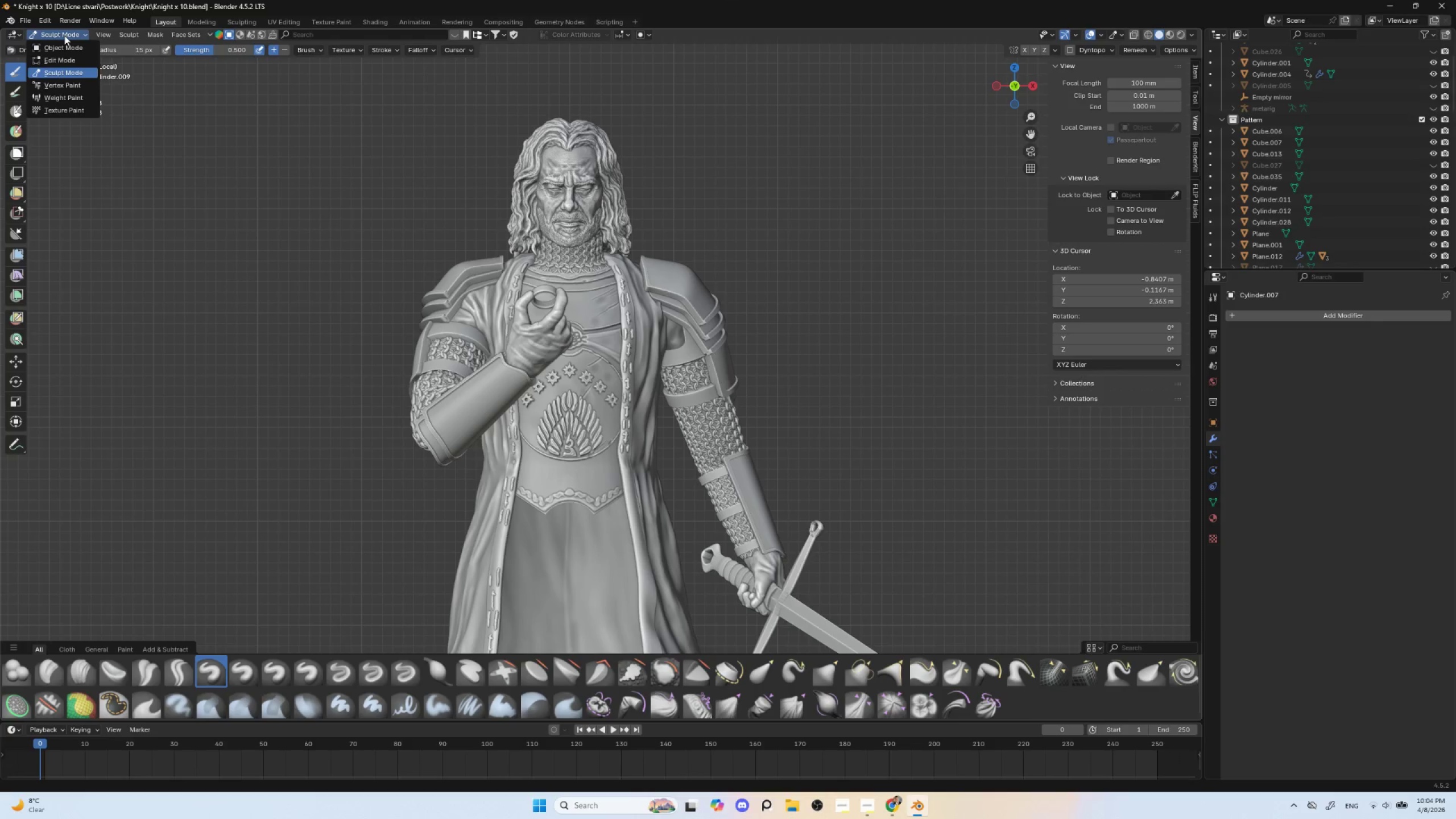 
double_click([67, 43])
 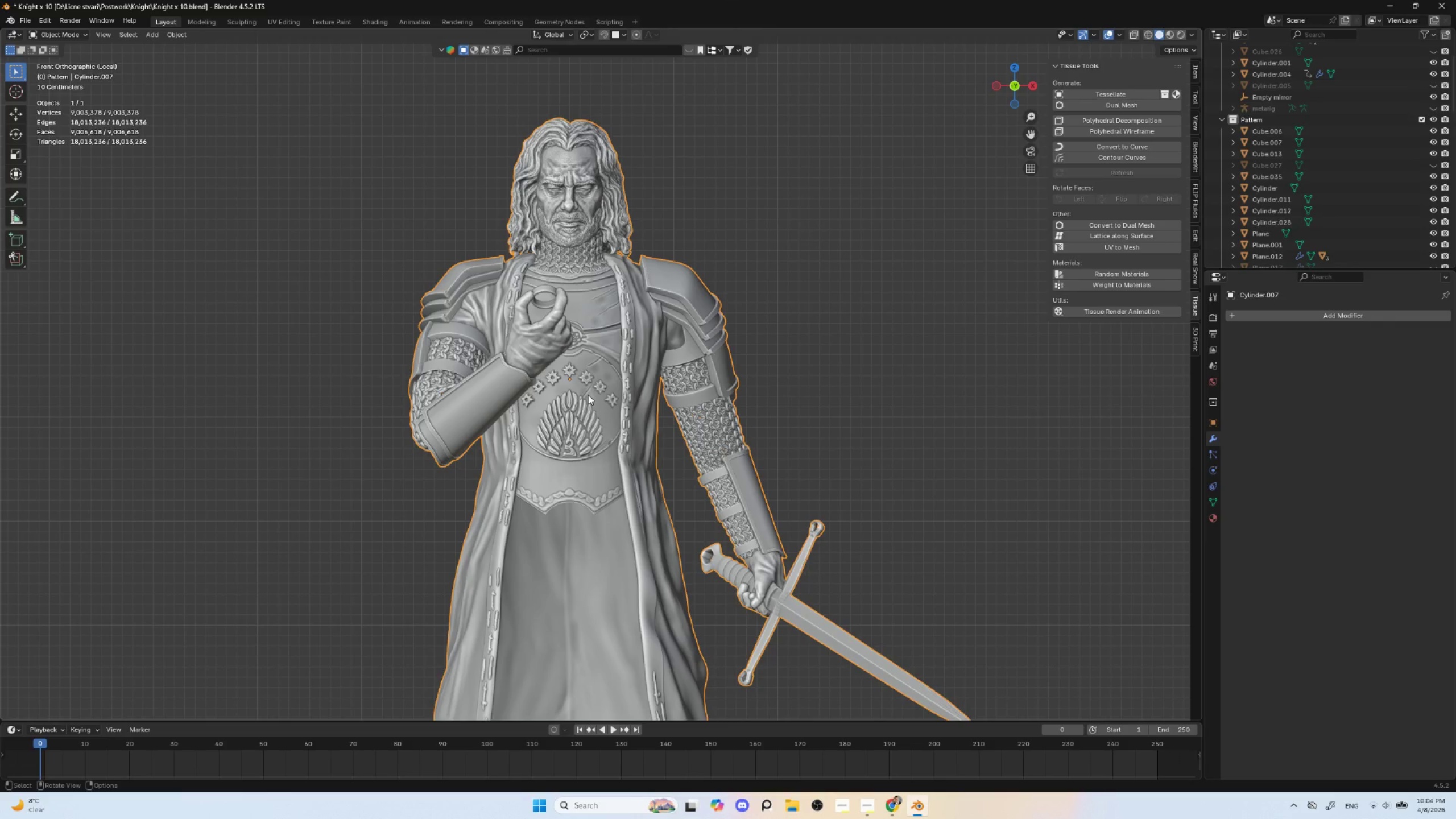 
scroll: coordinate [652, 416], scroll_direction: down, amount: 1.0
 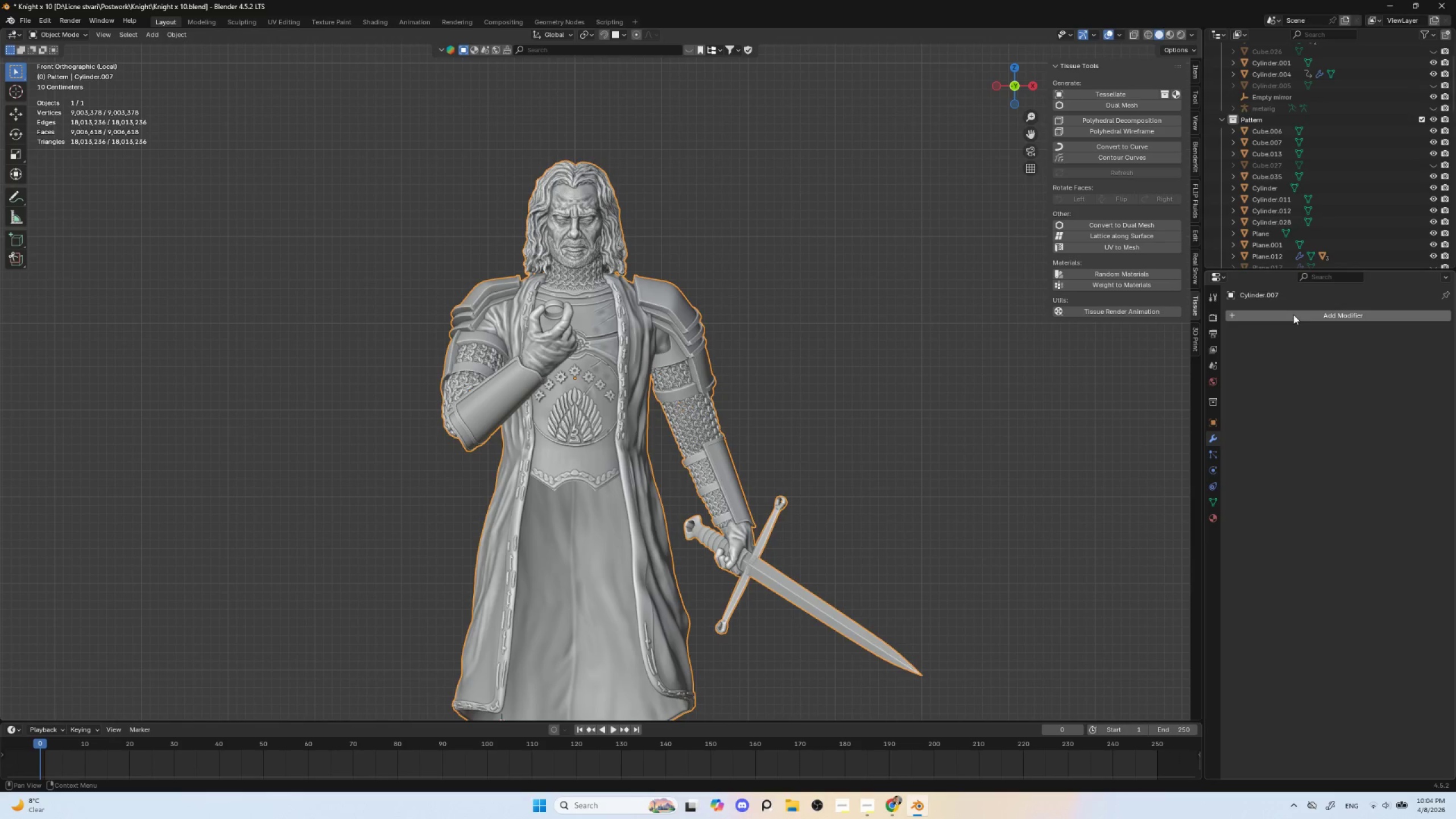 
double_click([1293, 316])
 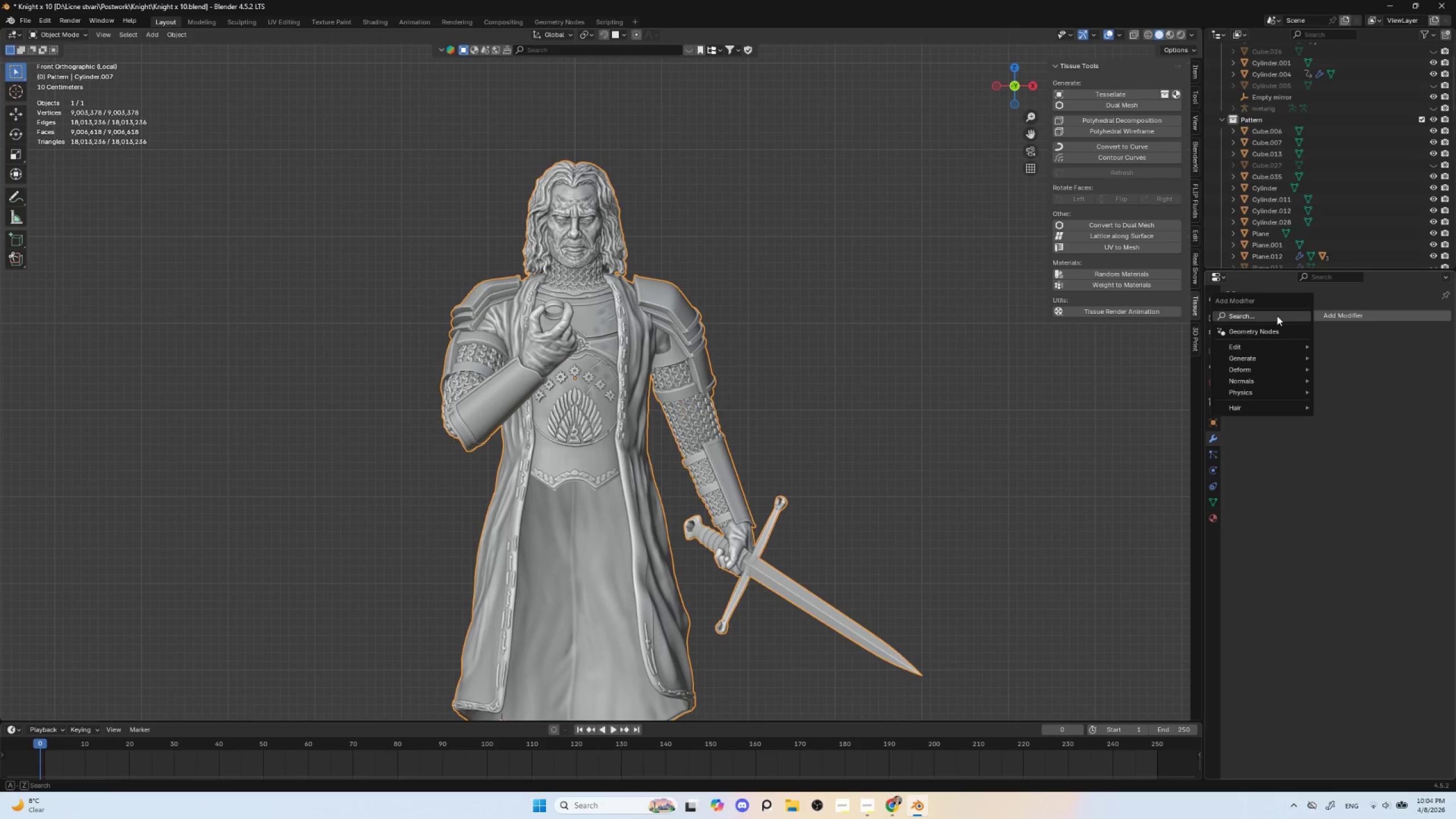 
left_click([1277, 316])
 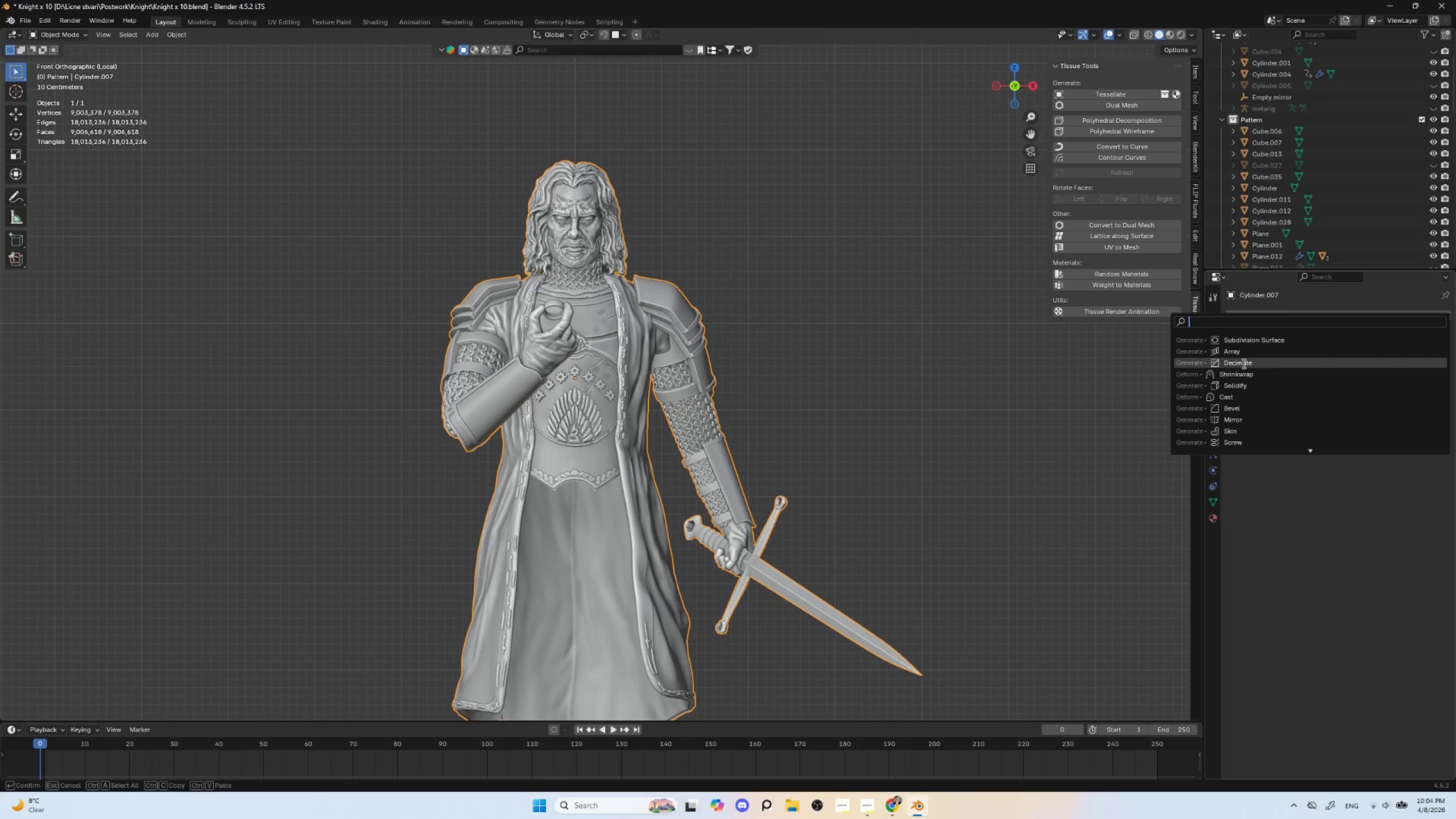 
left_click([1243, 365])
 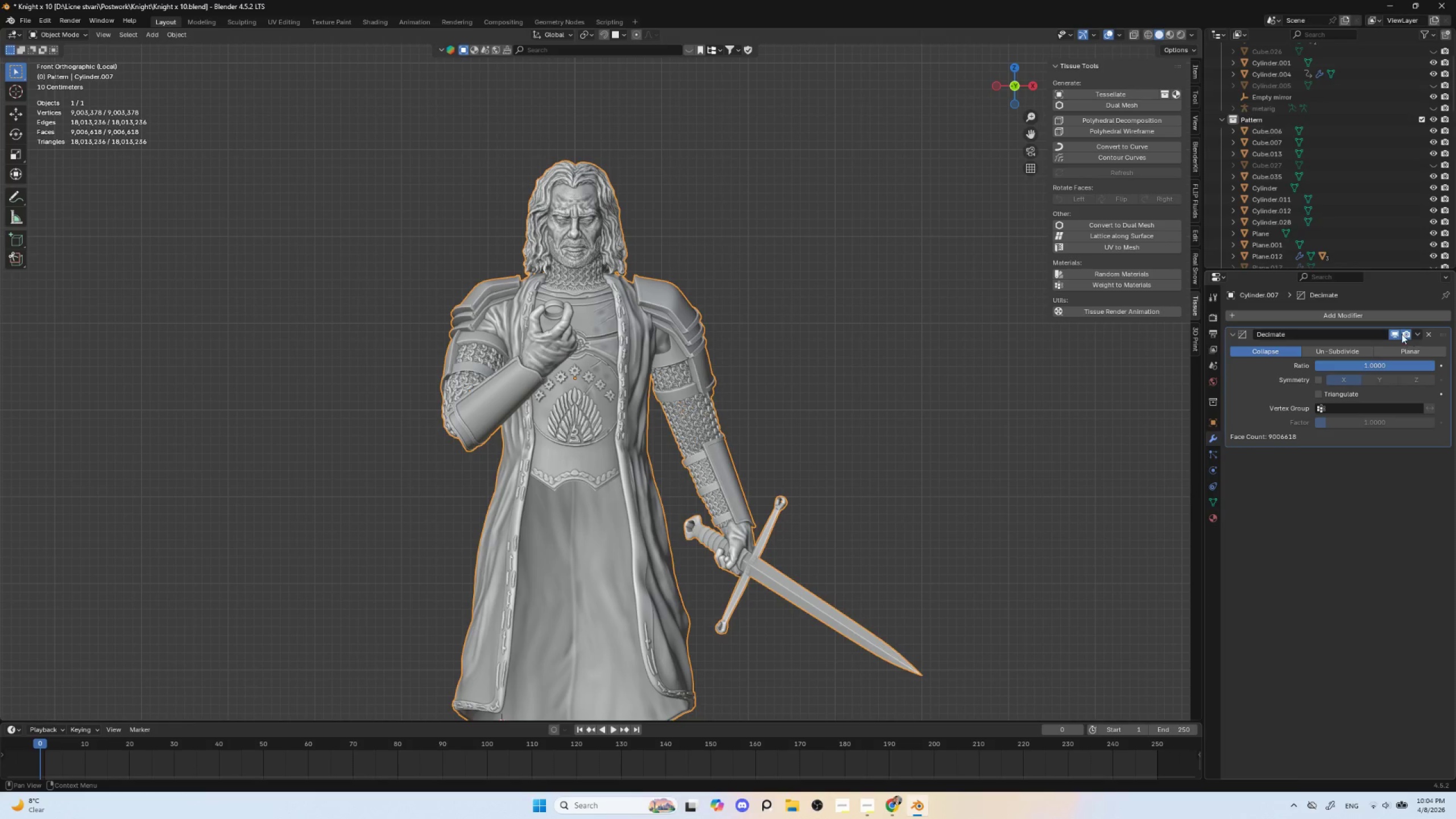 
left_click([1397, 334])
 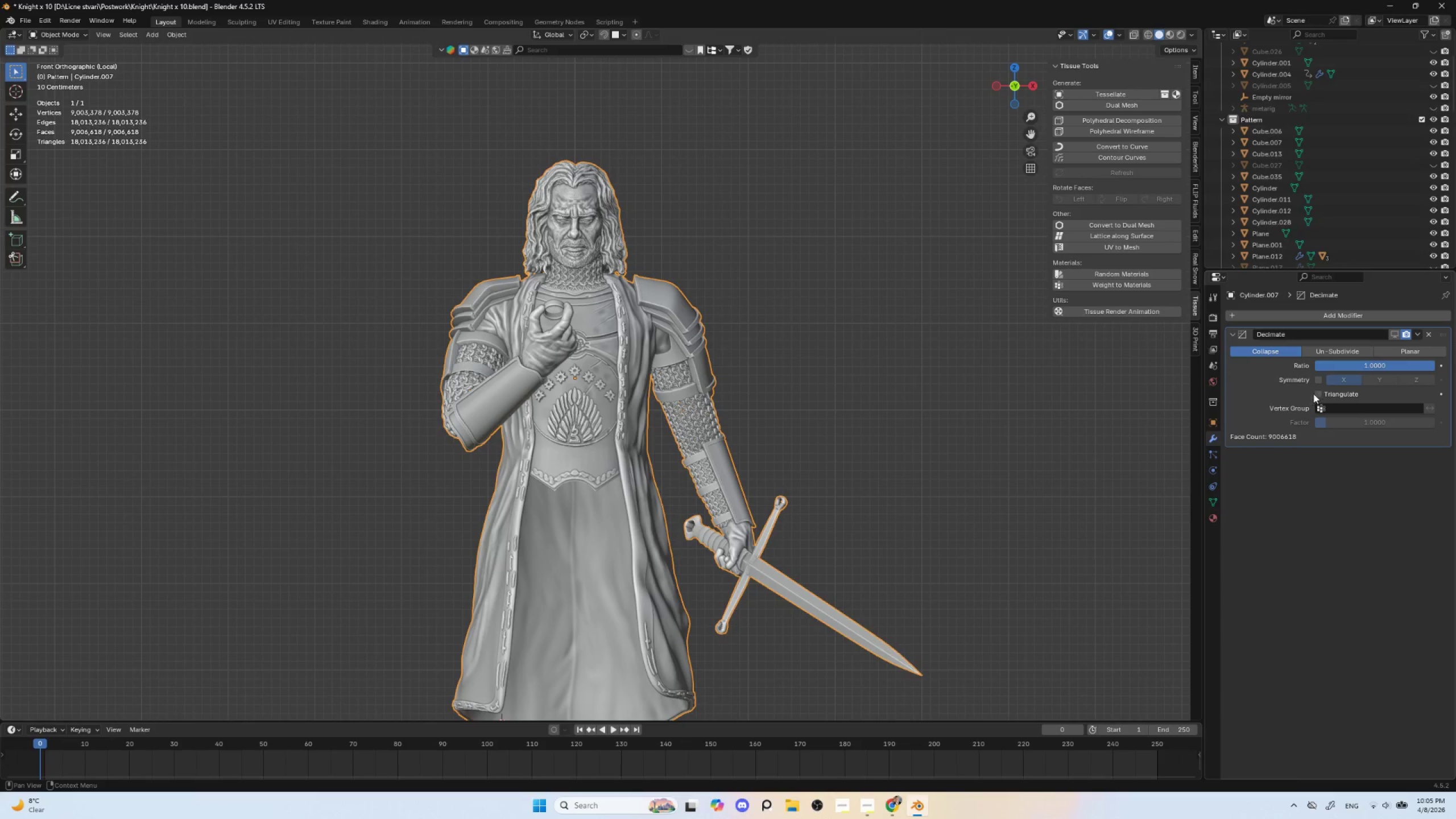 
left_click([1317, 394])
 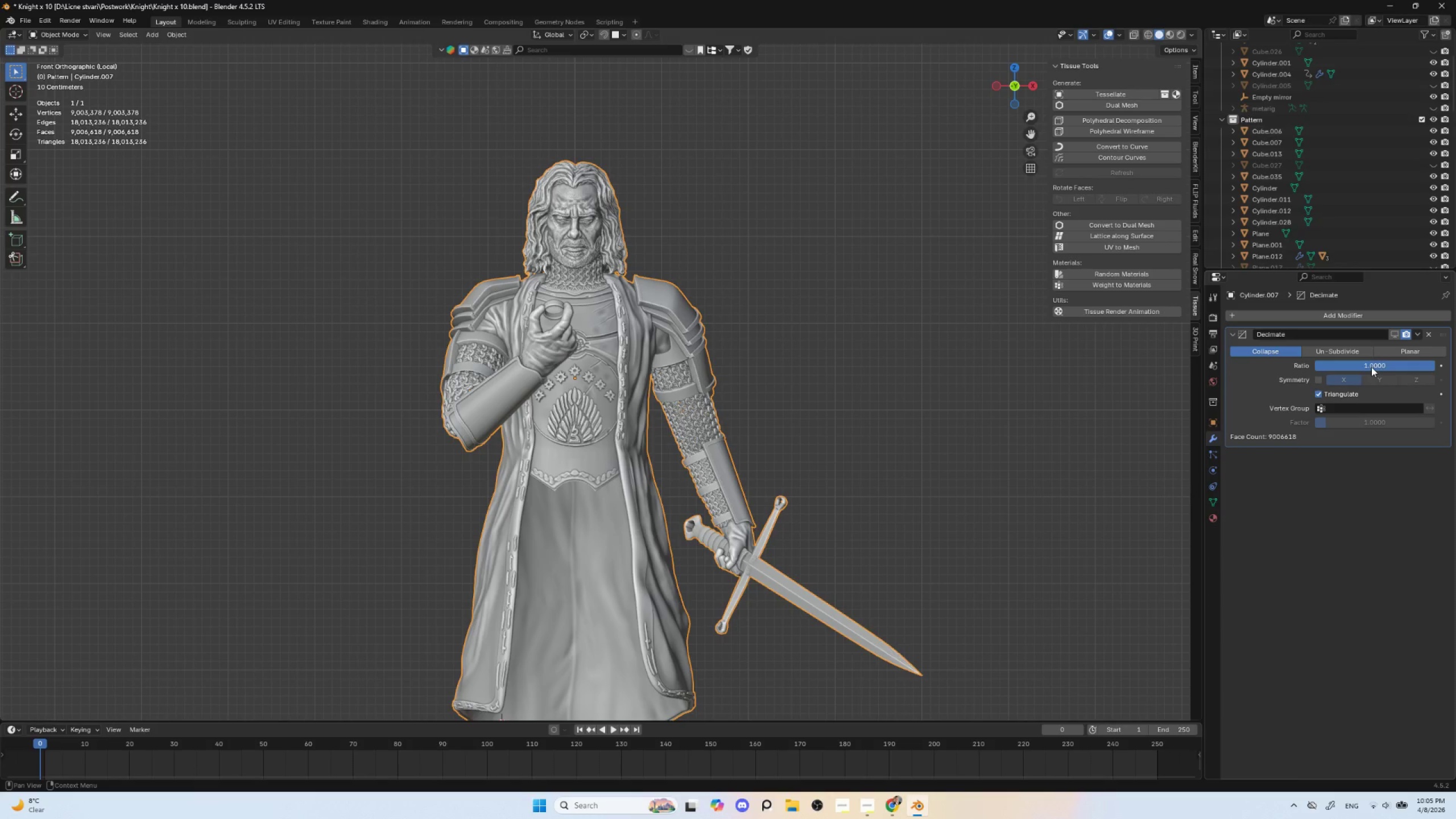 
left_click([1373, 365])
 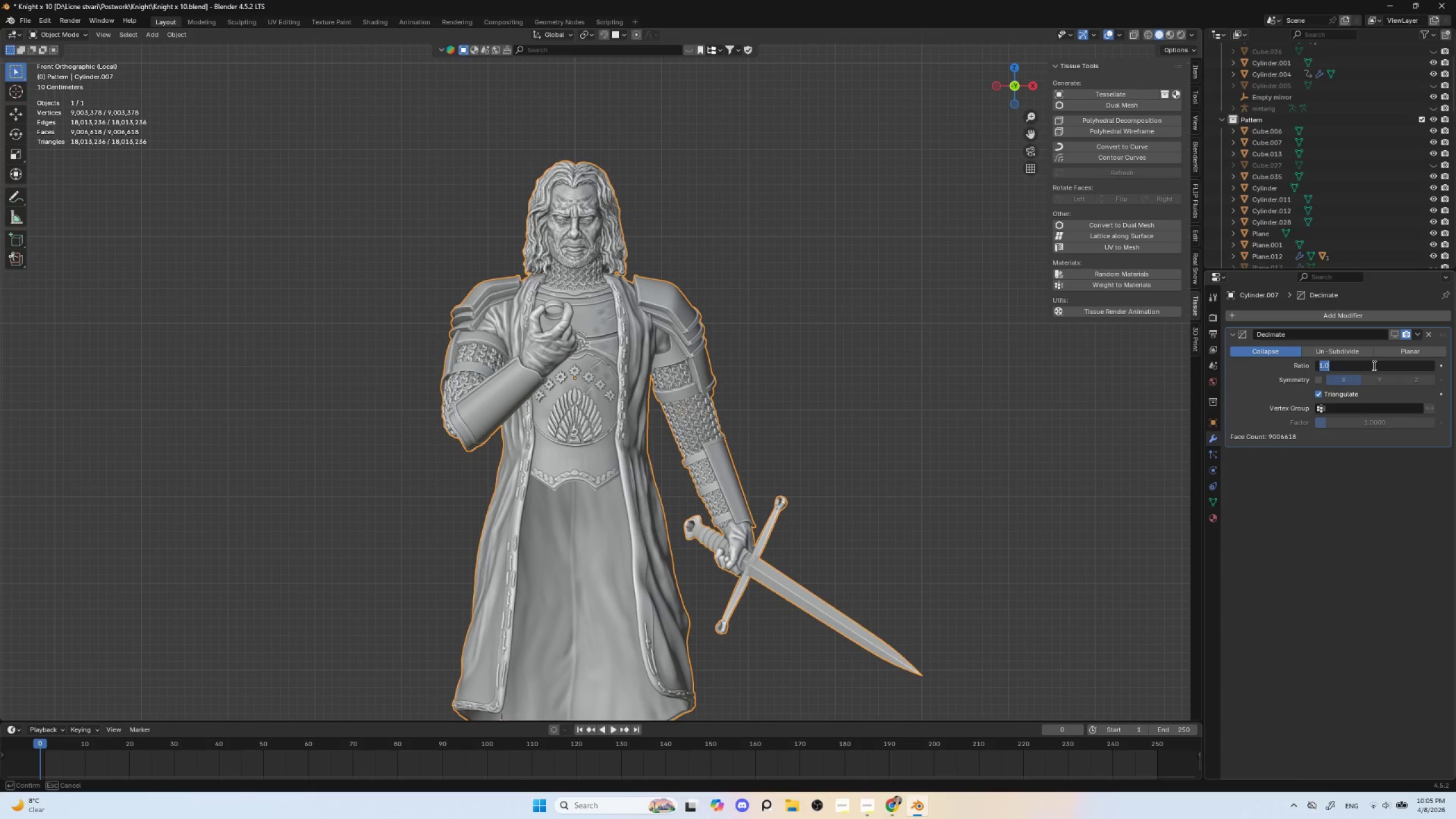 
key(0)
 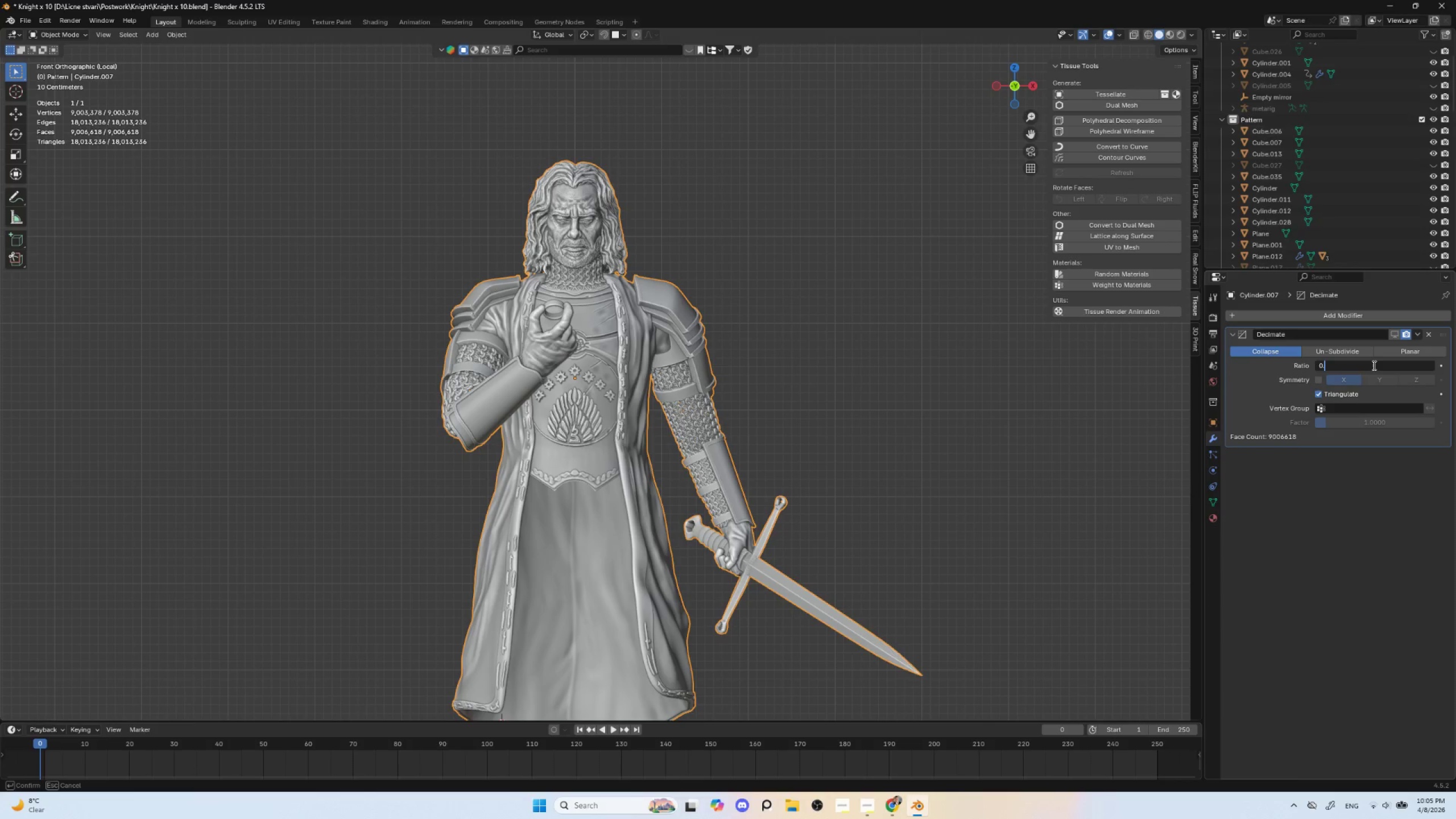 
key(Period)
 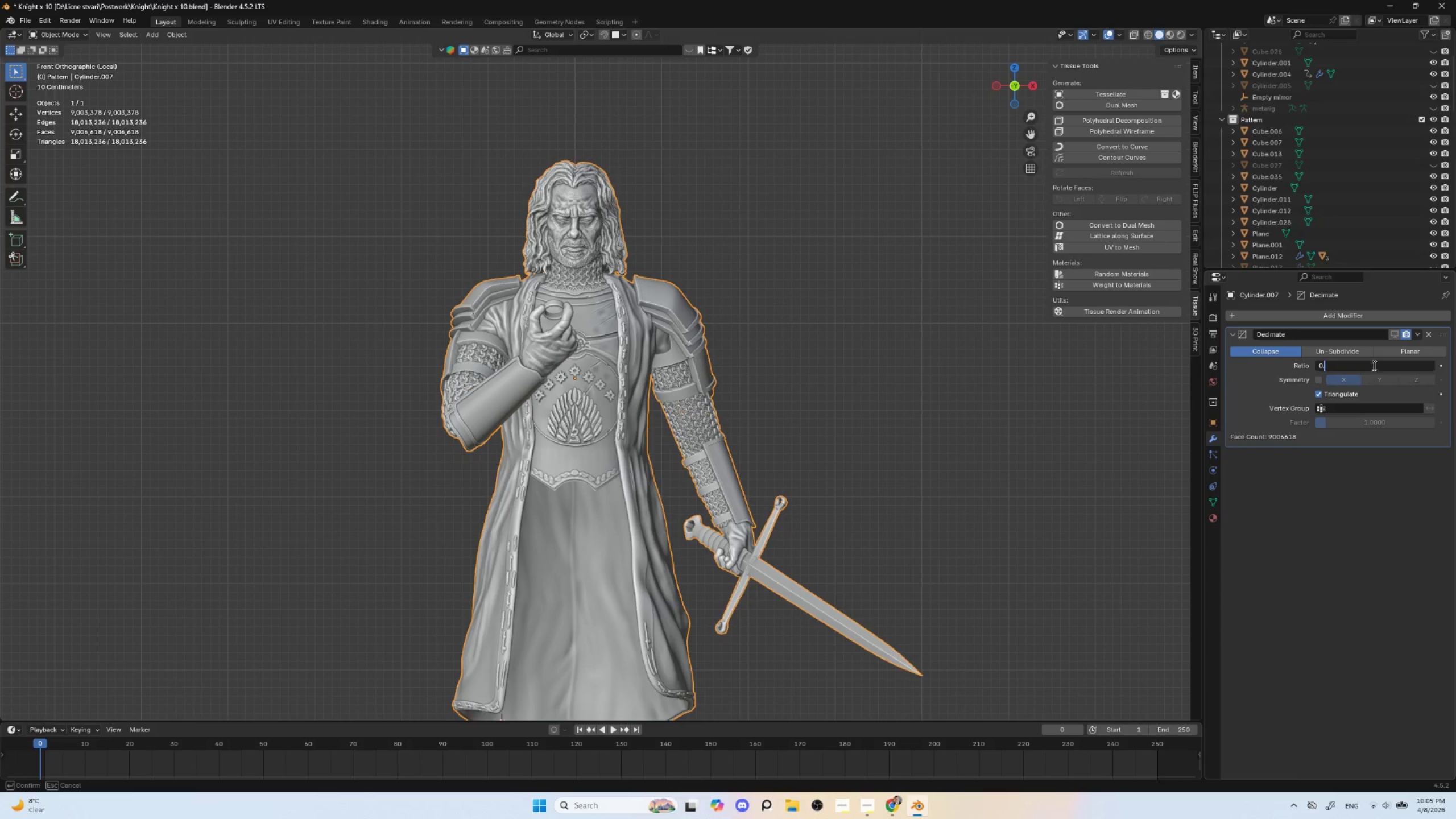 
key(1)
 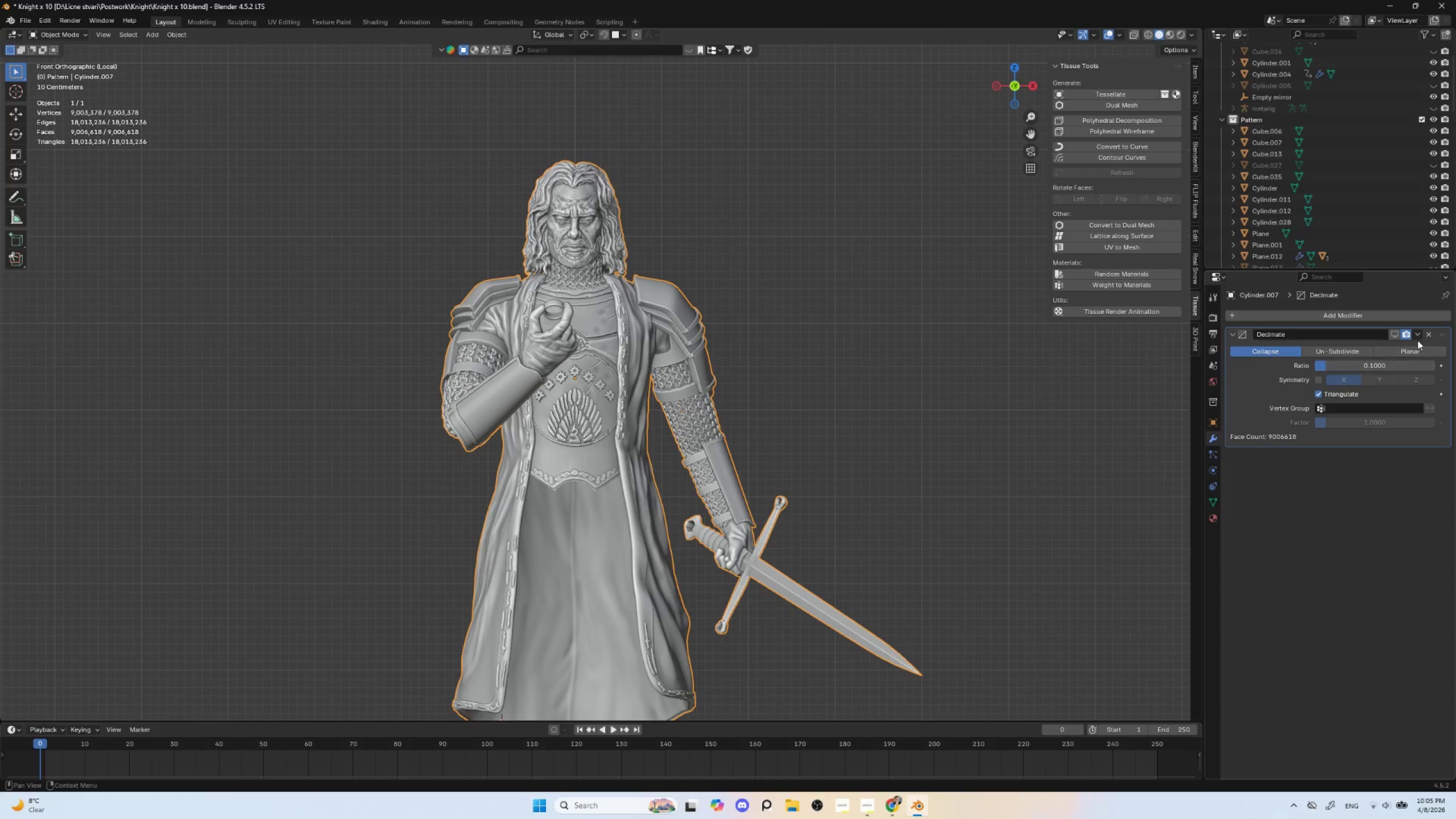 
left_click([1420, 331])
 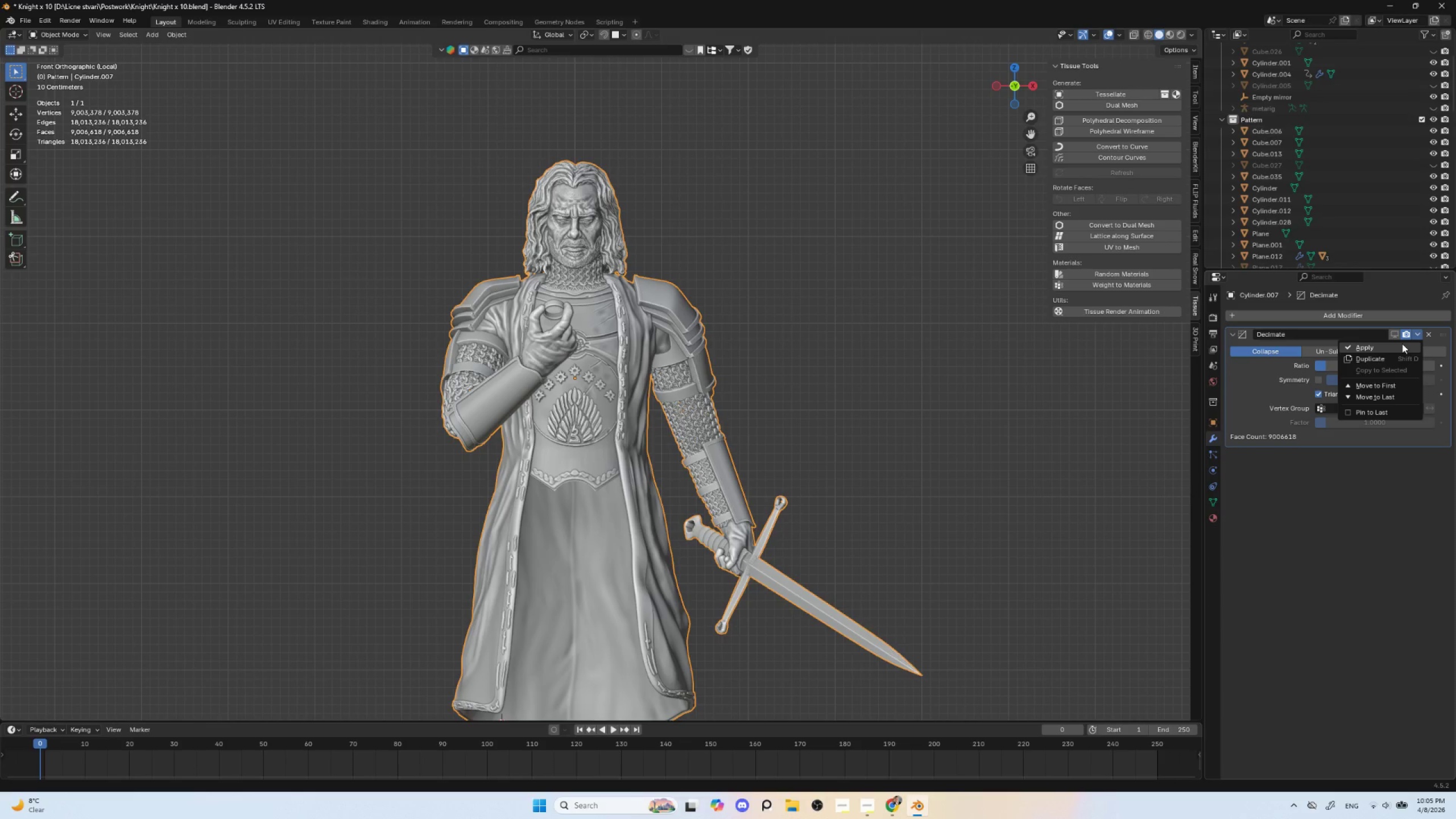 
left_click([1402, 344])
 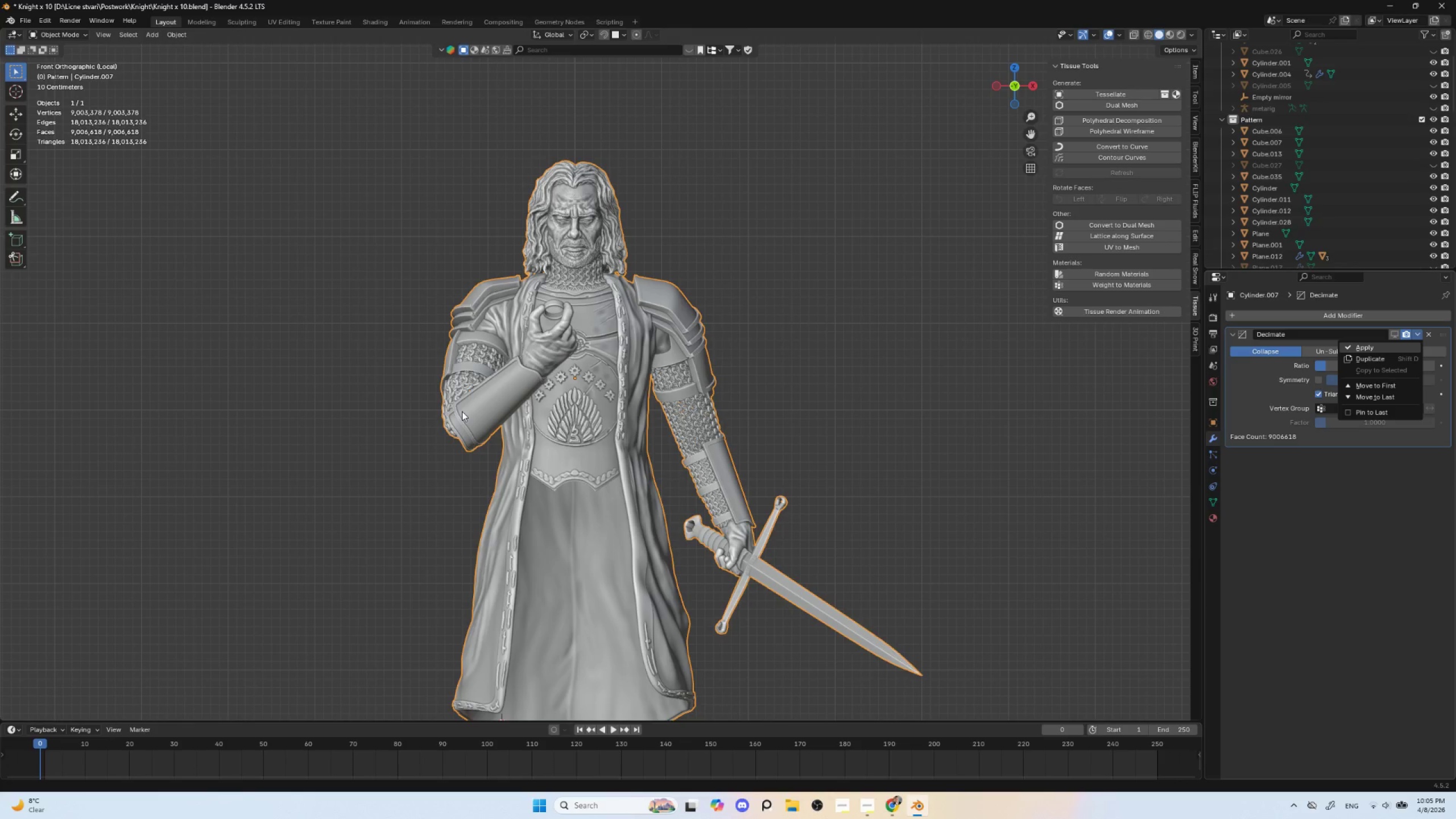 
wait(28.33)
 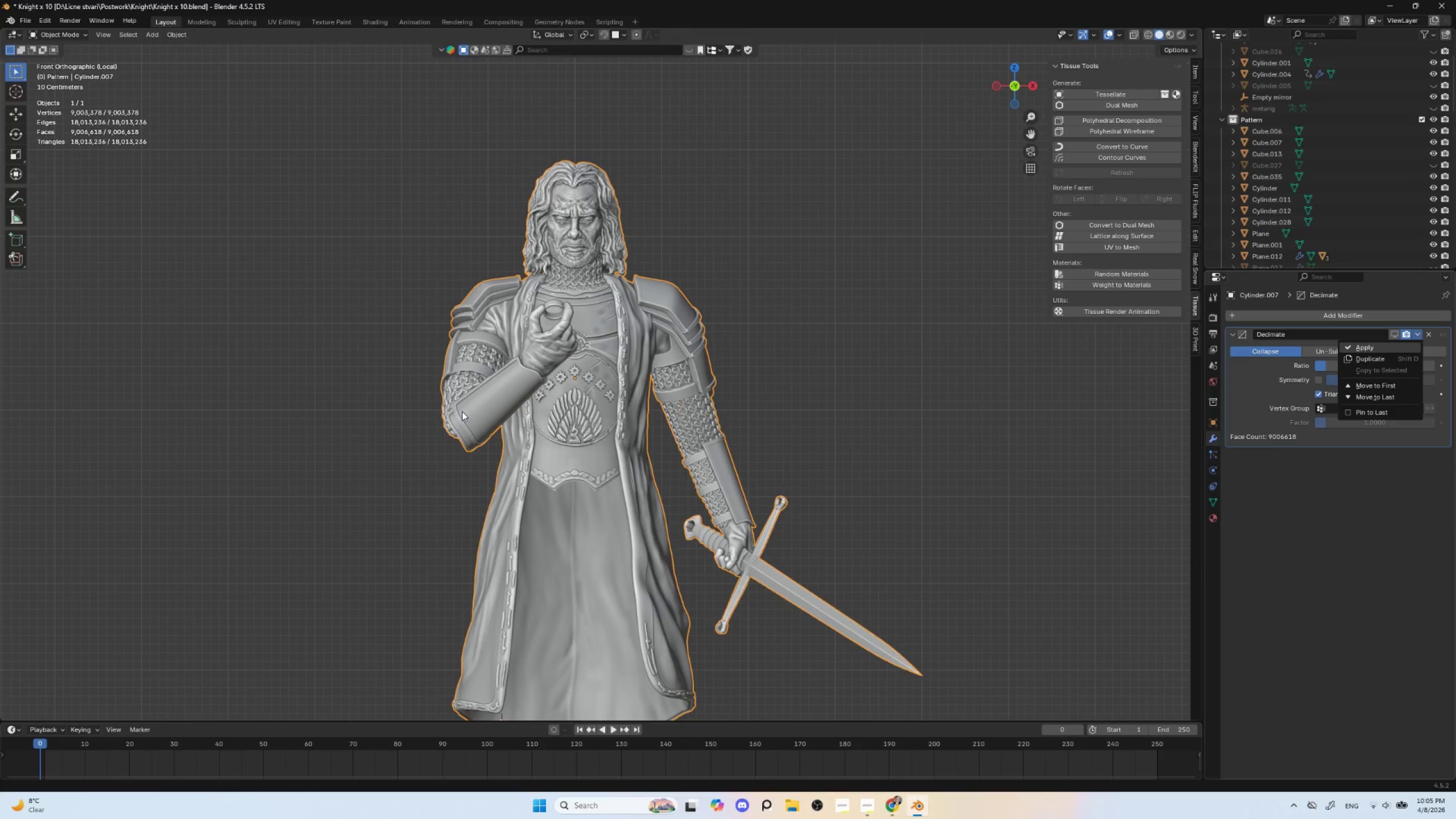 
left_click([866, 807])